 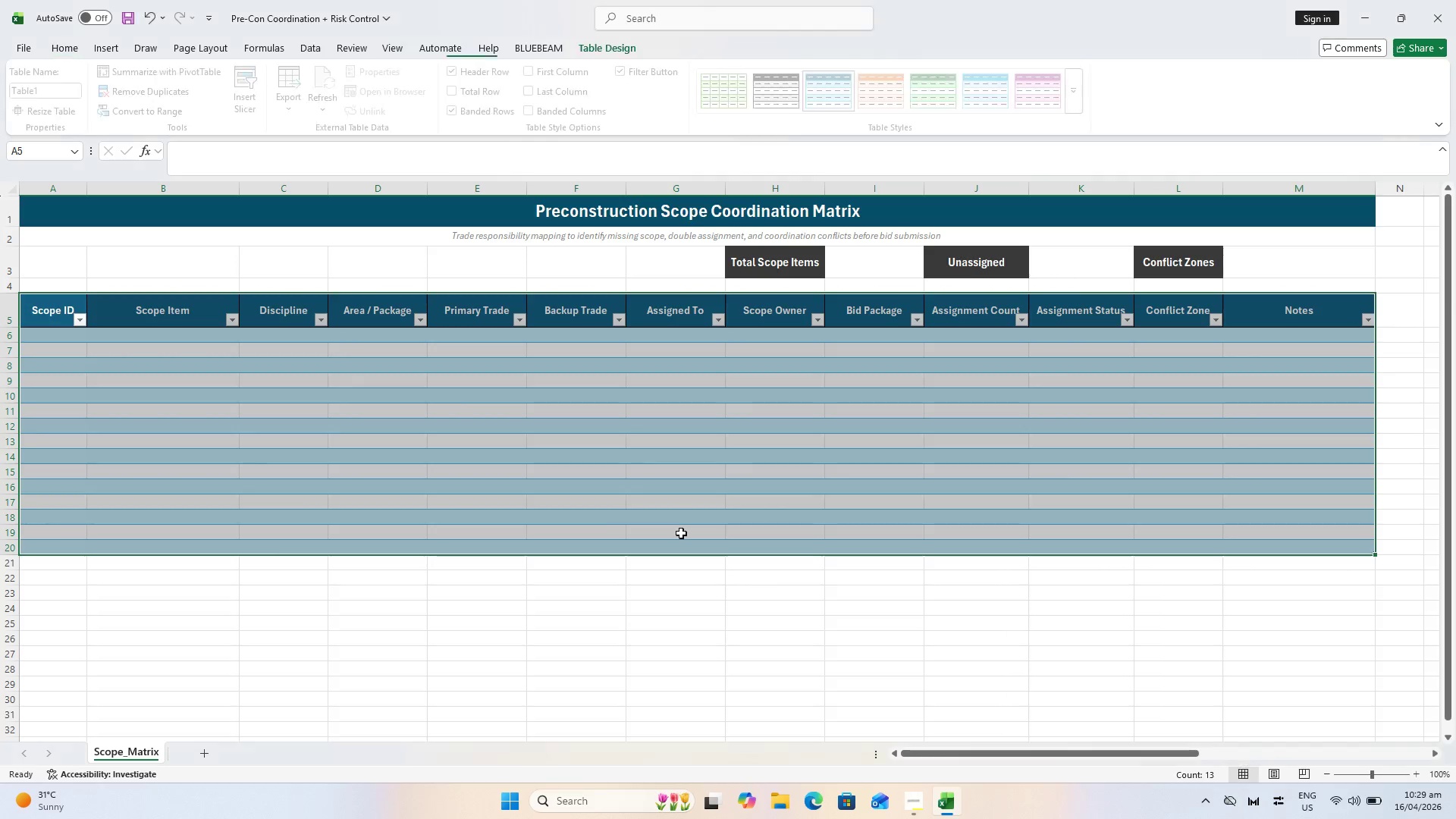 
left_click_drag(start_coordinate=[51, 91], to_coordinate=[47, 91])
 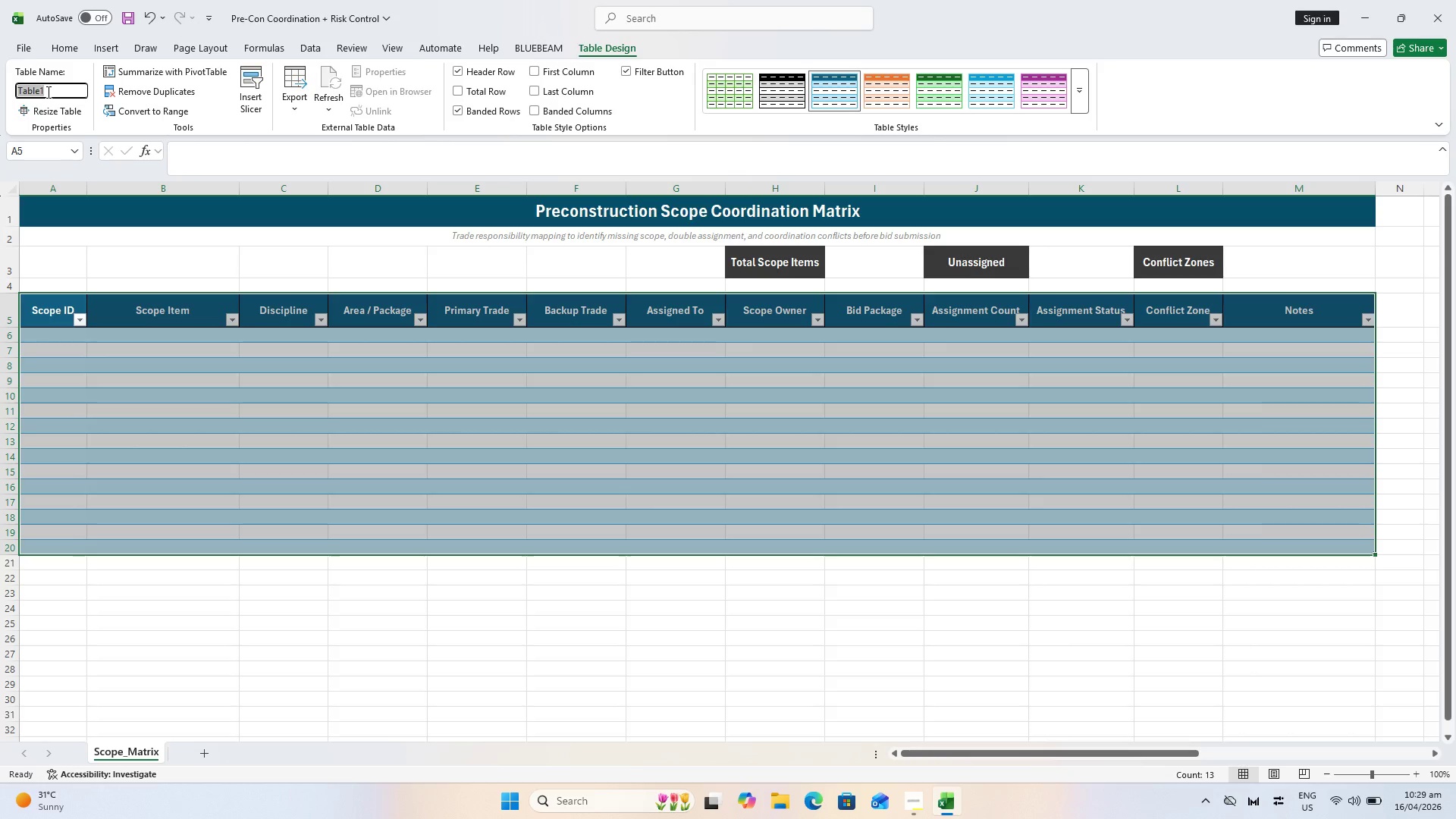 
type(tblScope)
 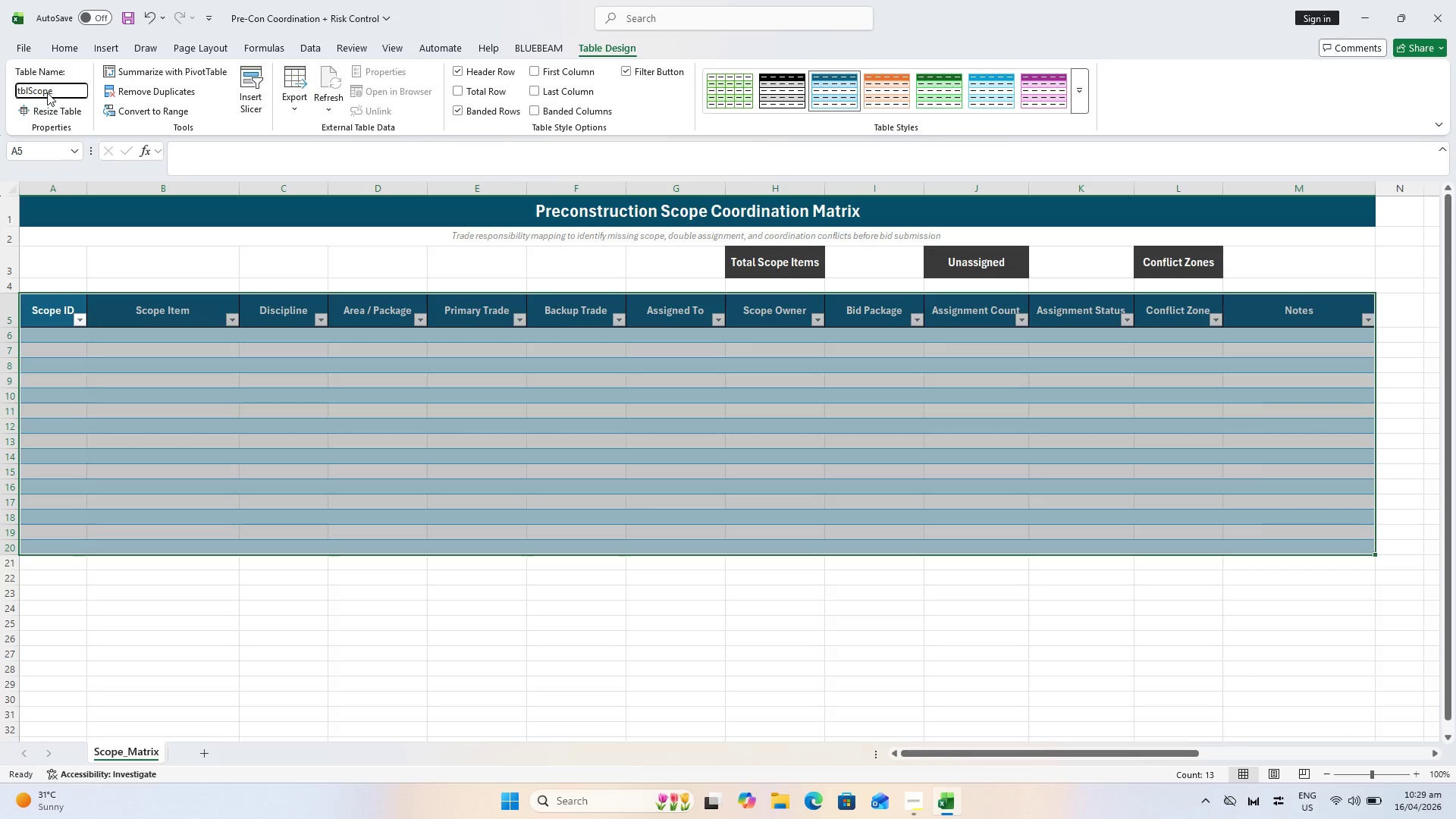 
wait(7.41)
 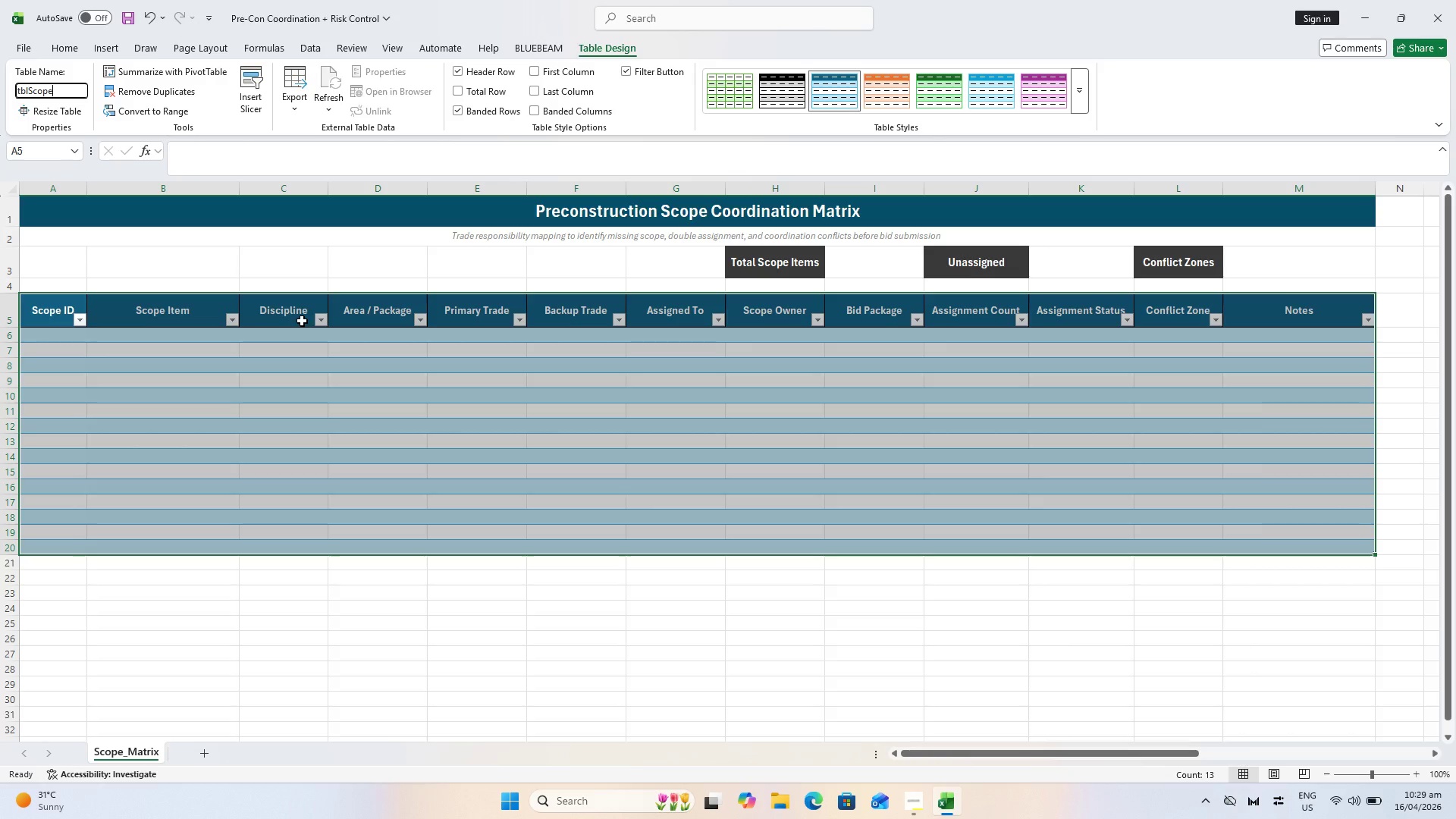 
left_click([905, 254])
 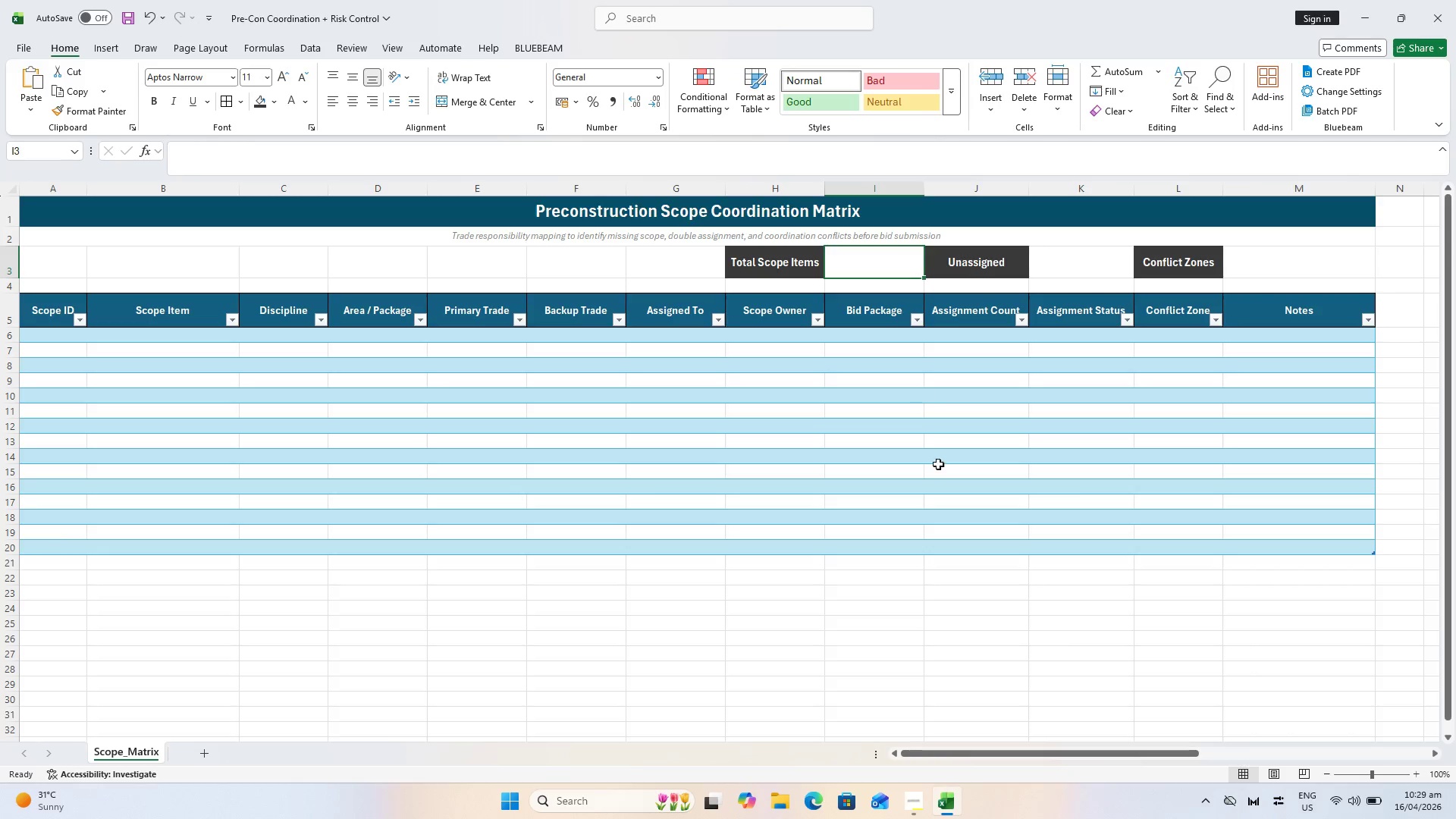 
left_click_drag(start_coordinate=[861, 710], to_coordinate=[859, 703])
 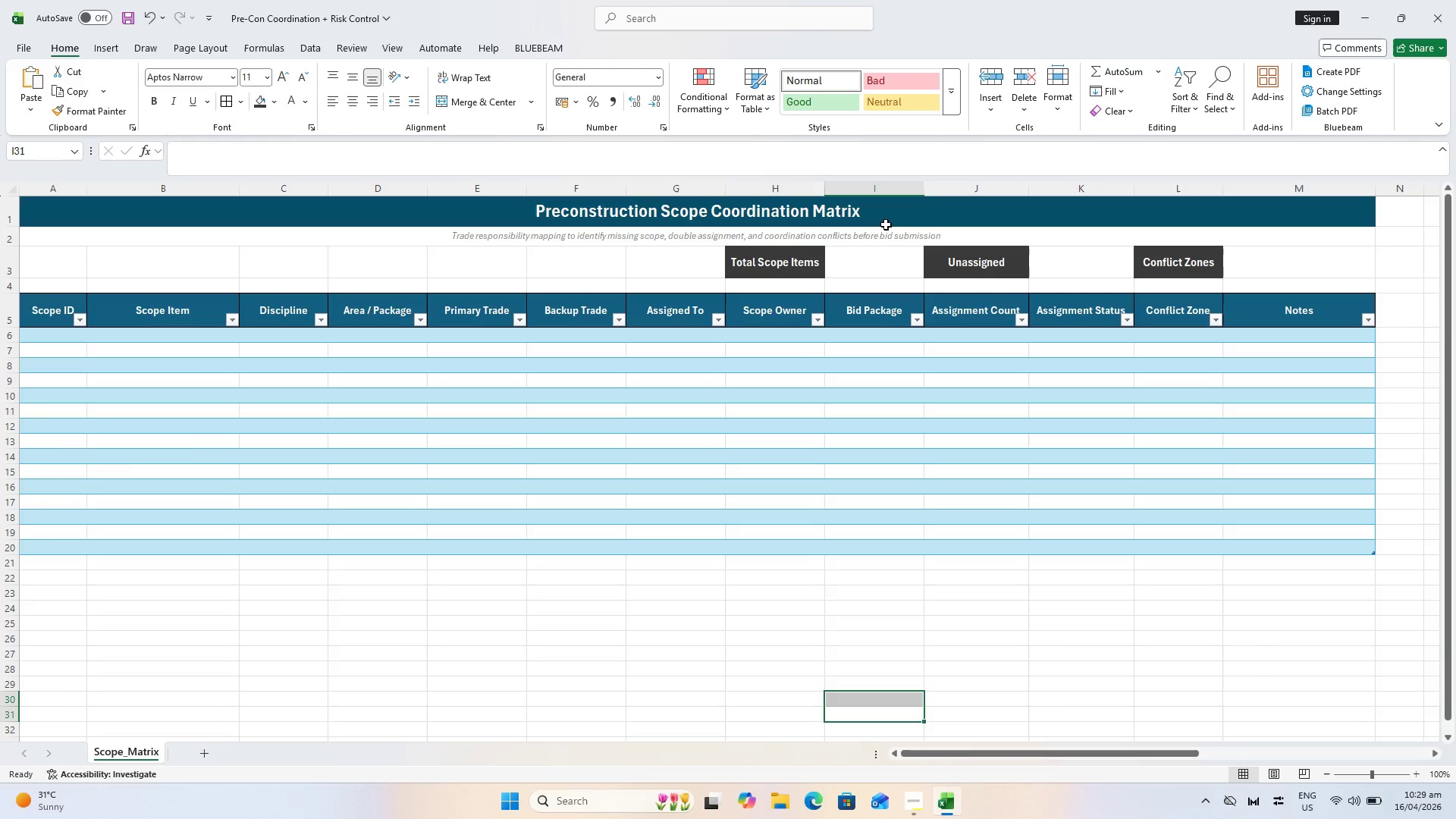 
key(Backspace)
key(Backspace)
type(=COUNTIF()
 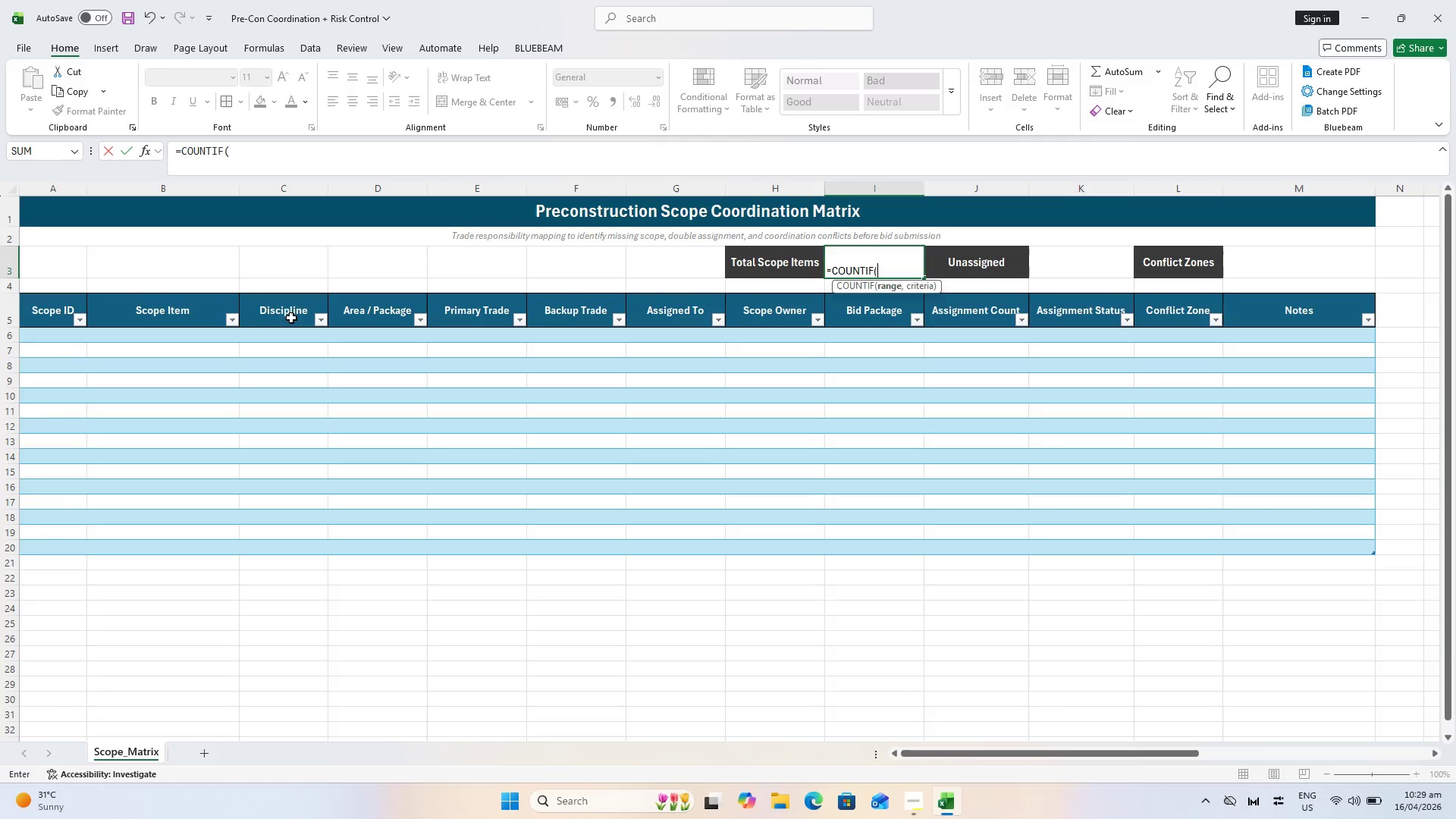 
left_click_drag(start_coordinate=[182, 331], to_coordinate=[209, 551])
 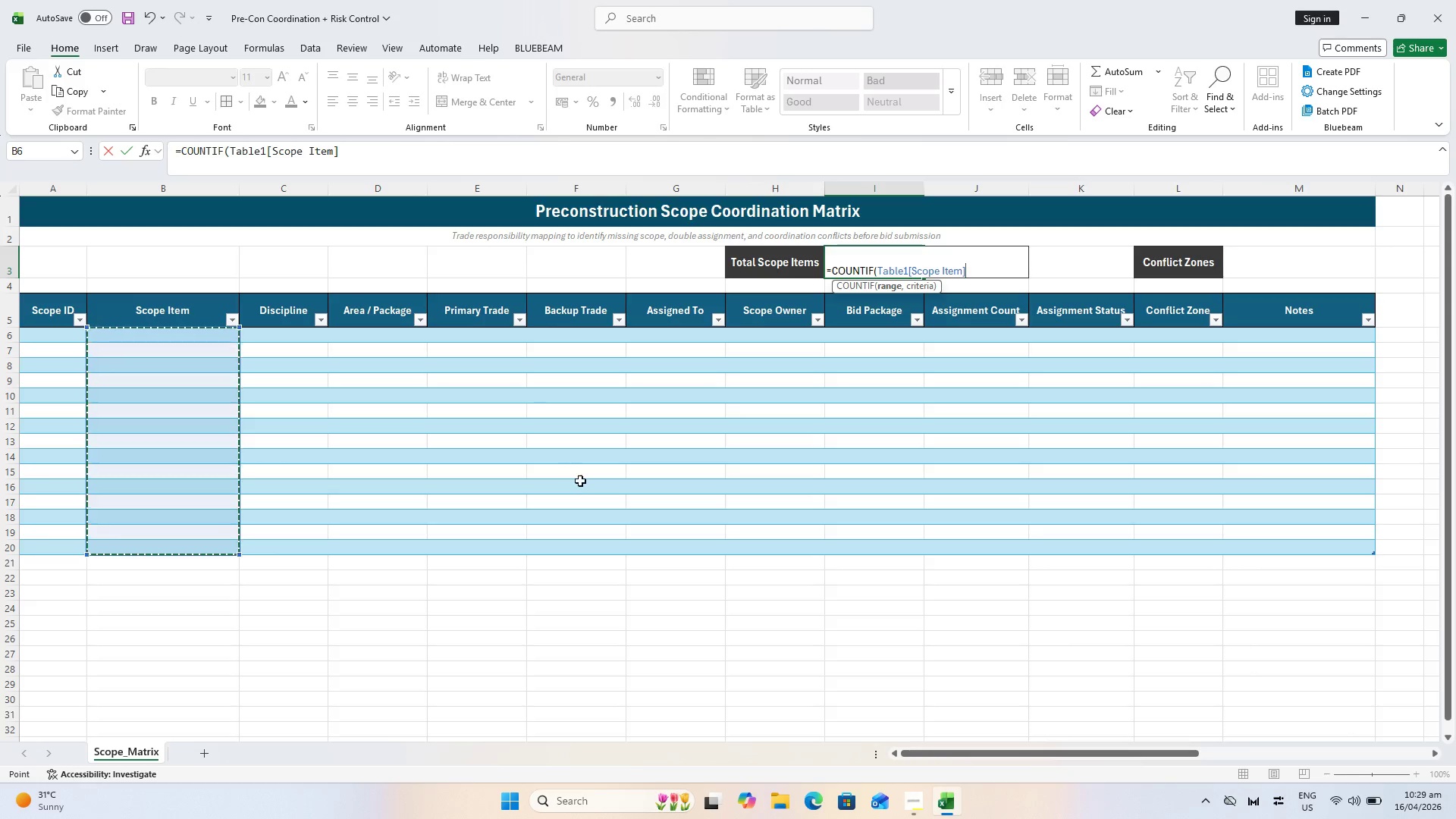 
wait(8.22)
 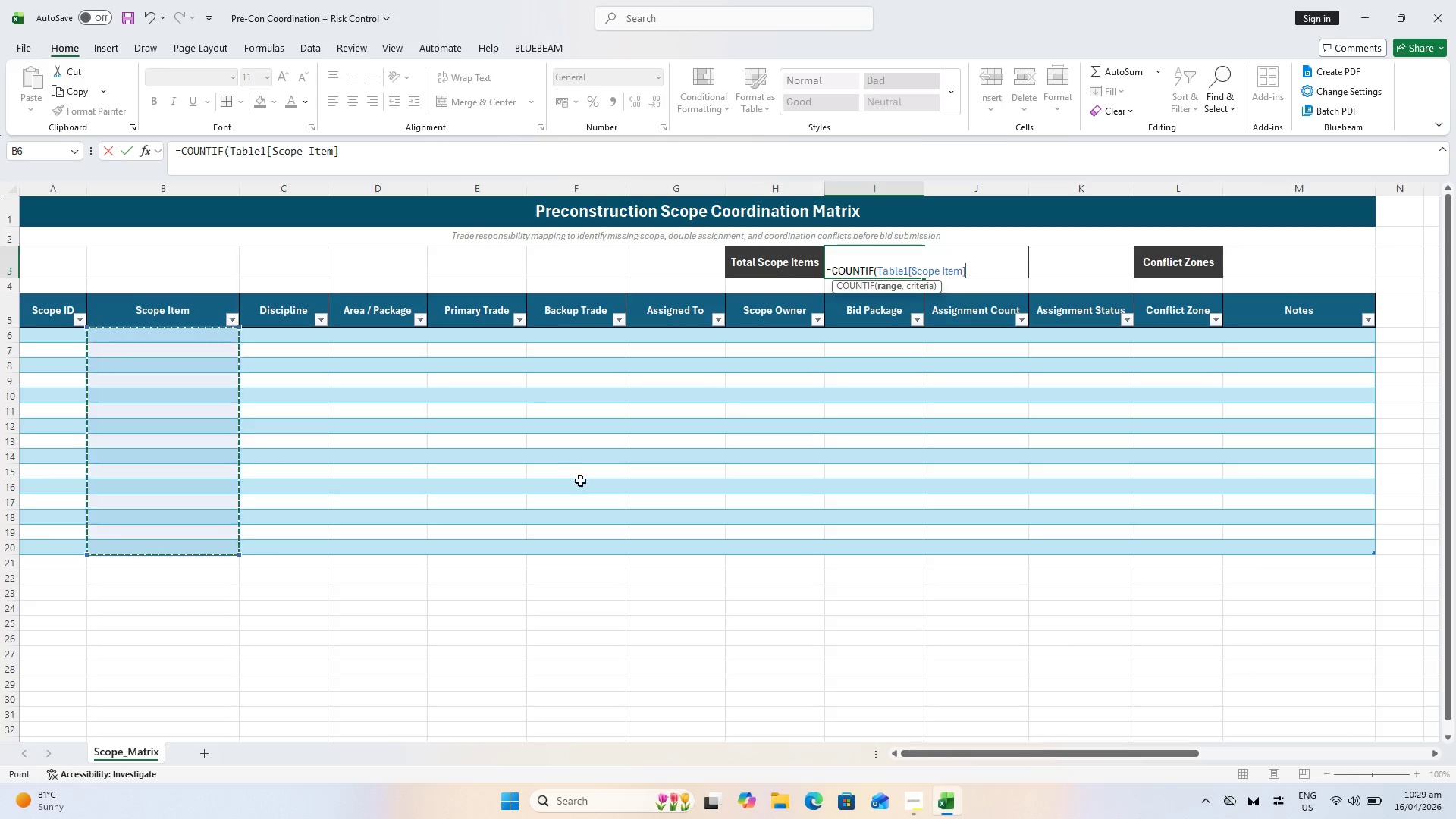 
key(Comma)
 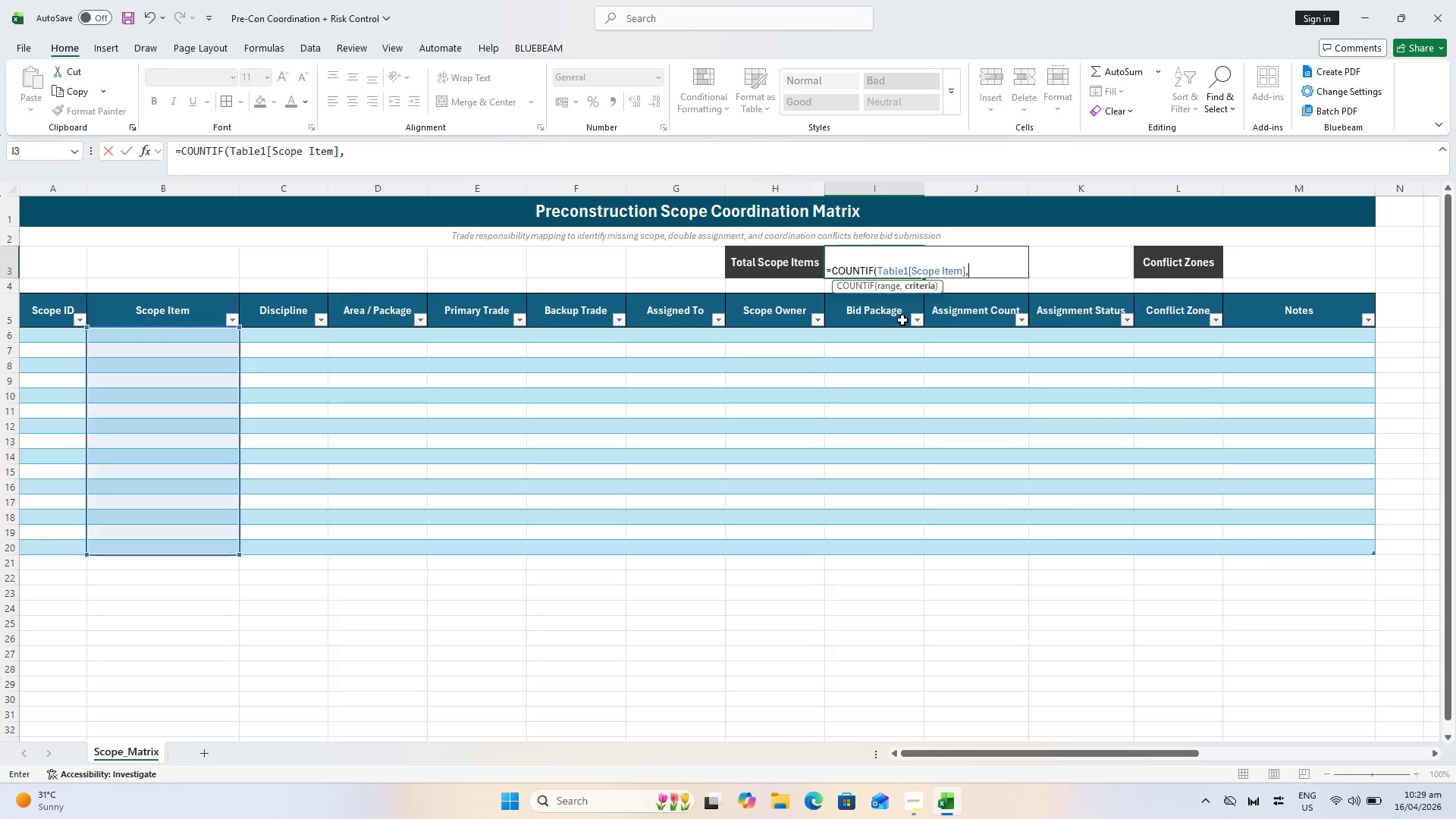 
key(Space)
 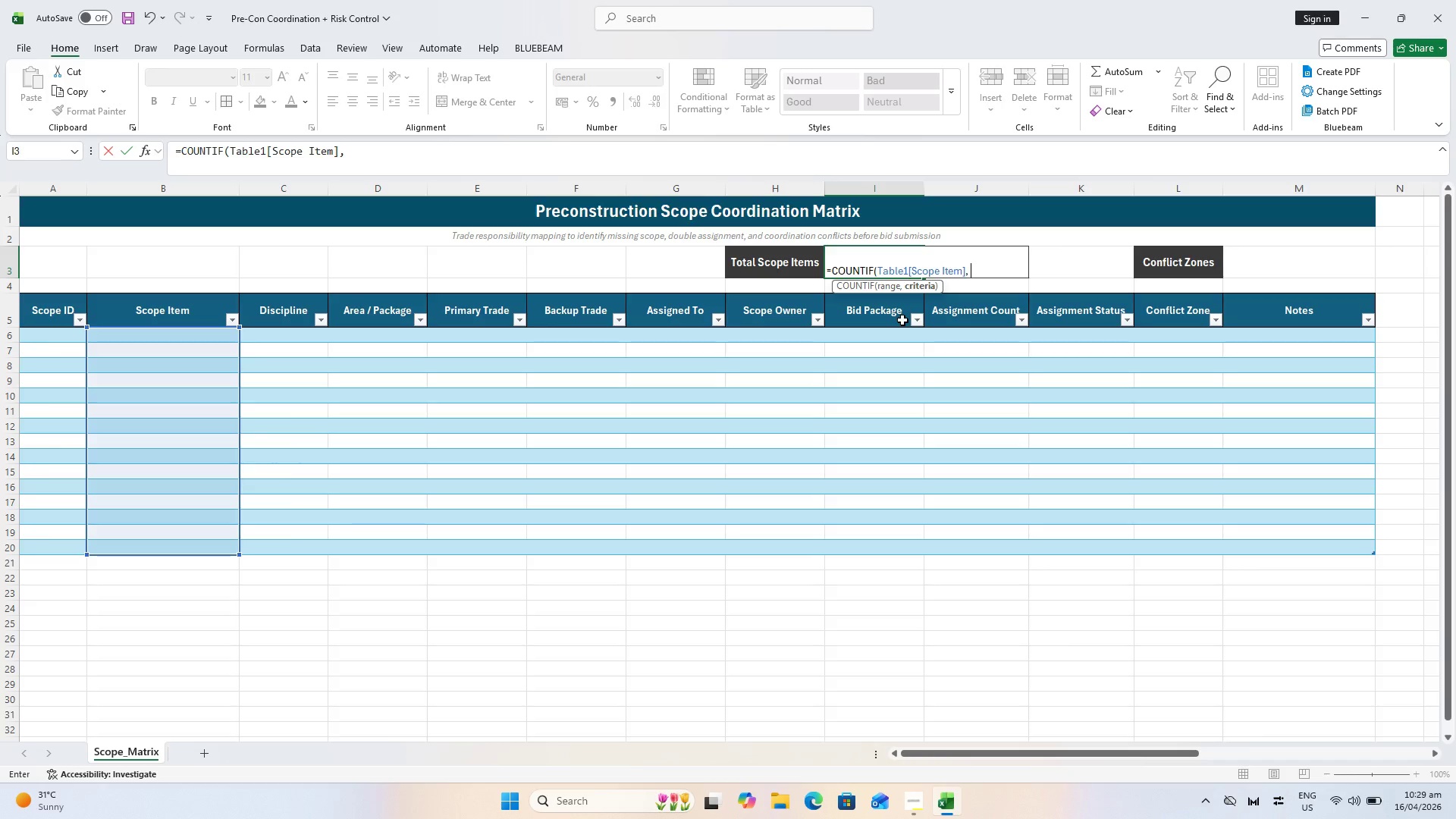 
key(Shift+Quote)
 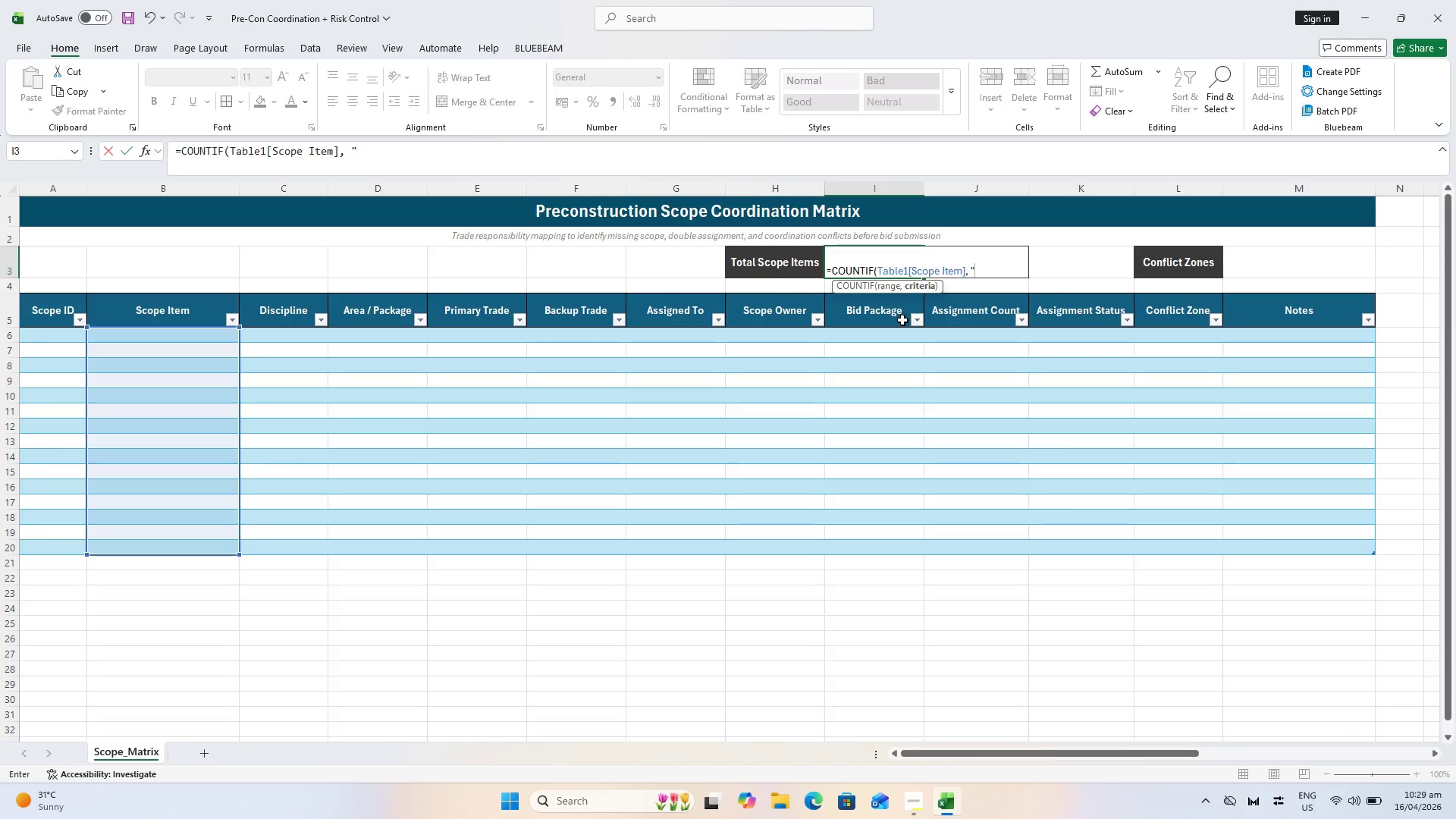 
key(Shift+Comma)
 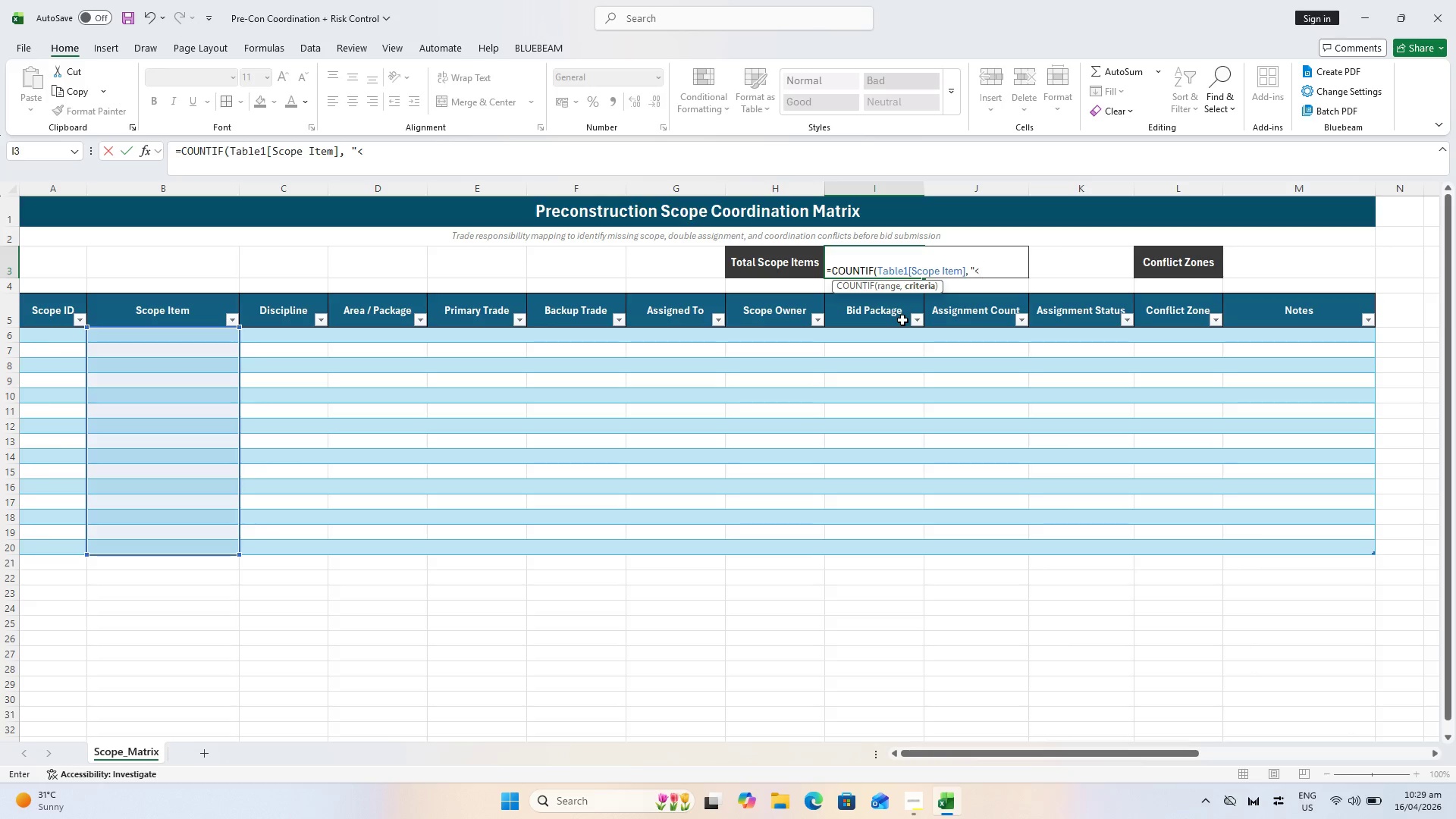 
key(Shift+Period)
 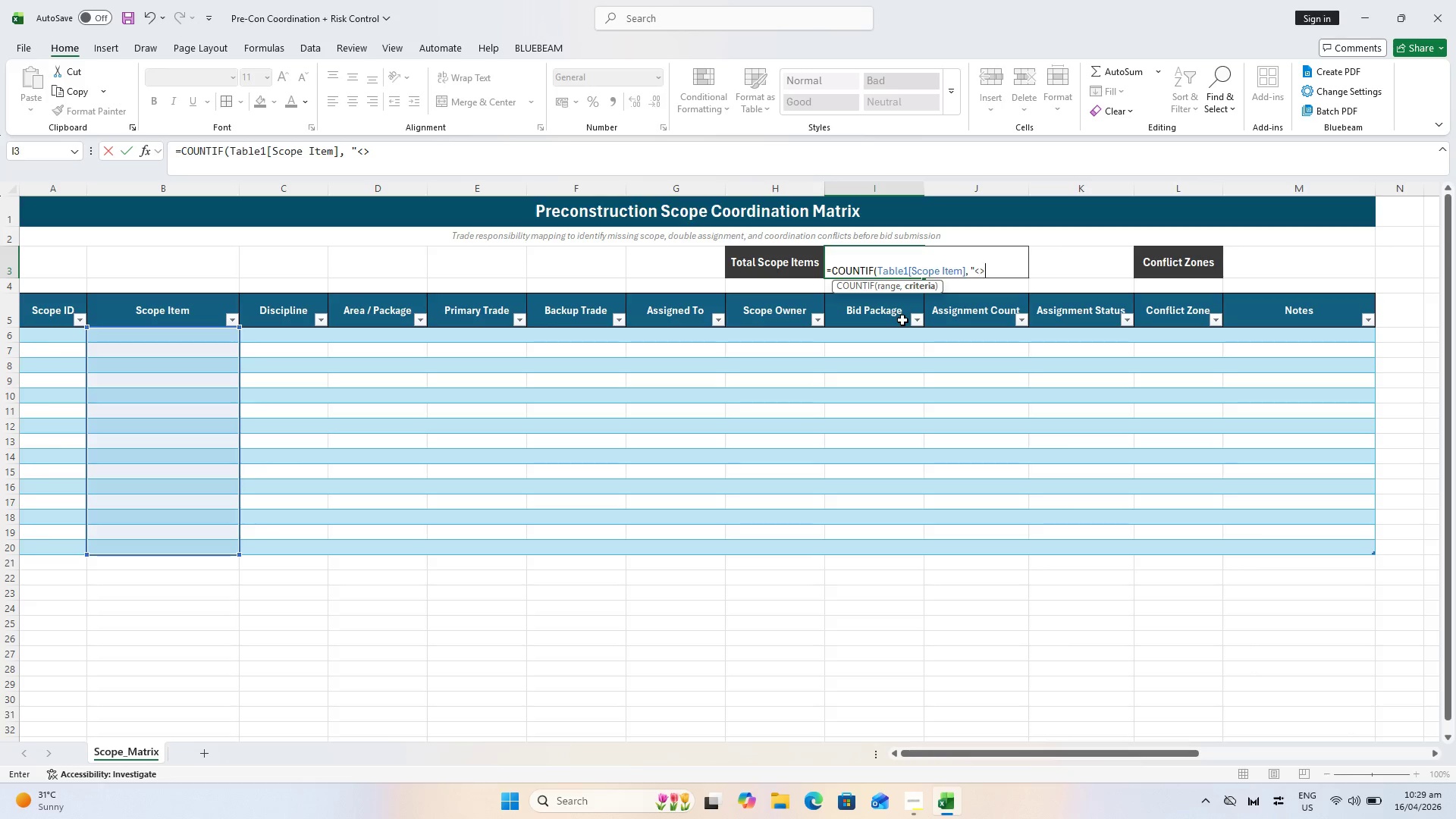 
key(Shift+Quote)
 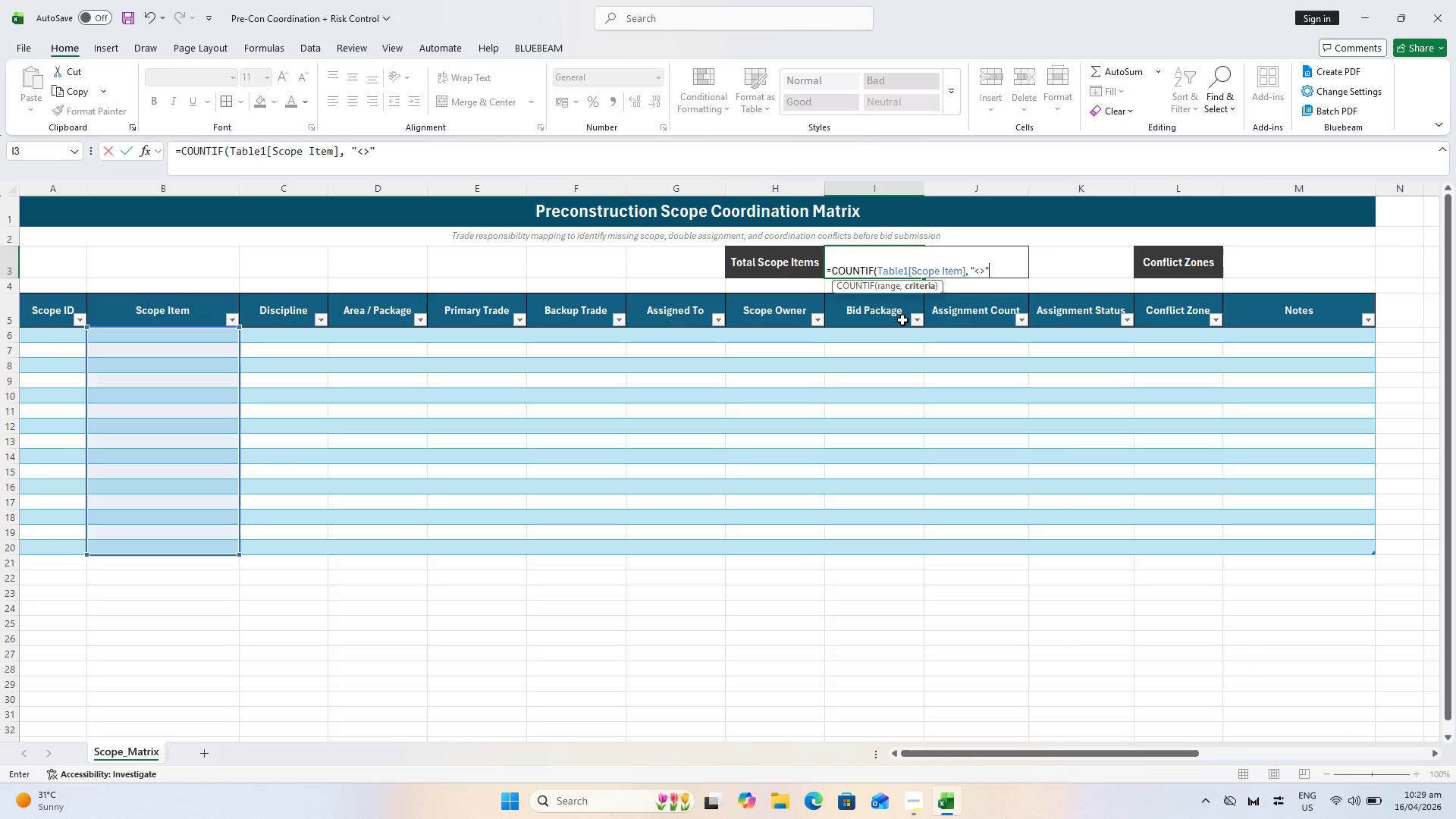 
key(Shift+0)
 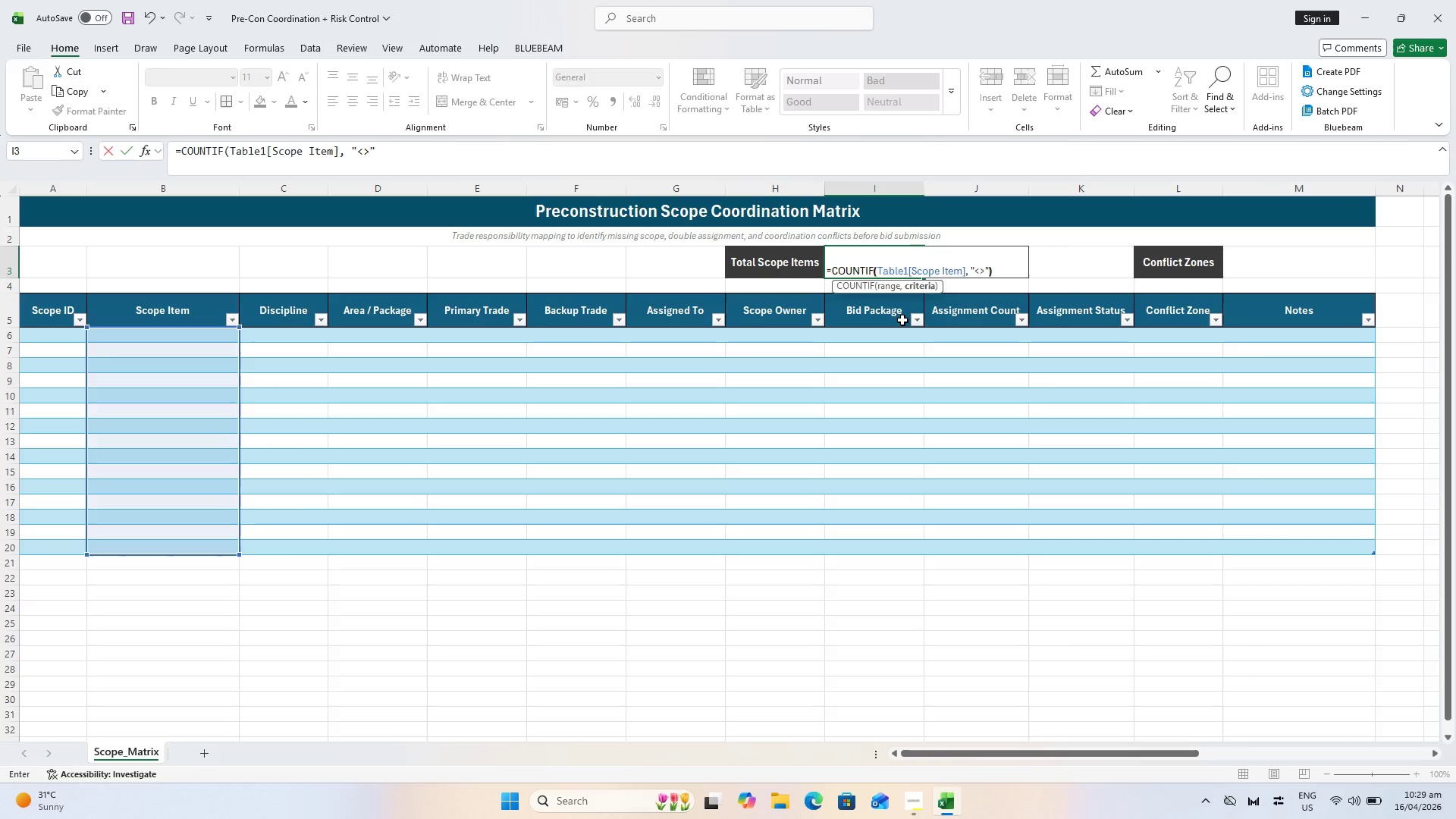 
key(Enter)
 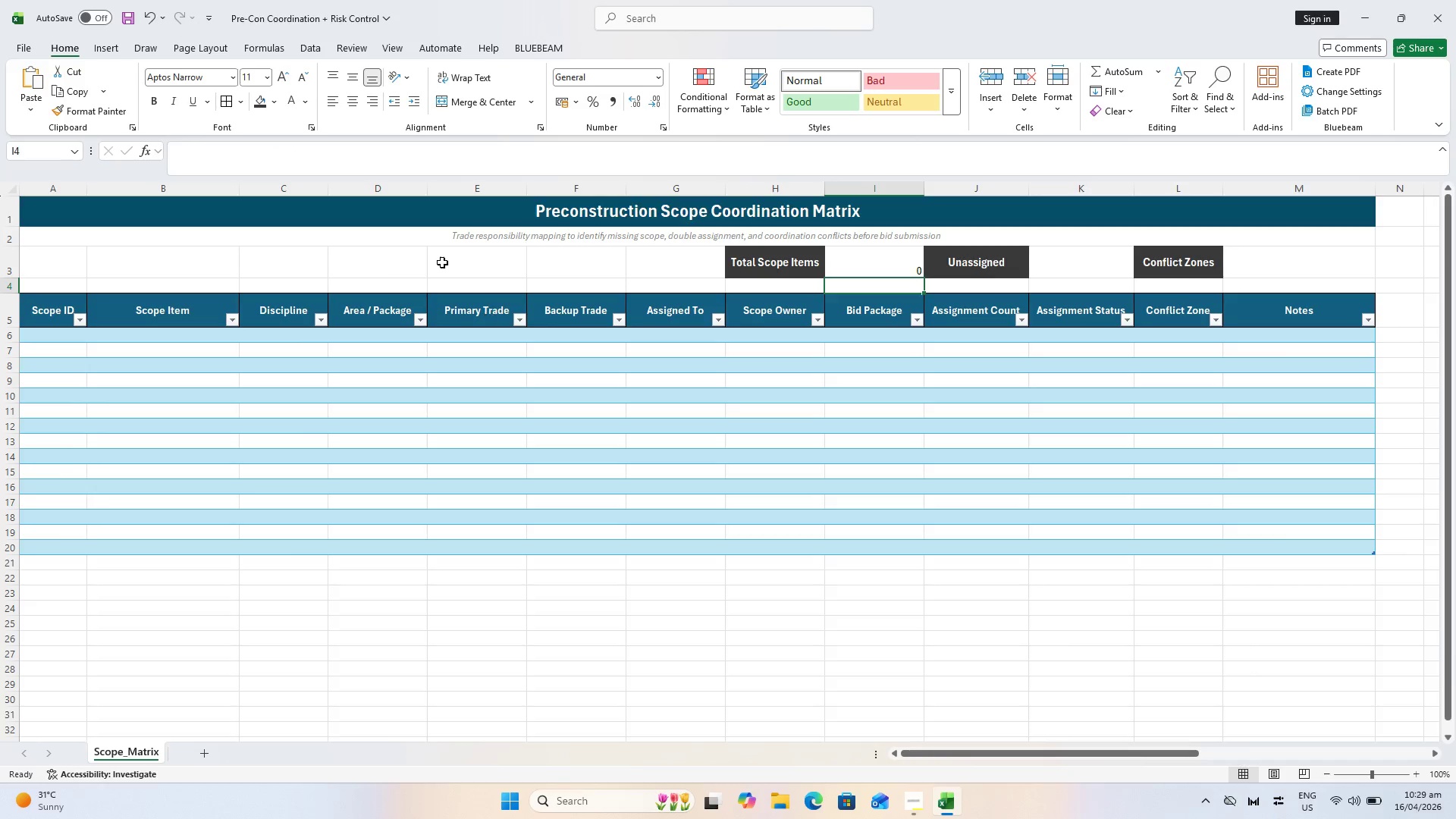 
left_click_drag(start_coordinate=[250, 358], to_coordinate=[251, 352])
 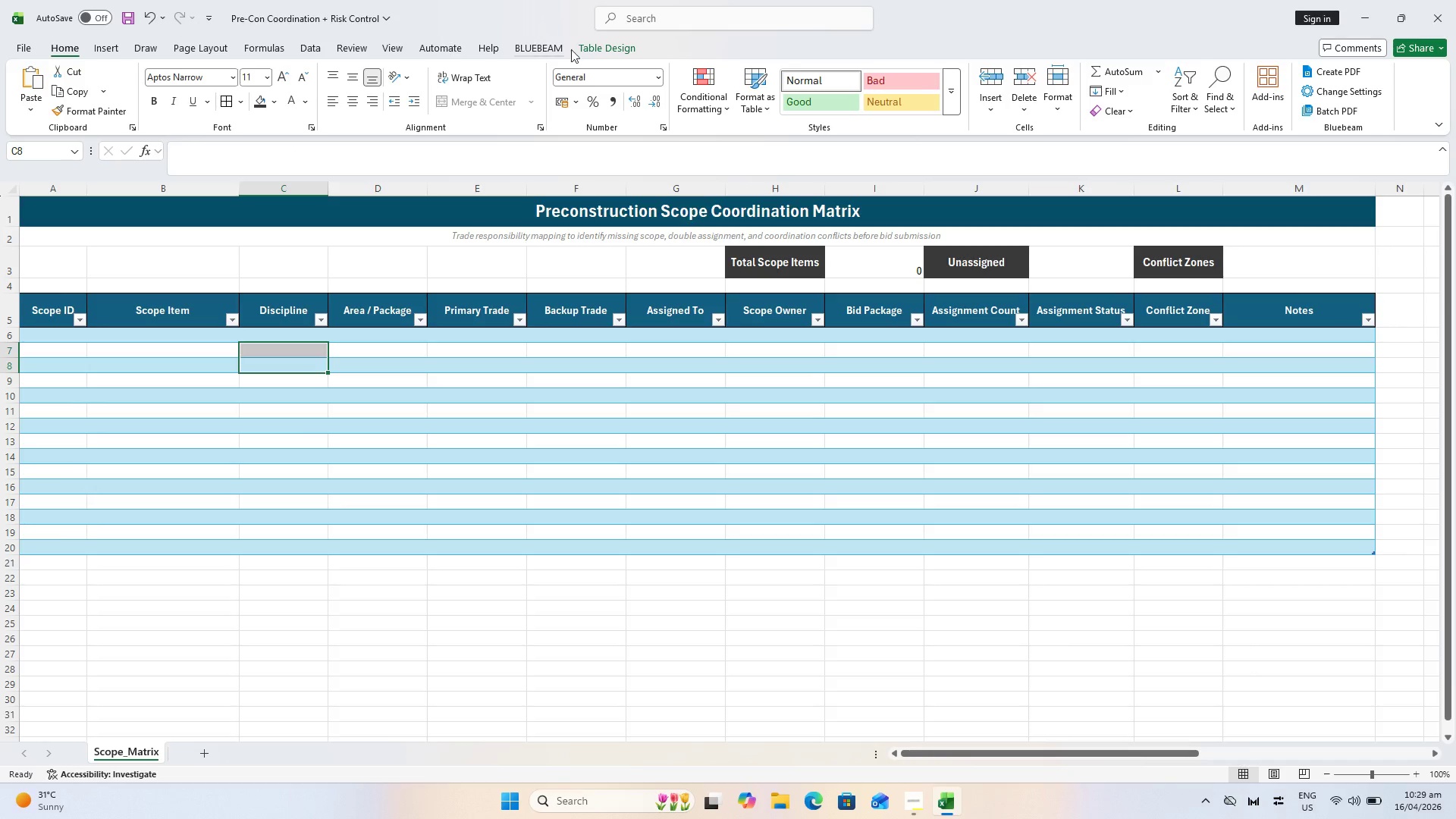 
left_click([592, 50])
 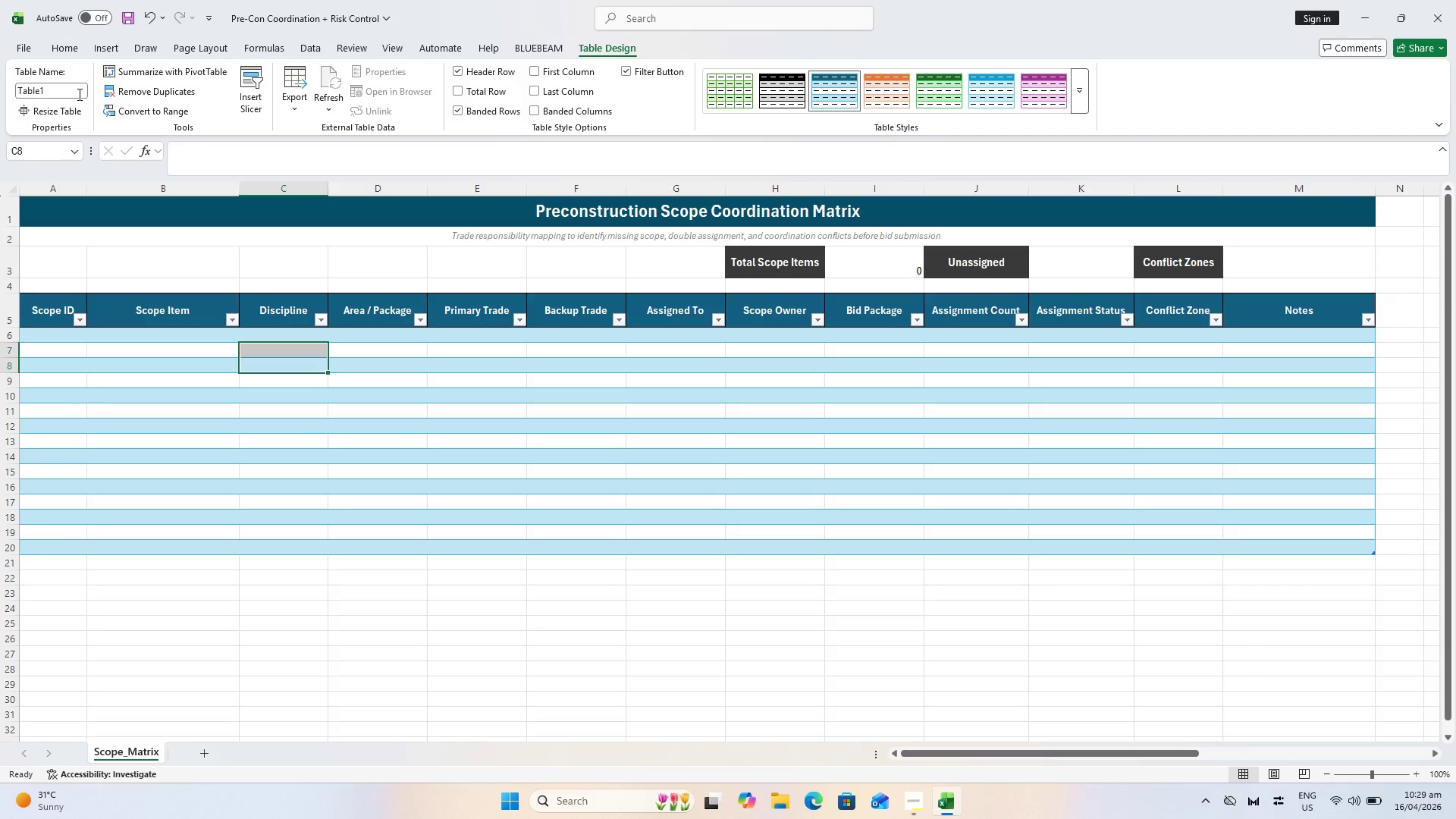 
left_click_drag(start_coordinate=[78, 93], to_coordinate=[64, 93])
 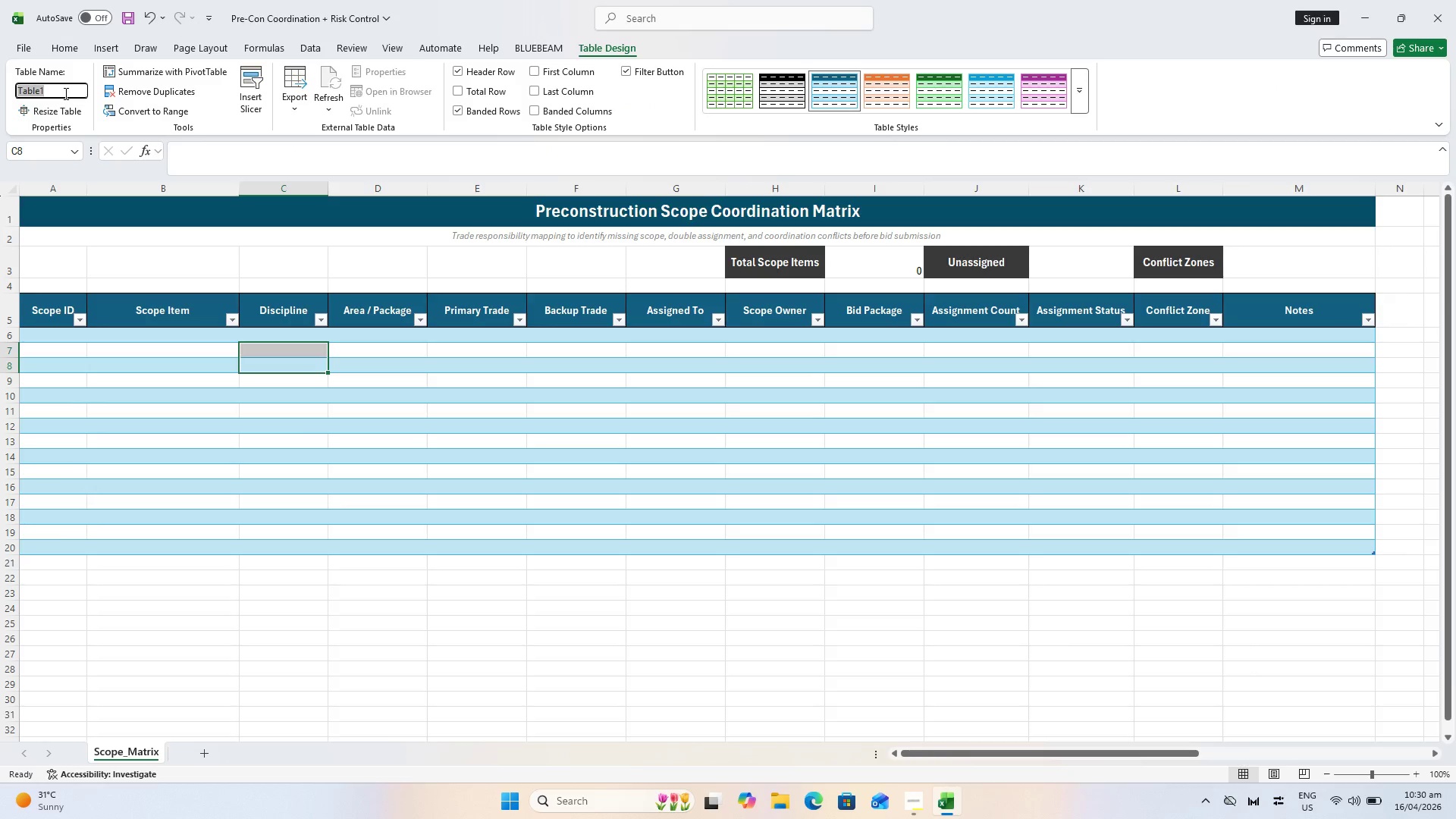 
type(TblAS)
key(Backspace)
key(Backspace)
type(Scope)
 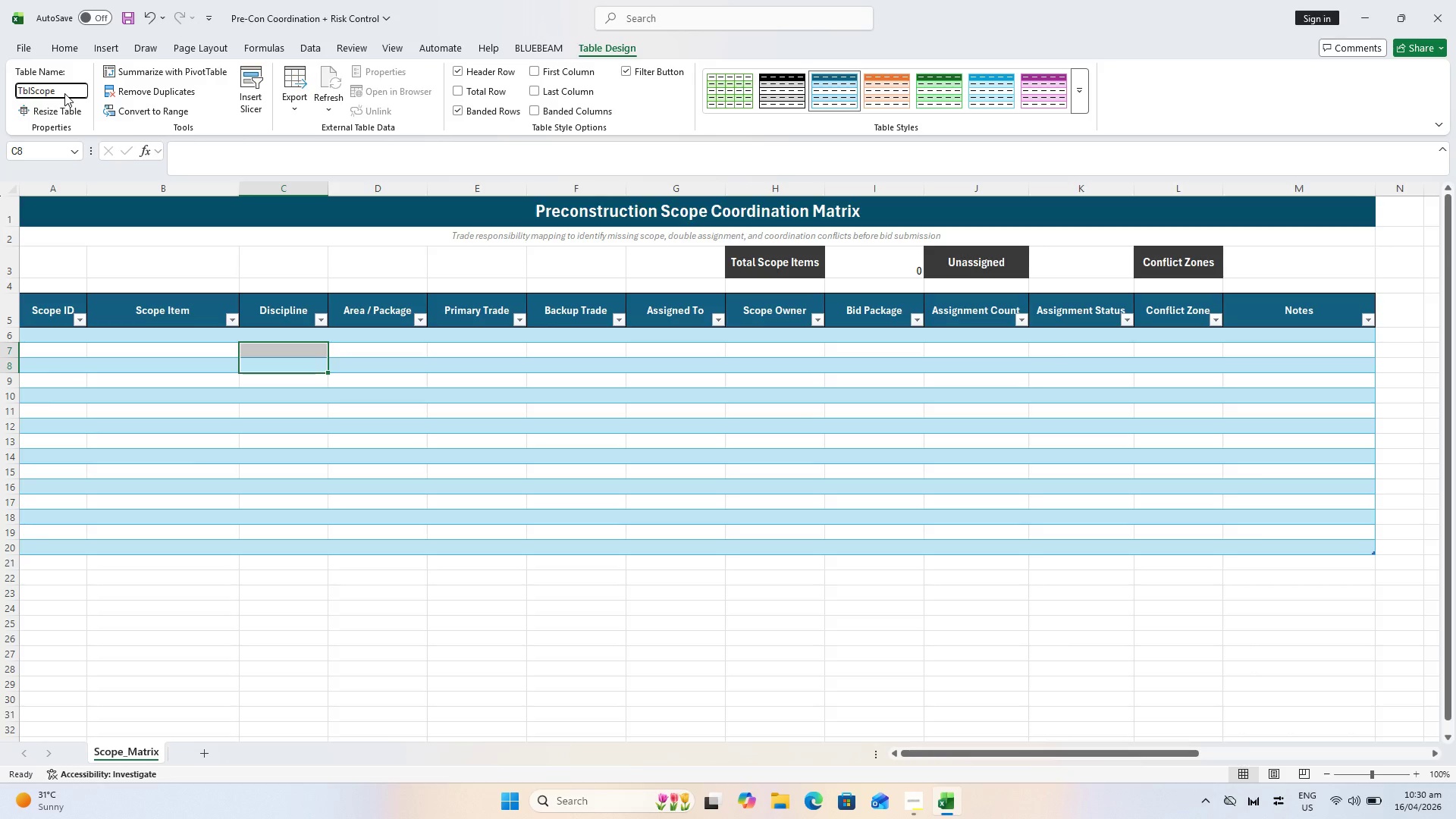 
key(Enter)
 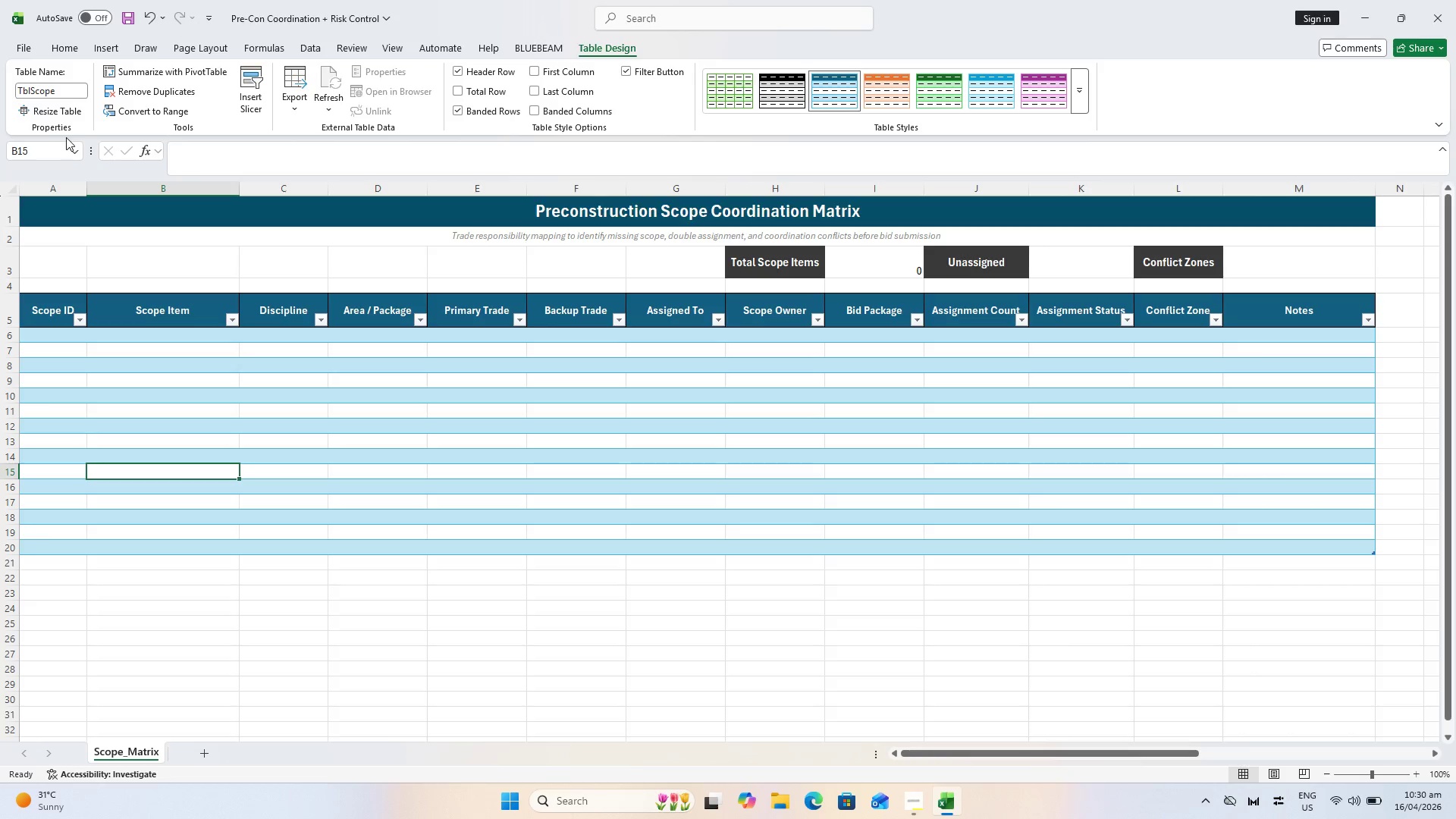 
left_click_drag(start_coordinate=[406, 444], to_coordinate=[410, 444])
 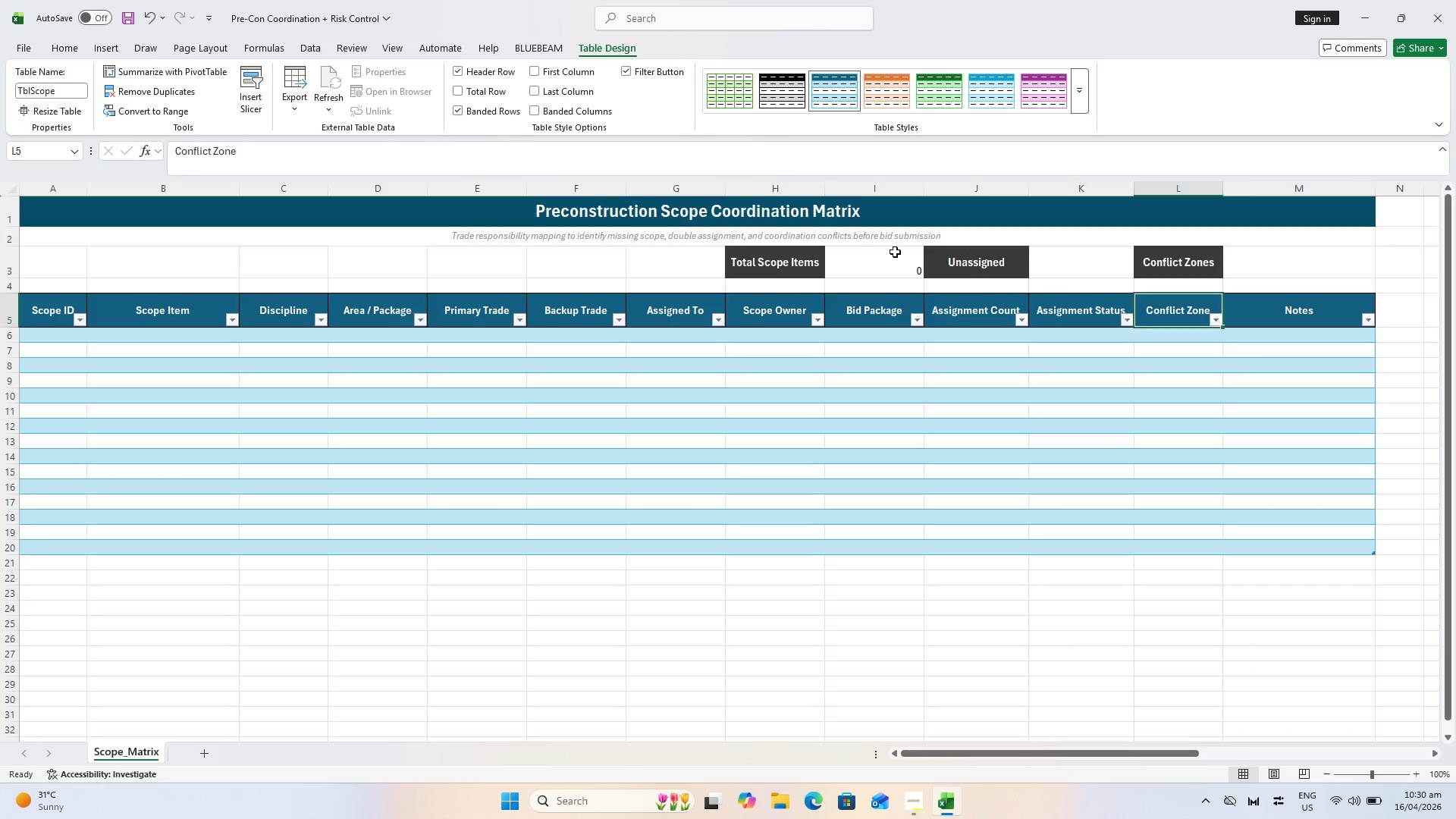 
left_click([891, 251])
 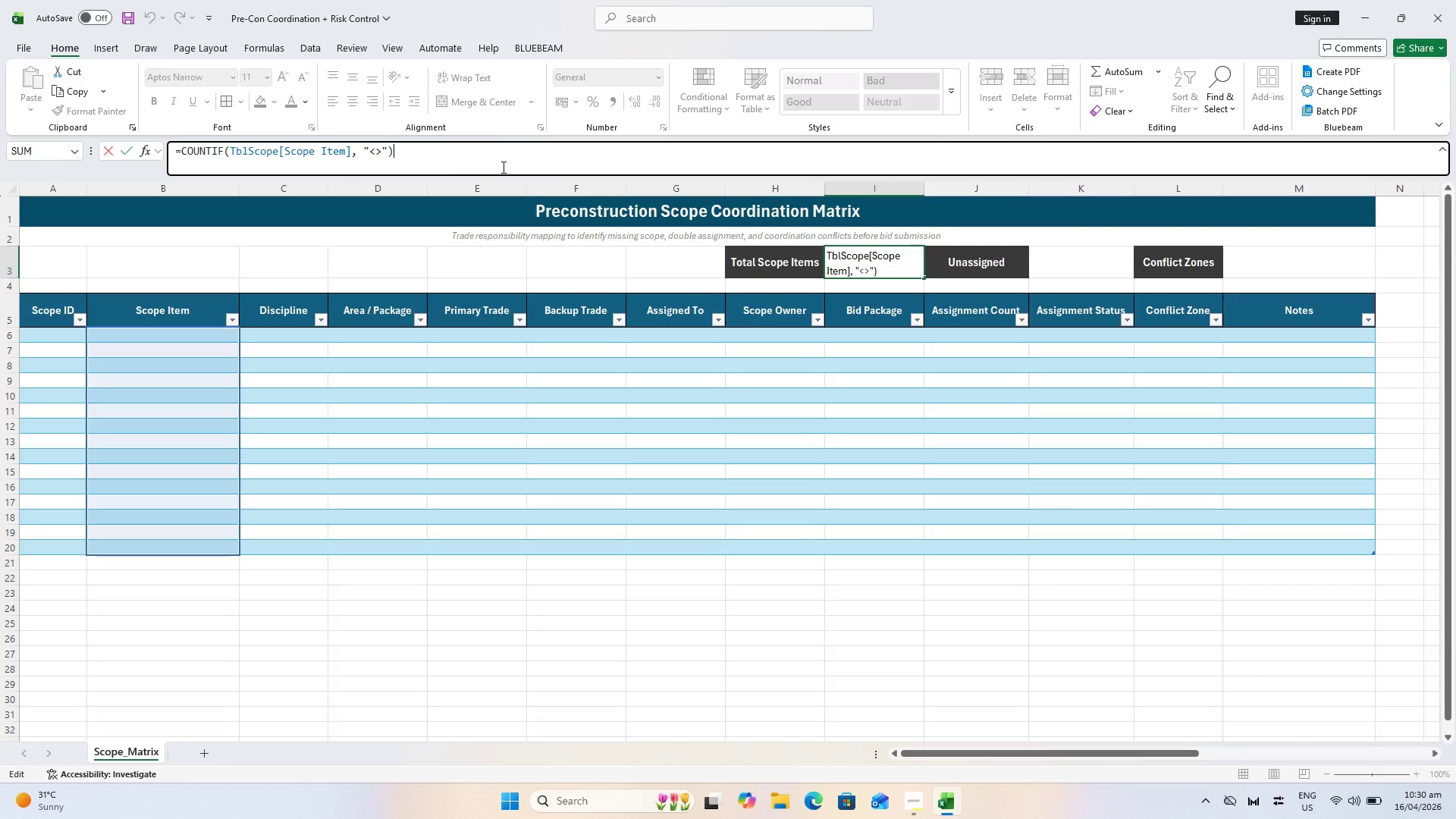 
key(Enter)
 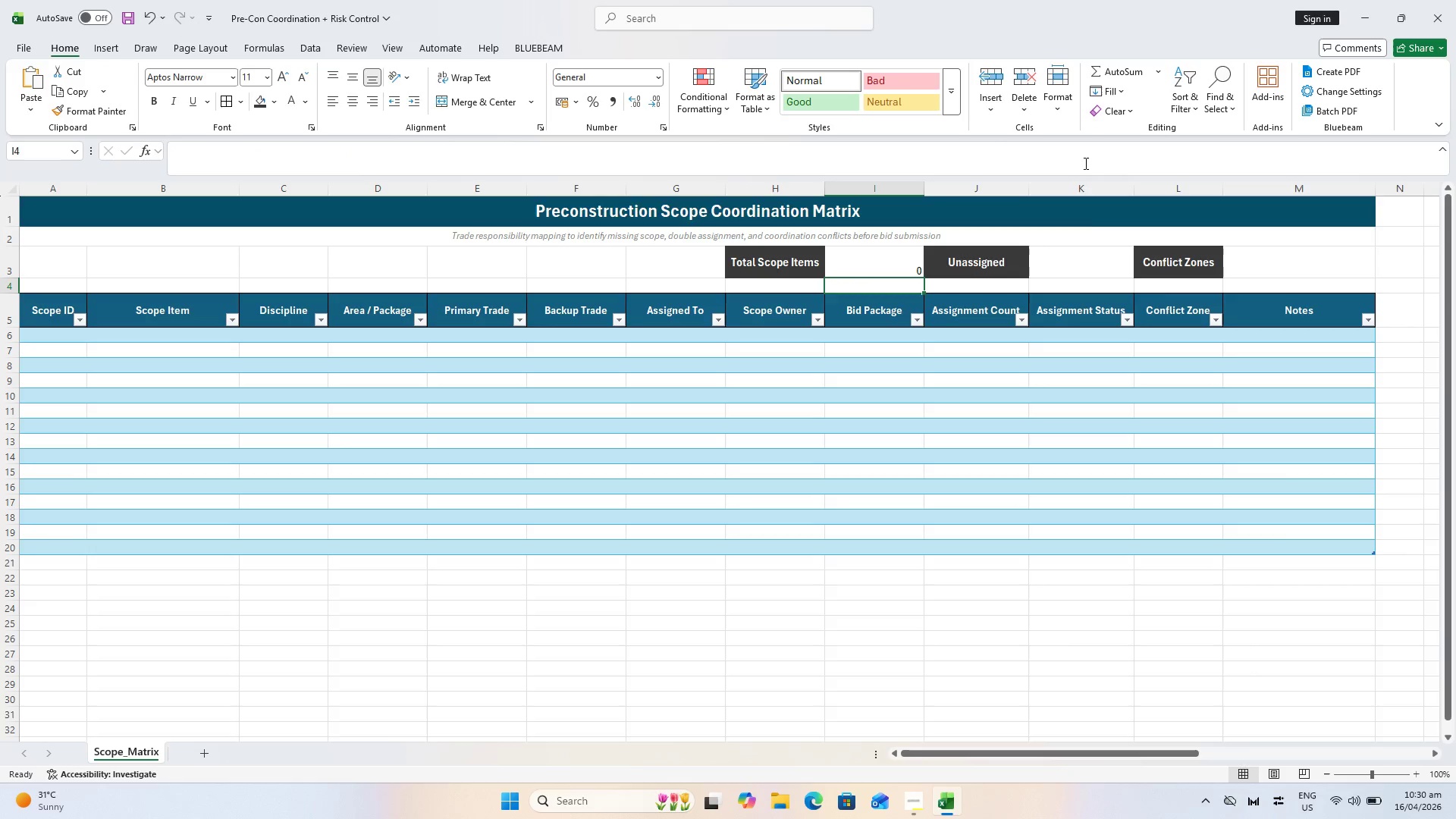 
double_click([1084, 269])
 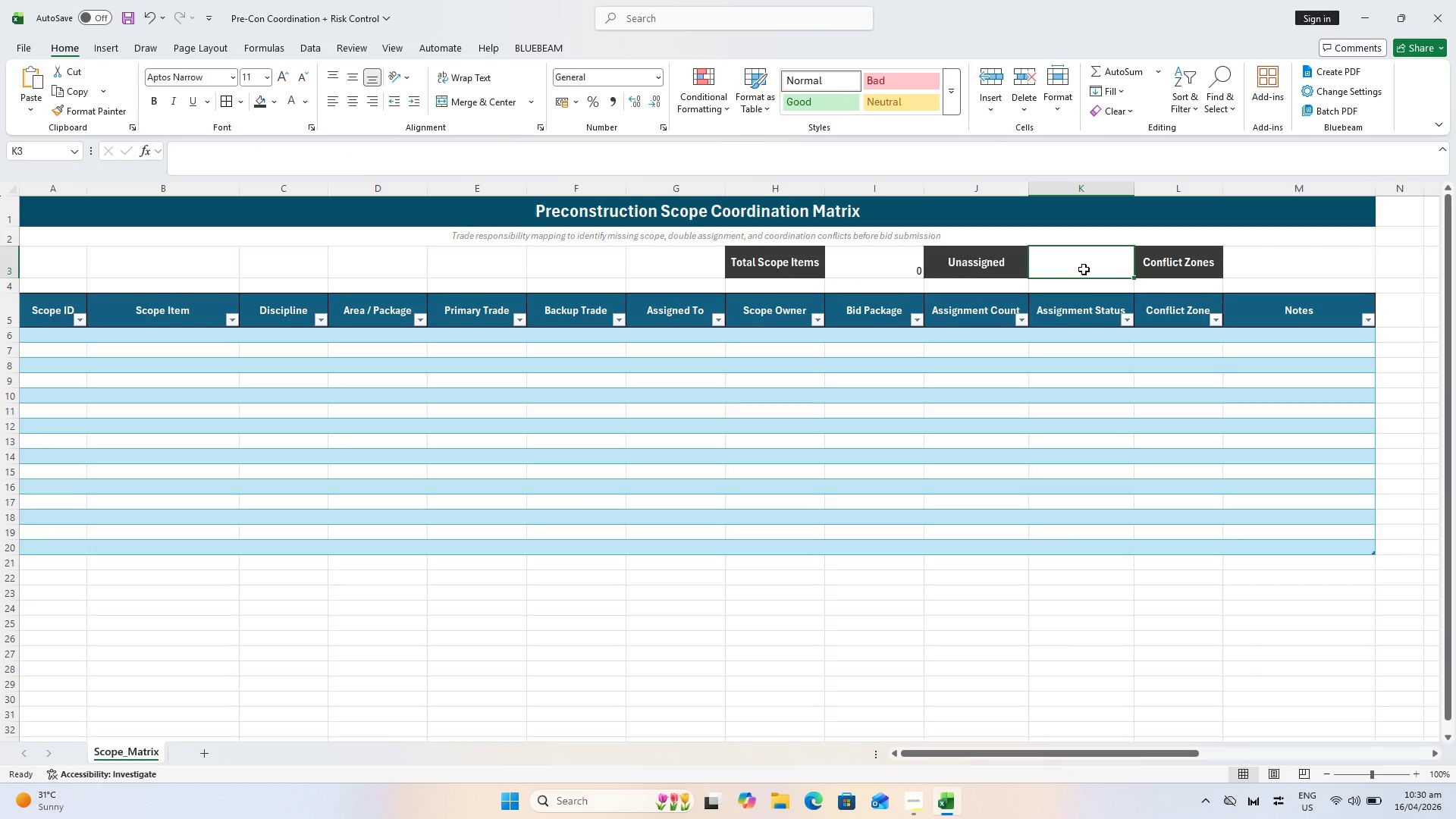 
type(=cdountif=COUNTIF()
 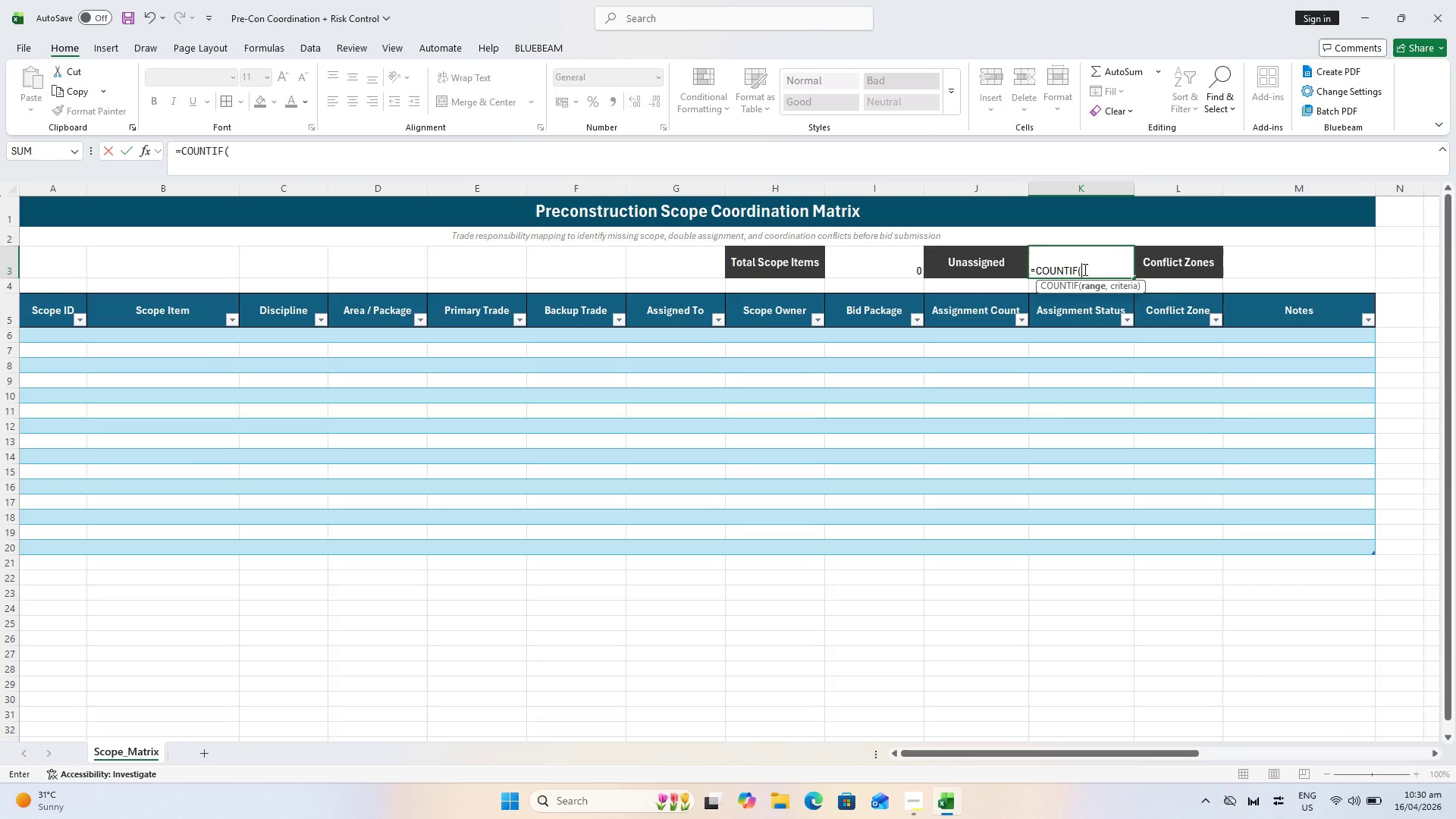 
hold_key(key=Backspace, duration=0.73)
 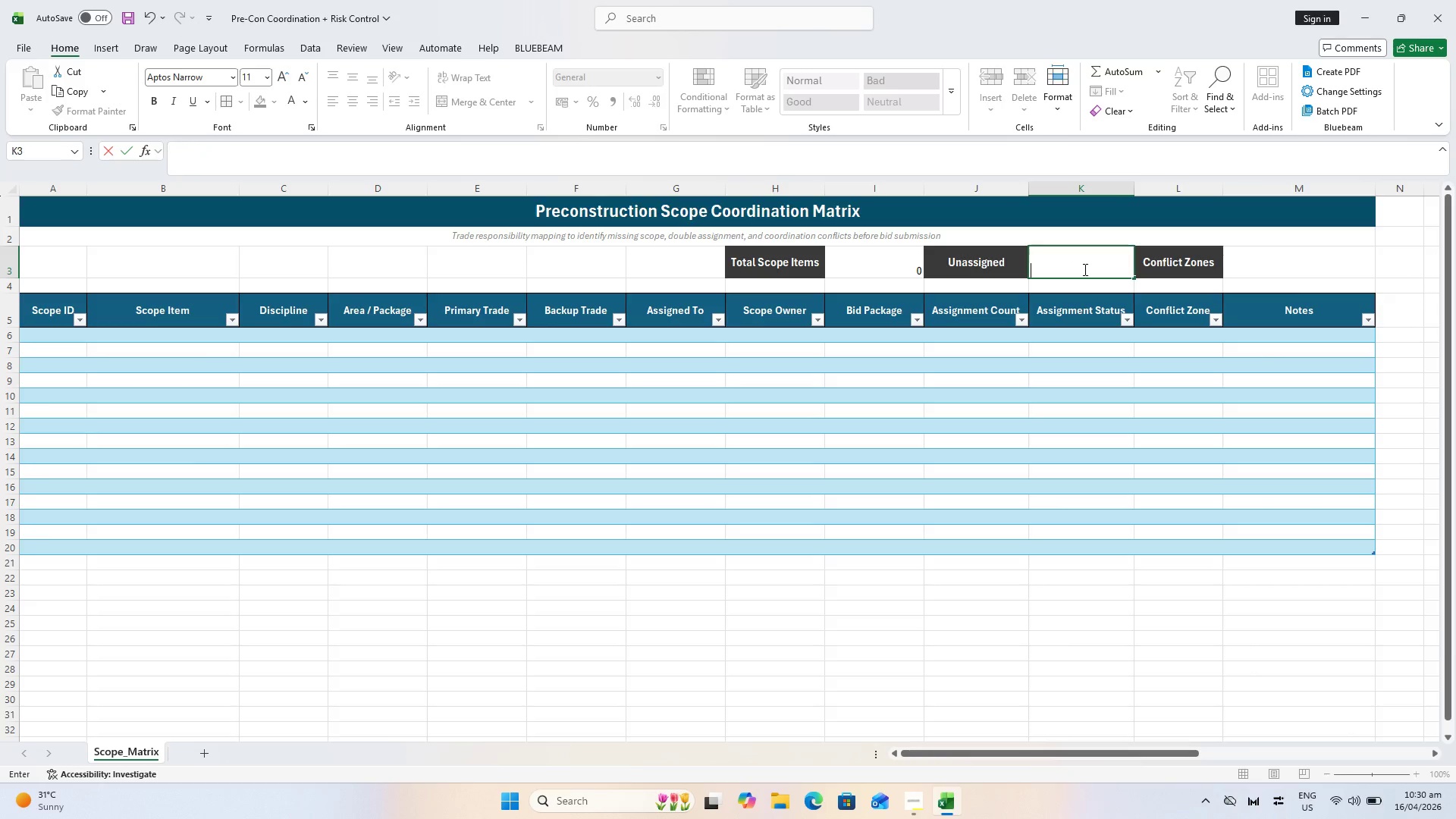 
hold_key(key=Backspace, duration=23.94)
 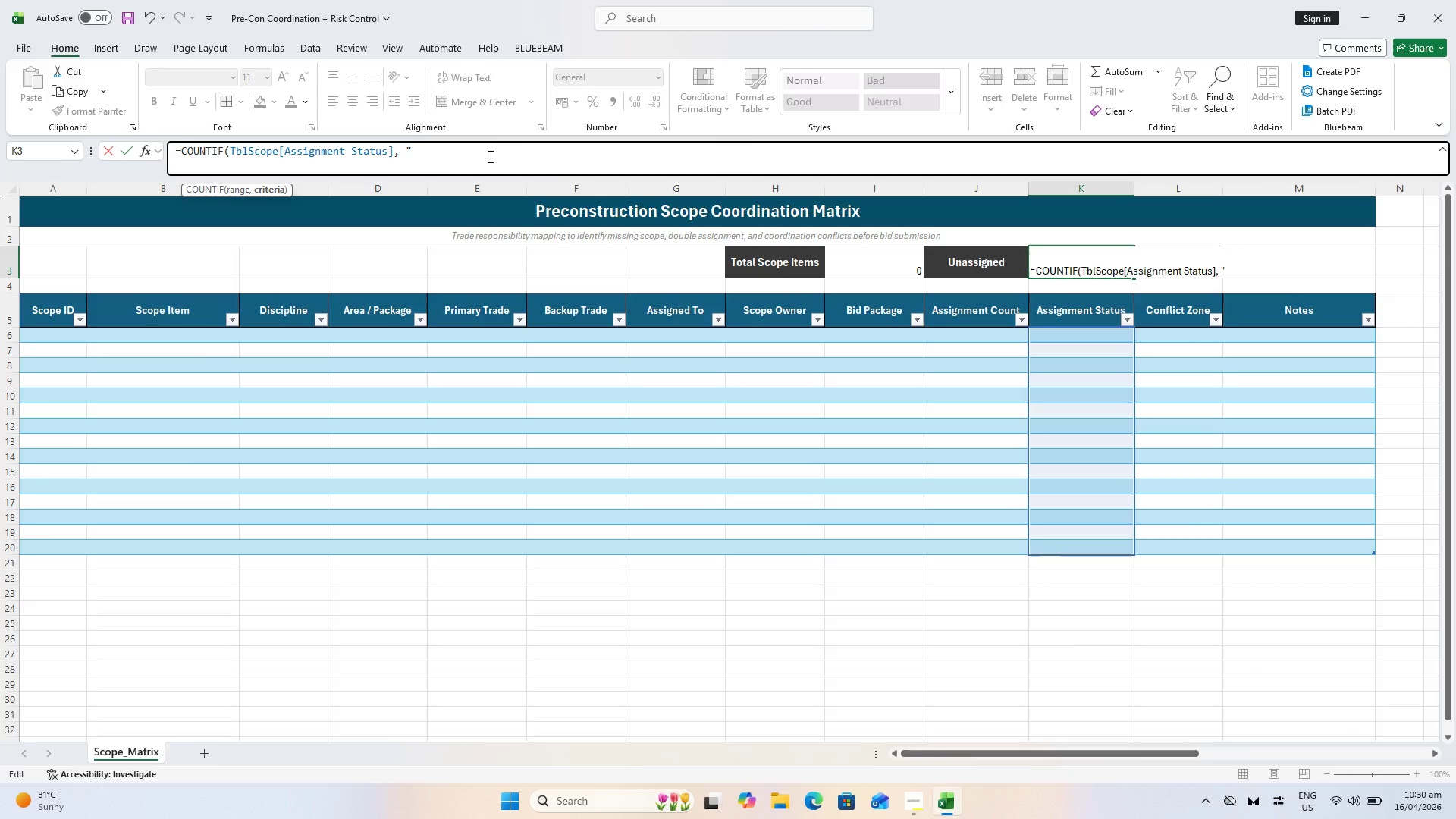 
left_click_drag(start_coordinate=[1136, 756], to_coordinate=[1121, 761])
 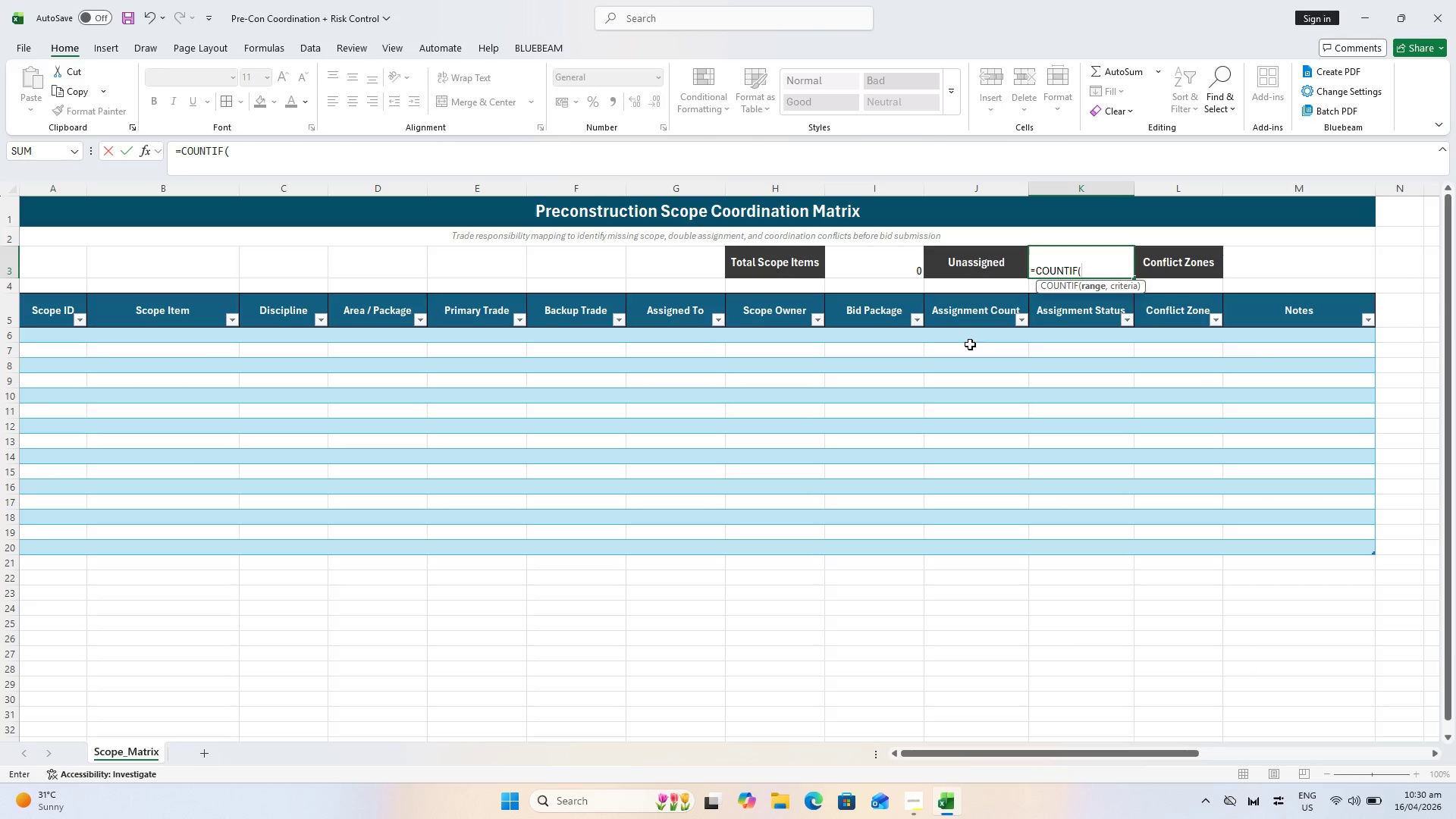 
left_click_drag(start_coordinate=[1089, 331], to_coordinate=[1100, 544])
 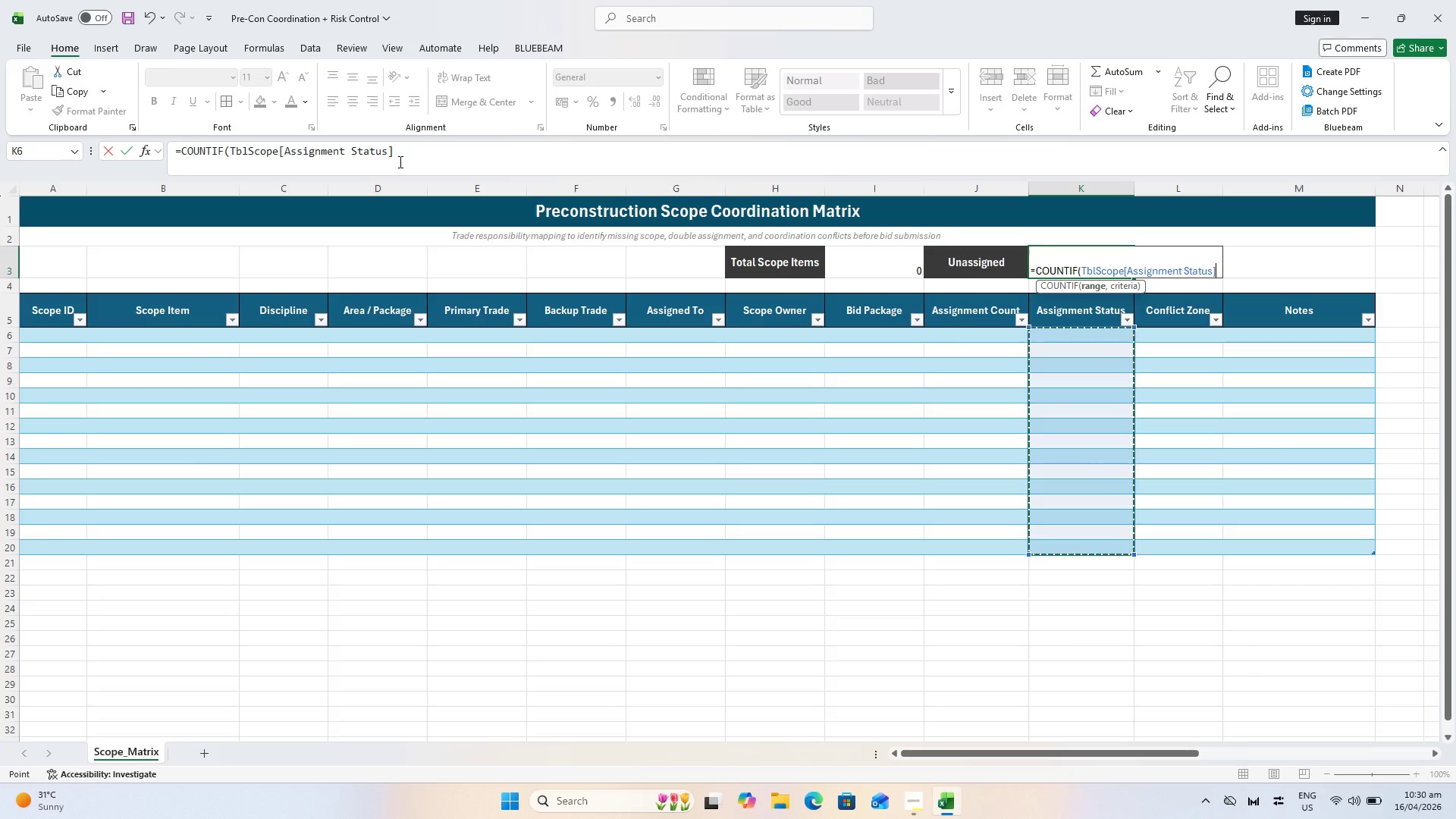 
left_click([489, 156])
 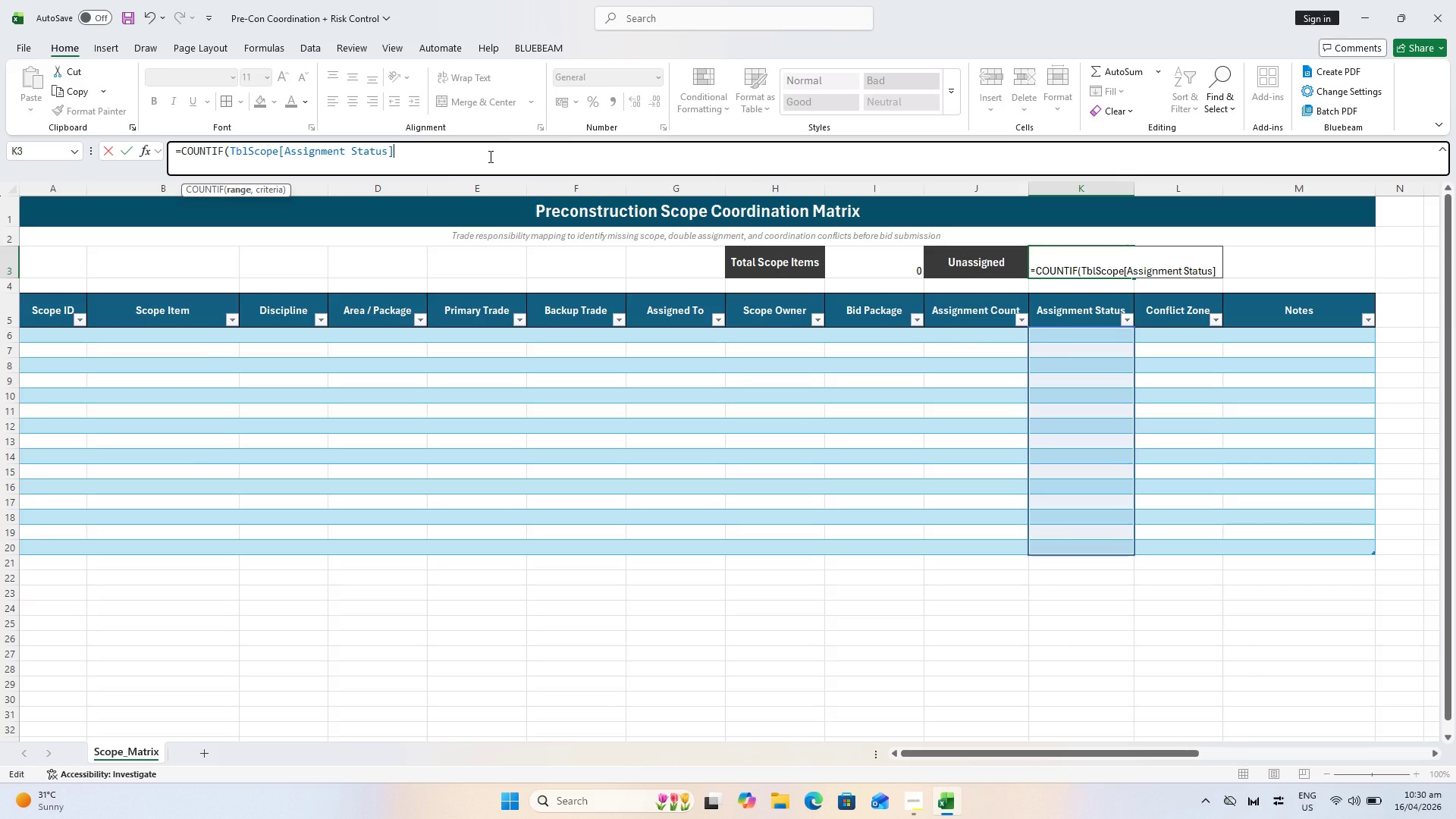 
type(, "uUnassigned"))
 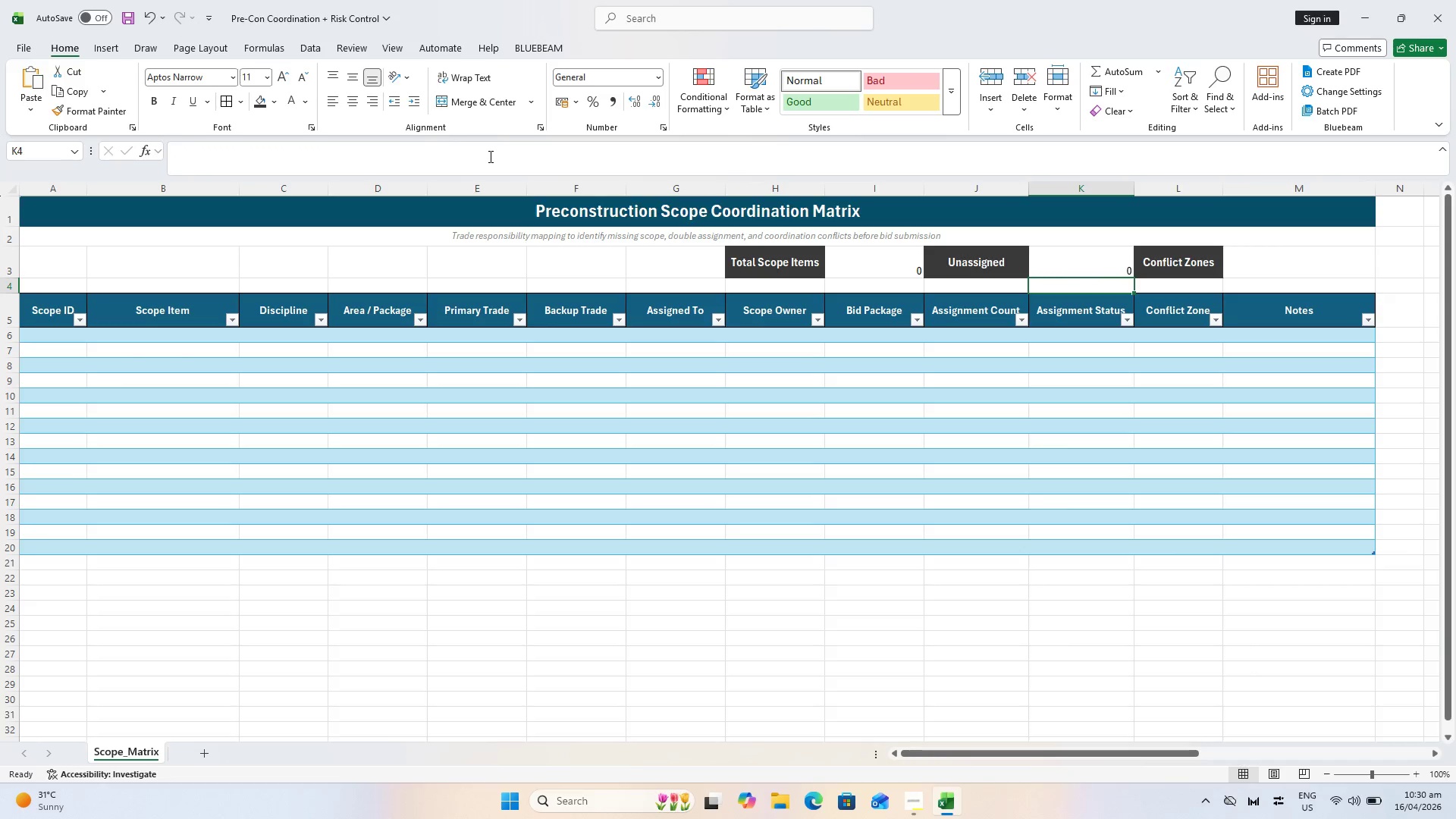 
 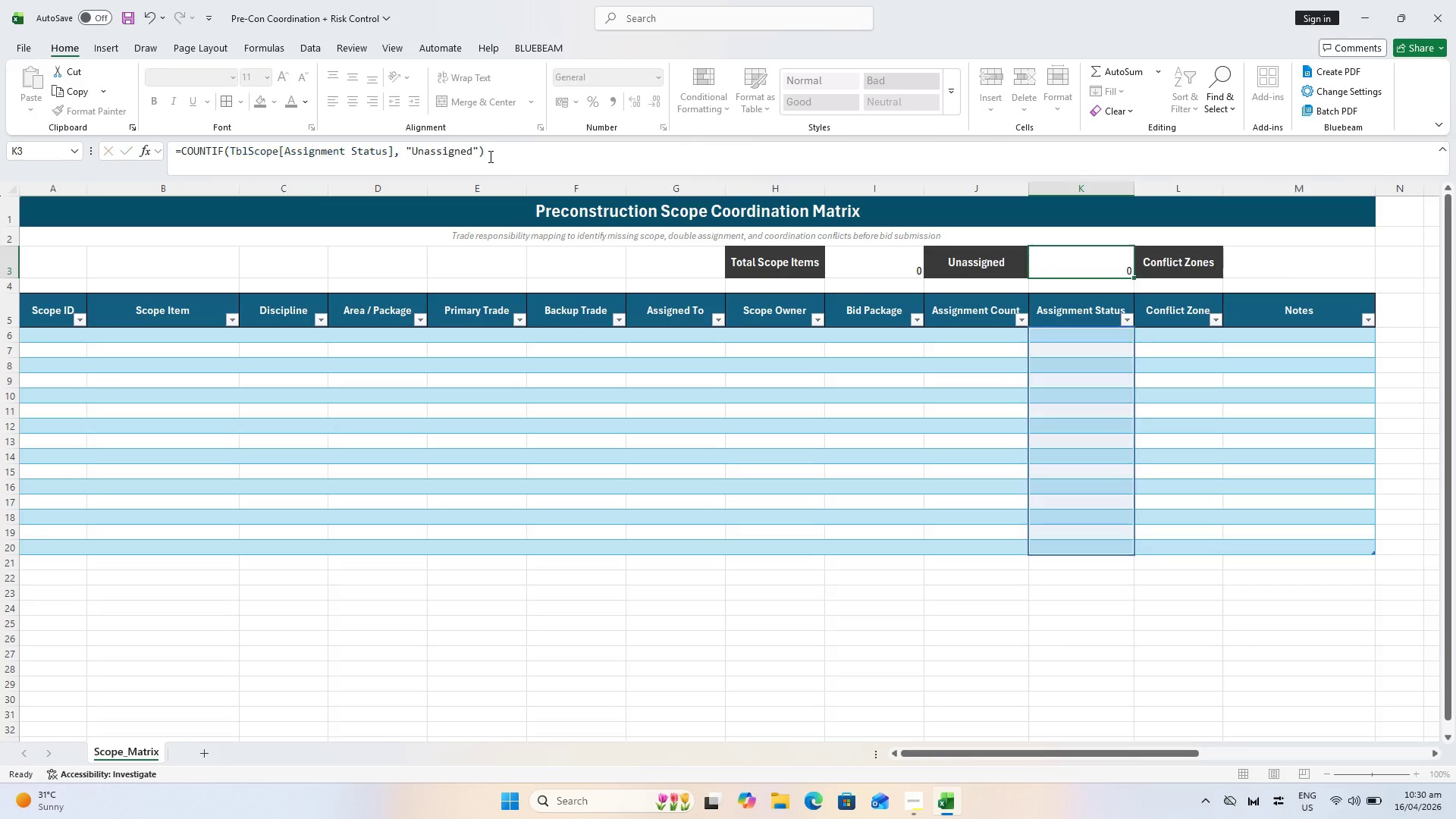 
key(Enter)
 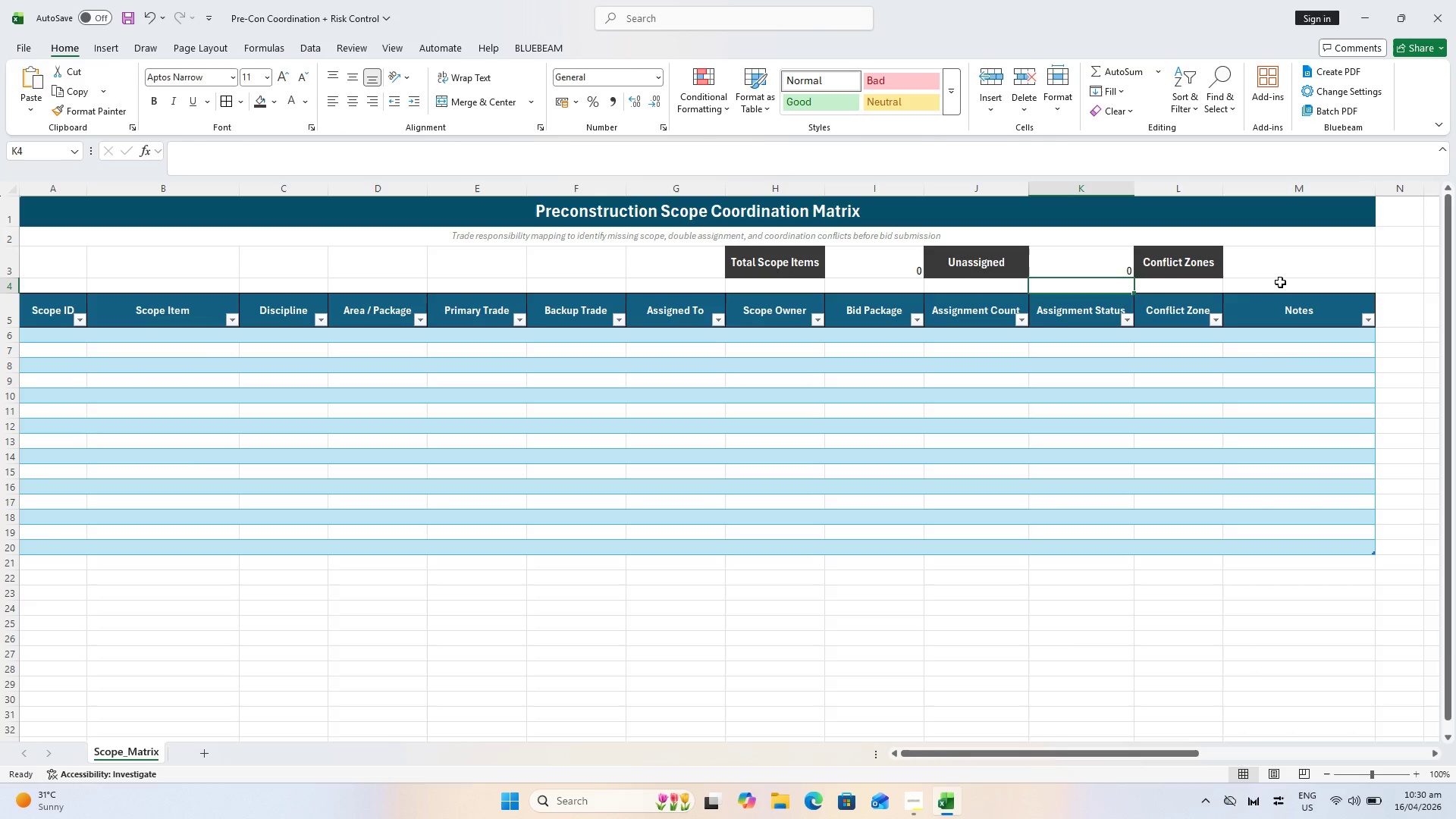 
double_click([1265, 257])
 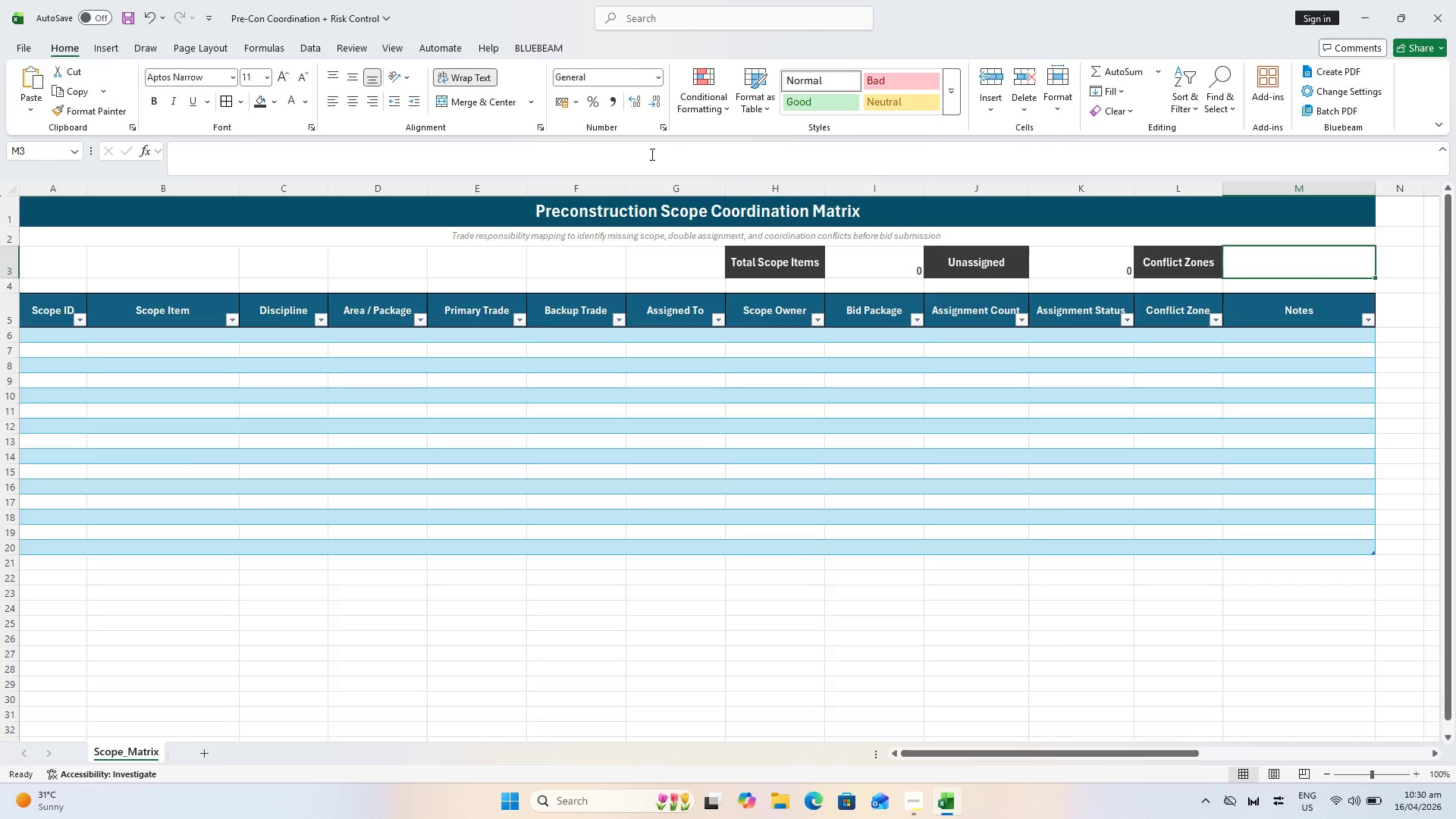 
left_click([639, 152])
 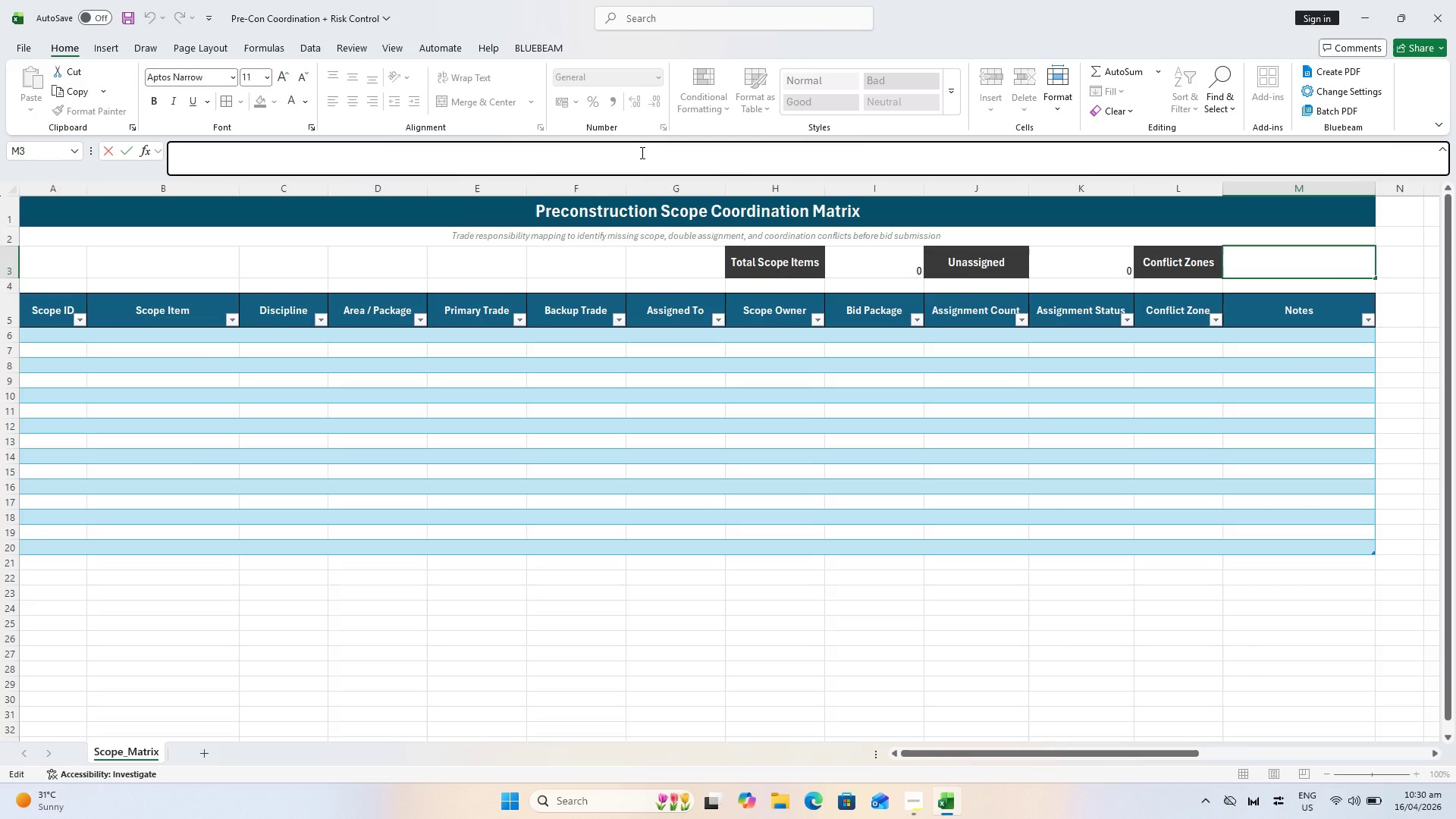 
key(Equal)
 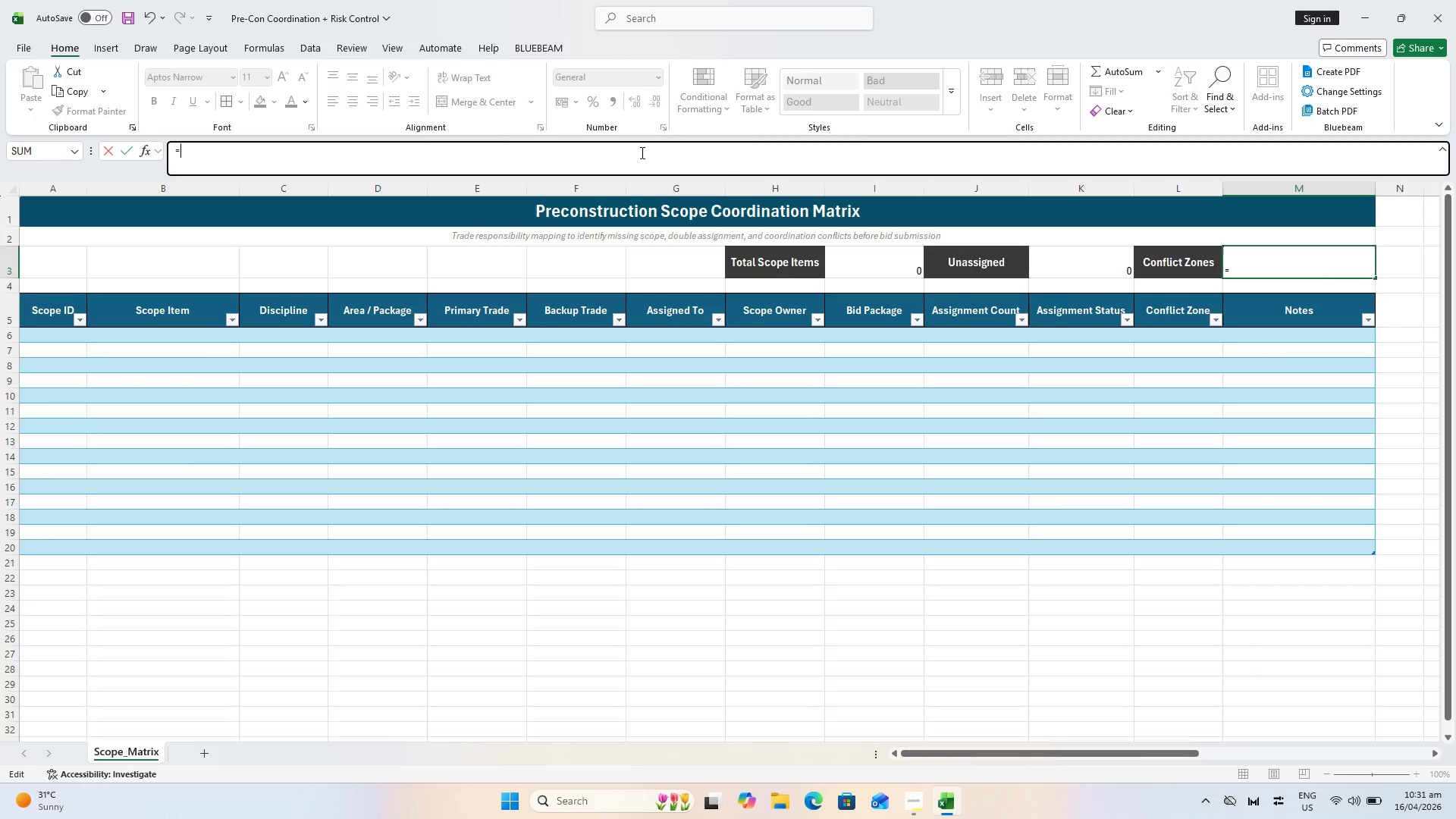 
type(COUNTIF()
 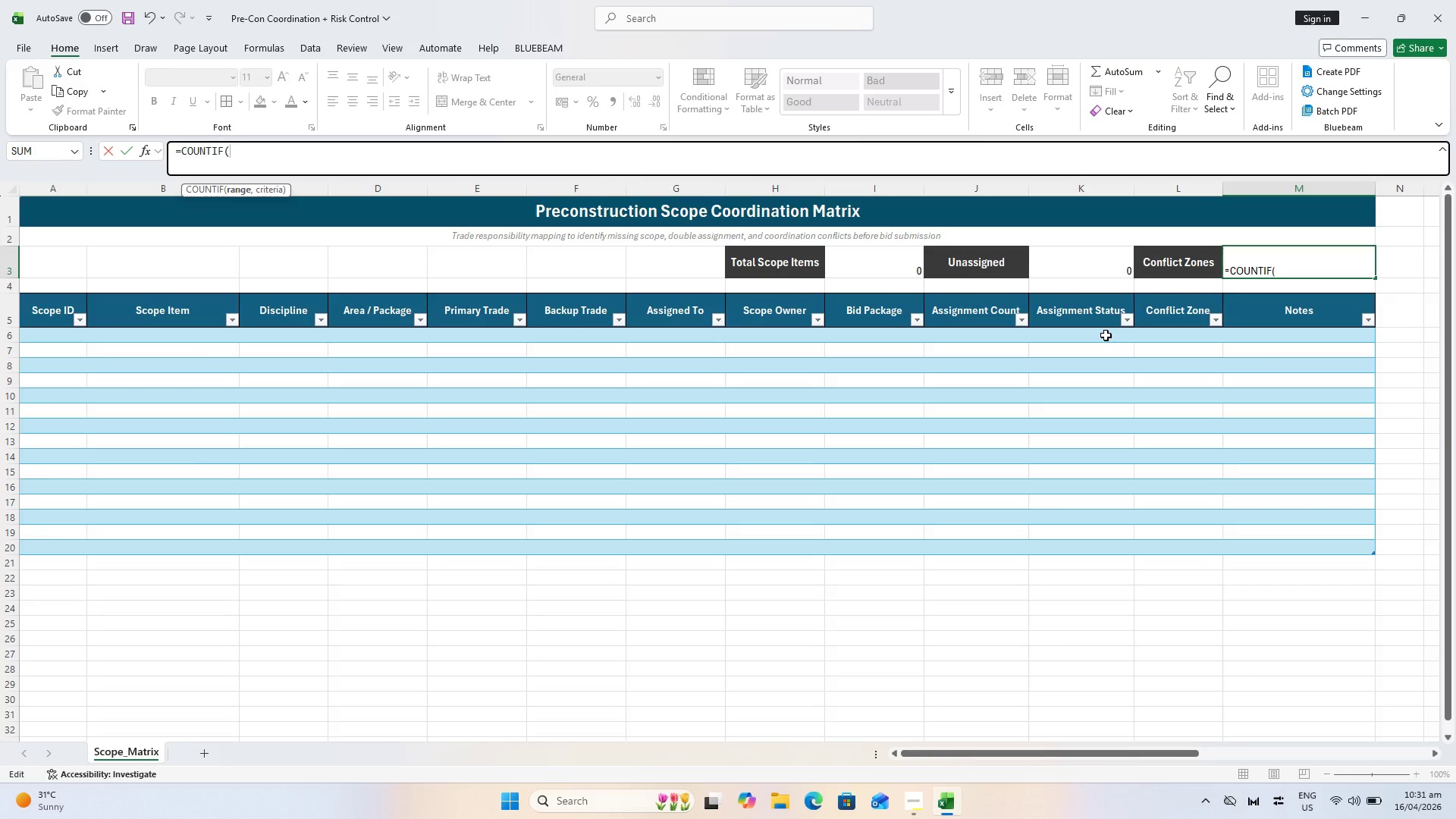 
wait(5.42)
 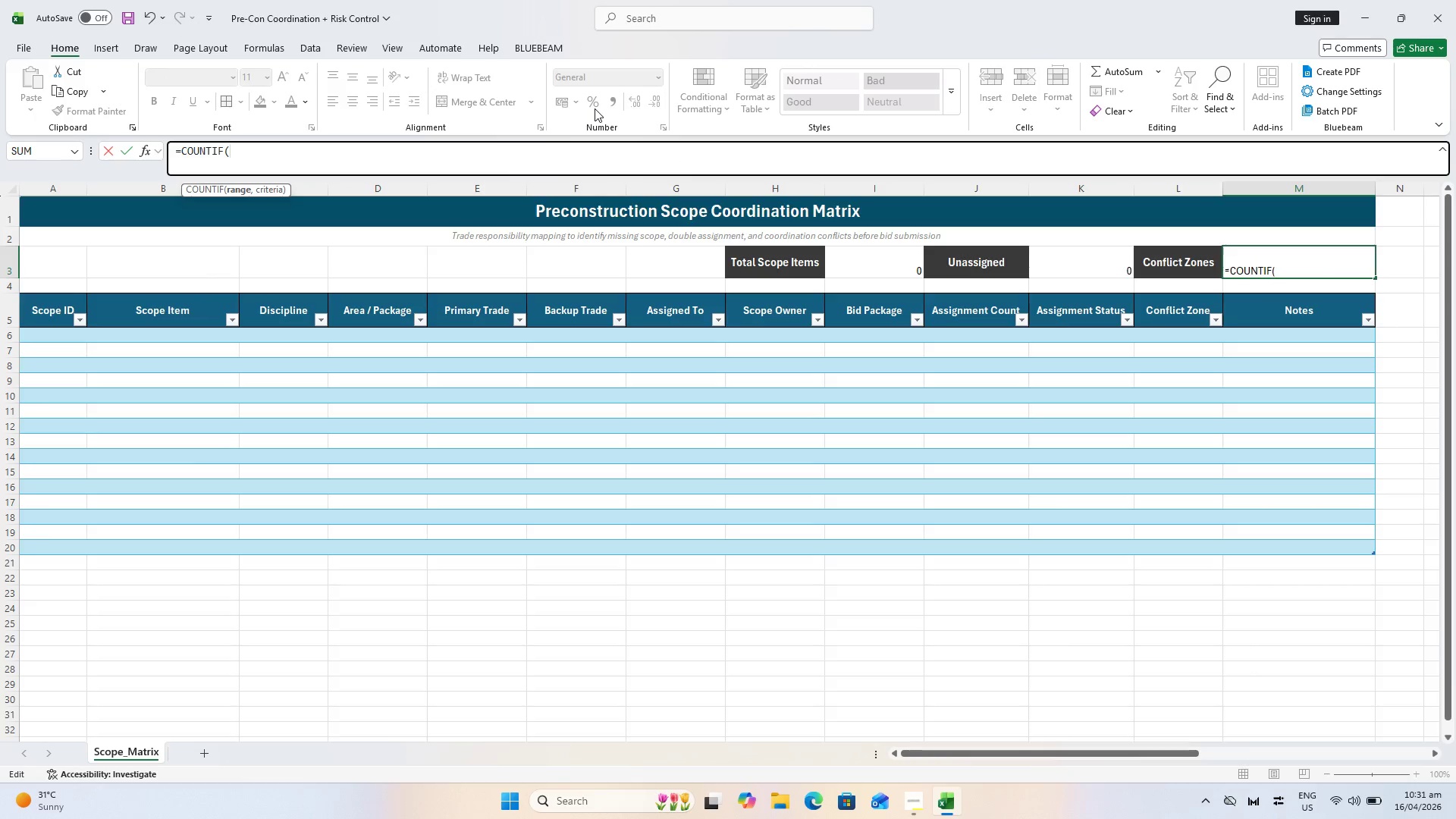 
left_click_drag(start_coordinate=[1106, 334], to_coordinate=[1117, 554])
 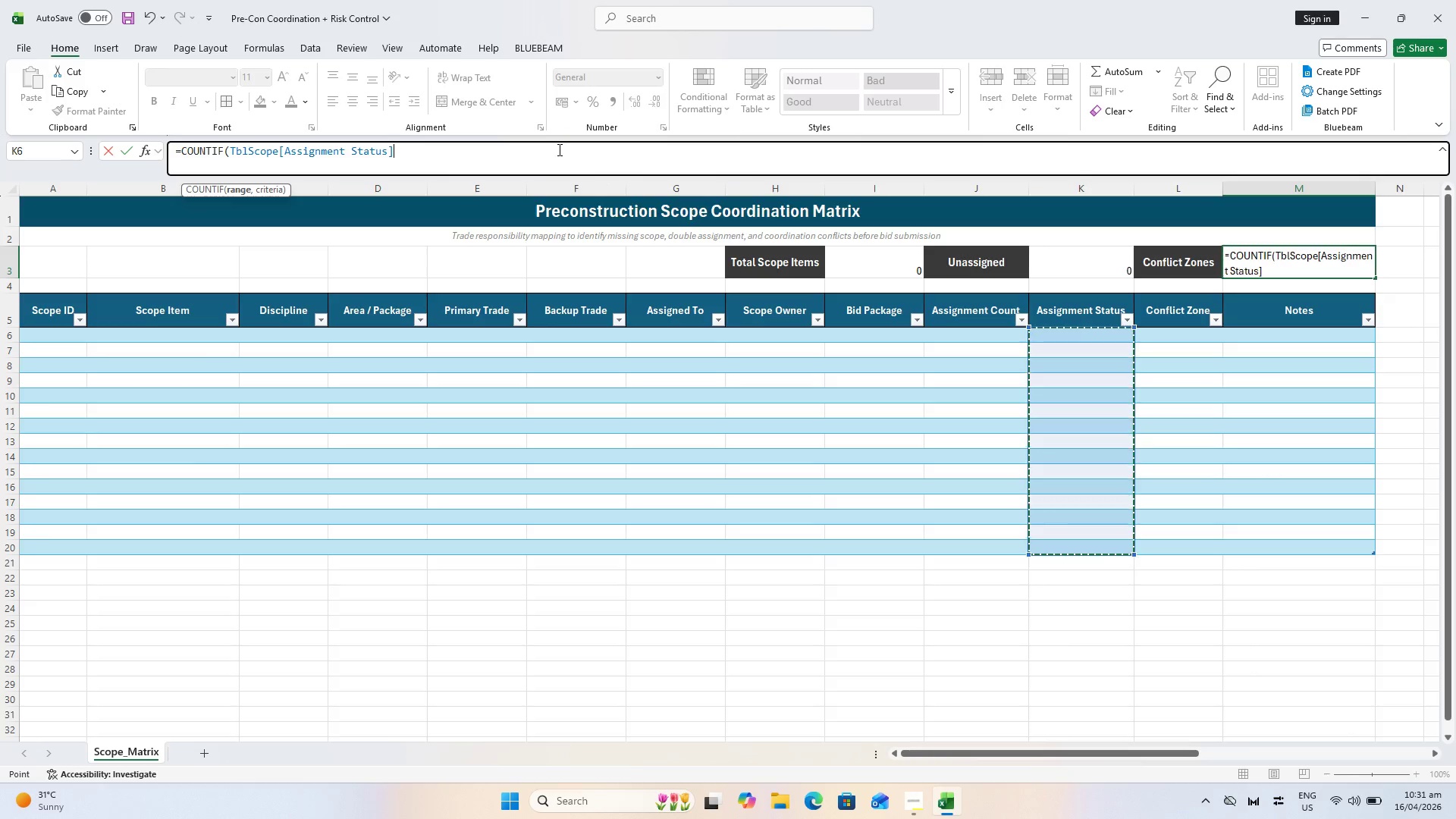 
type(, "dOUBLE)
key(Backspace)
key(Backspace)
key(Backspace)
key(Backspace)
key(Backspace)
key(Backspace)
type(Double-Assigned"))
 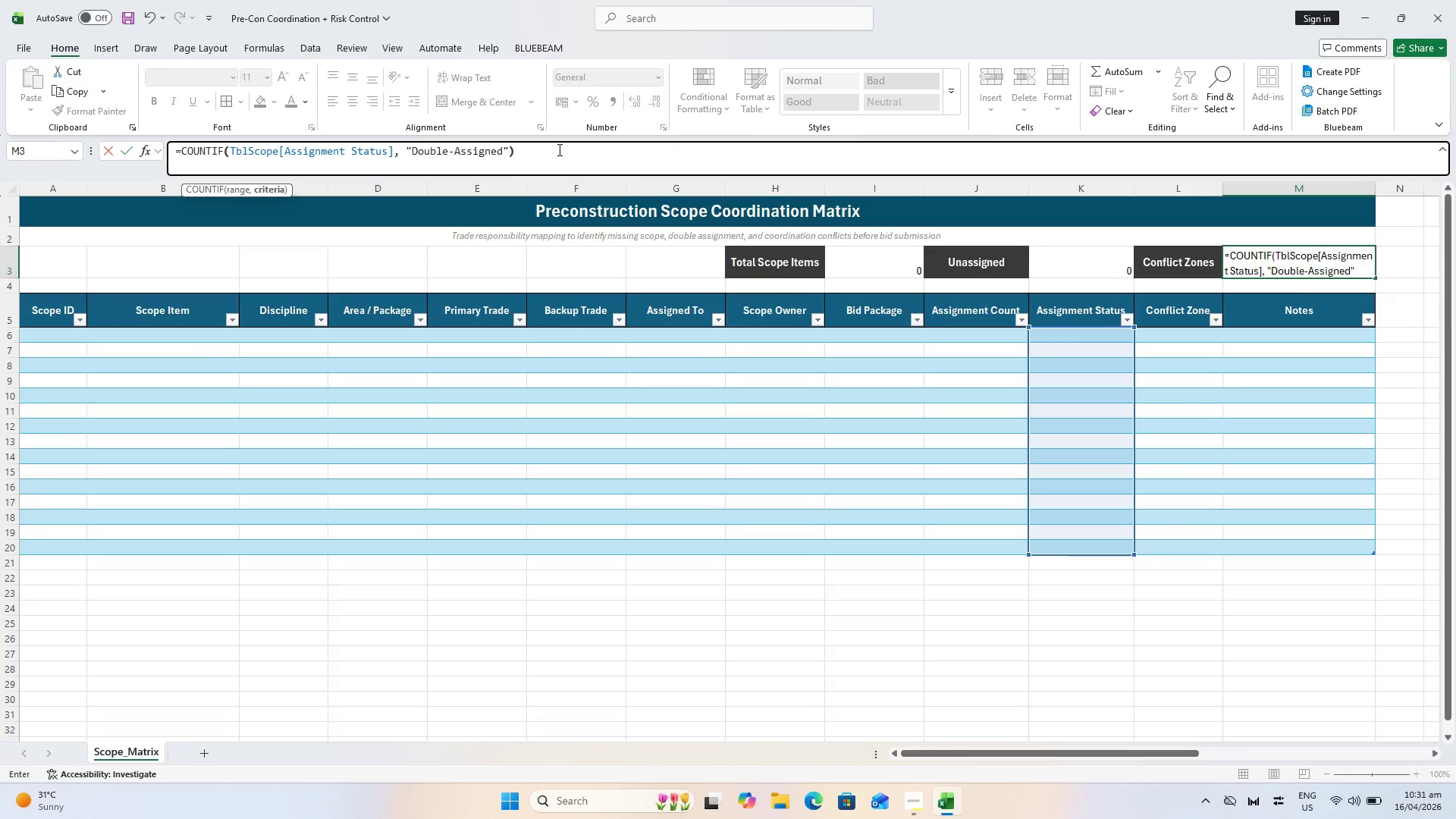 
key(Enter)
 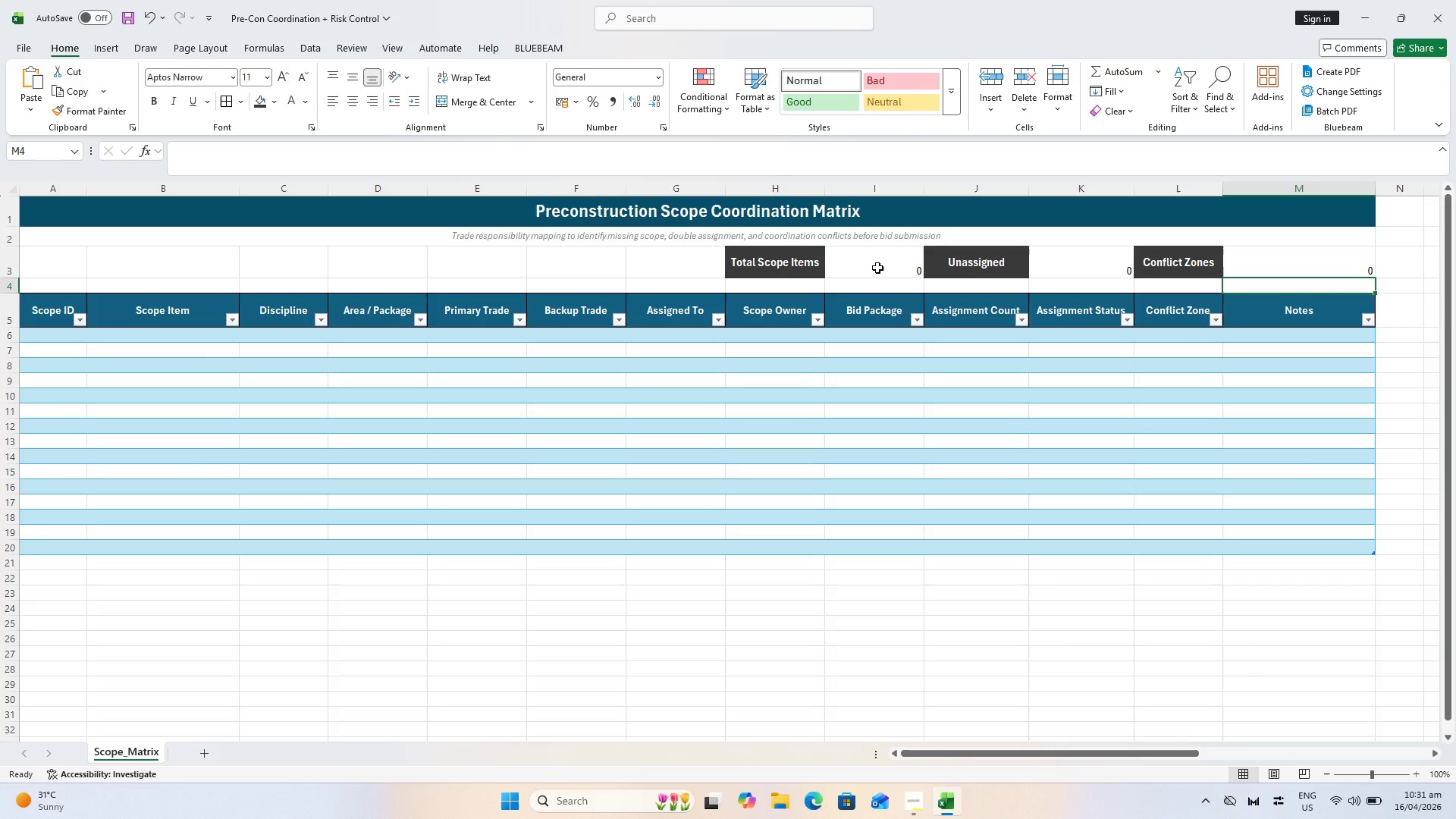 
left_click([877, 265])
 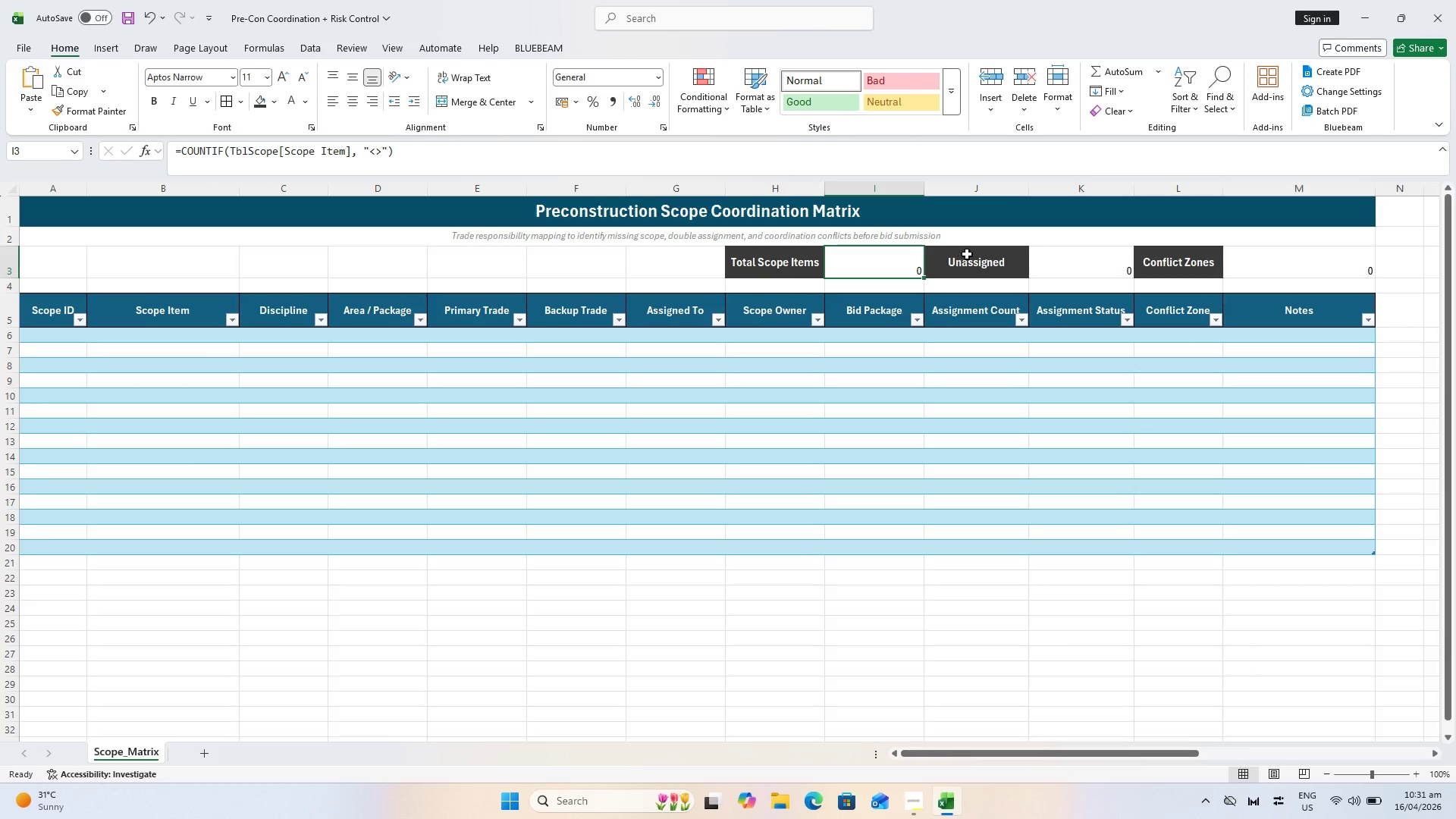 
hold_key(key=ControlLeft, duration=2.45)
double_click([1360, 279])
 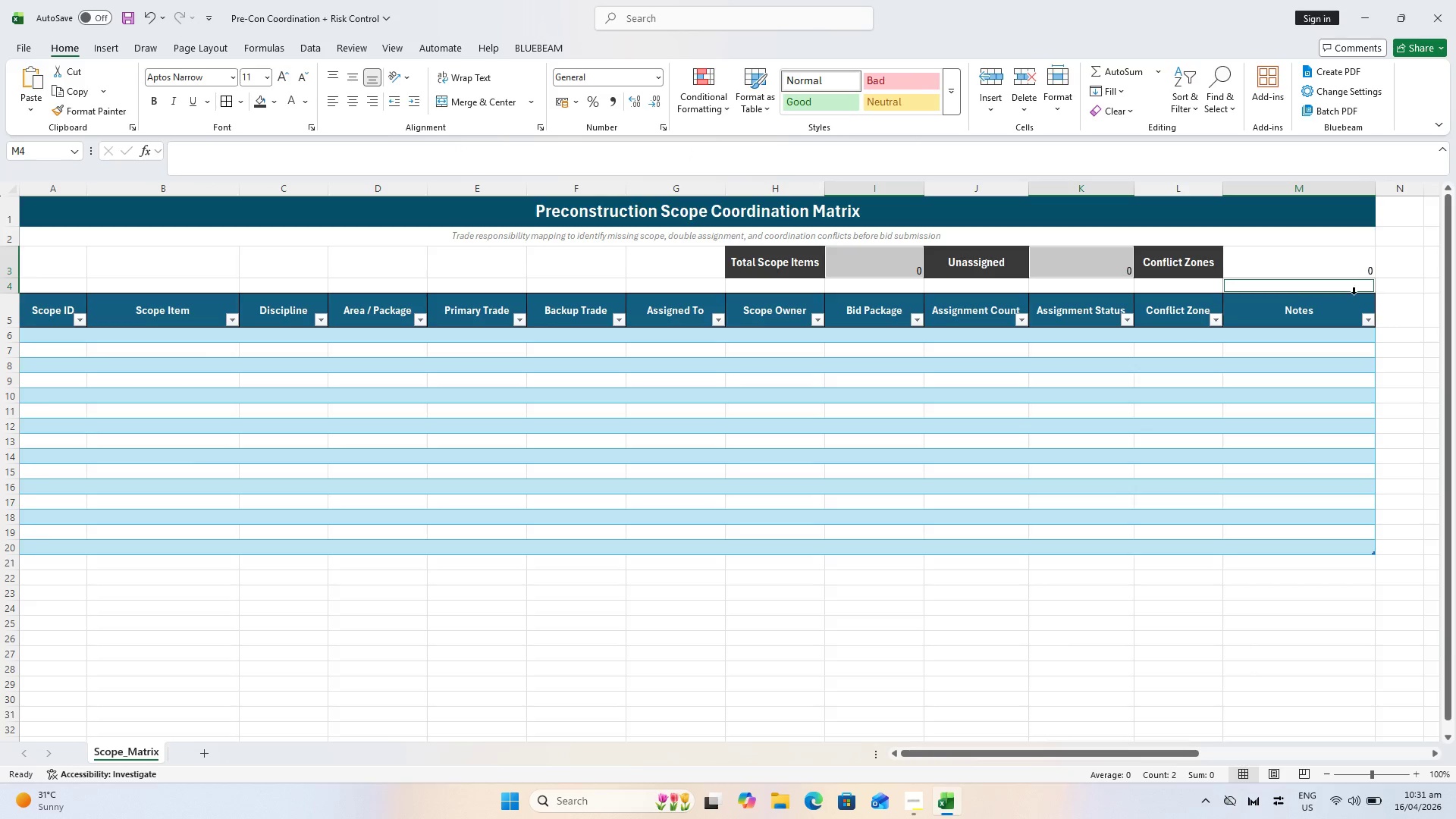 
left_click([1354, 294])
 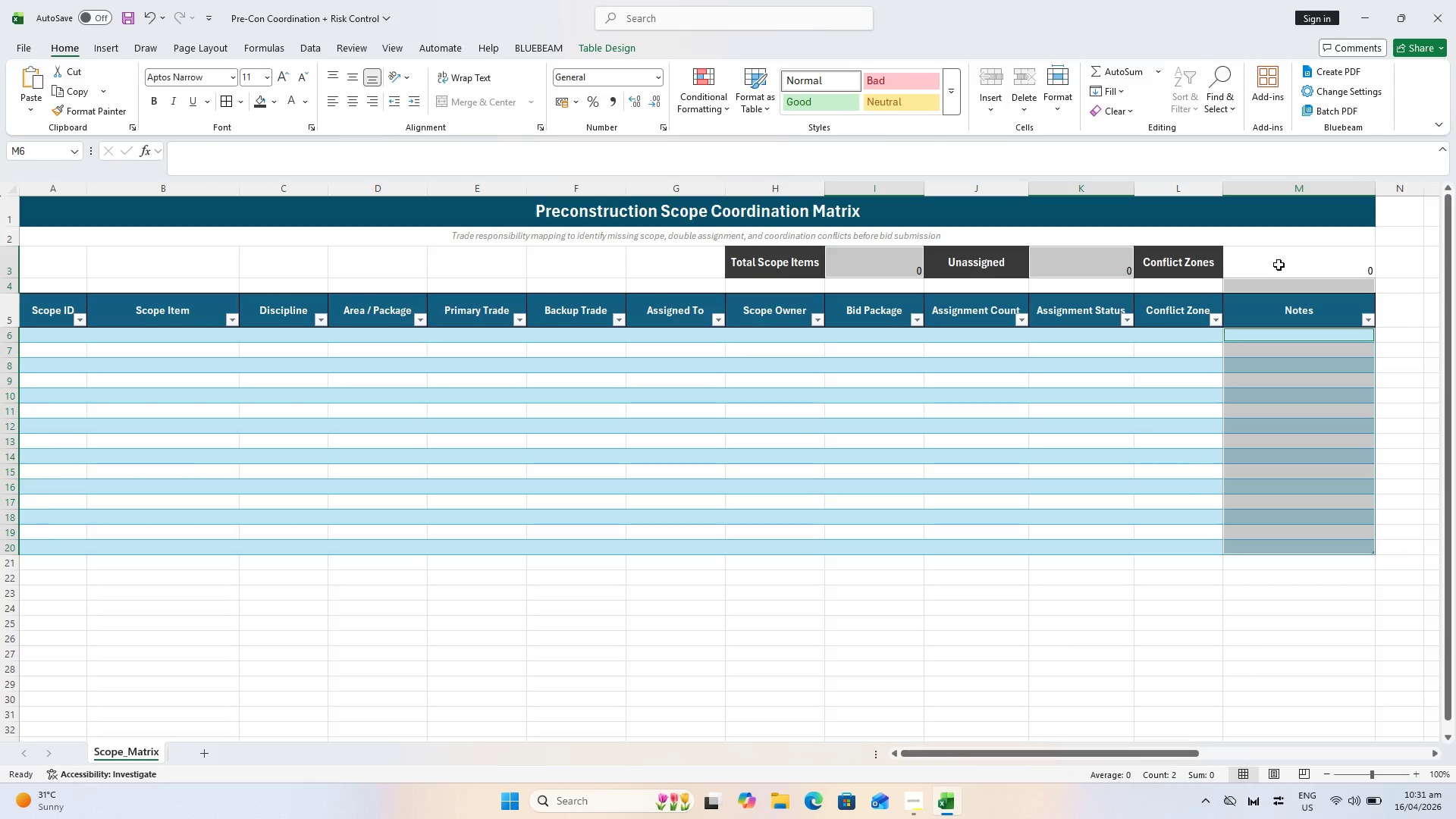 
key(Escape)
 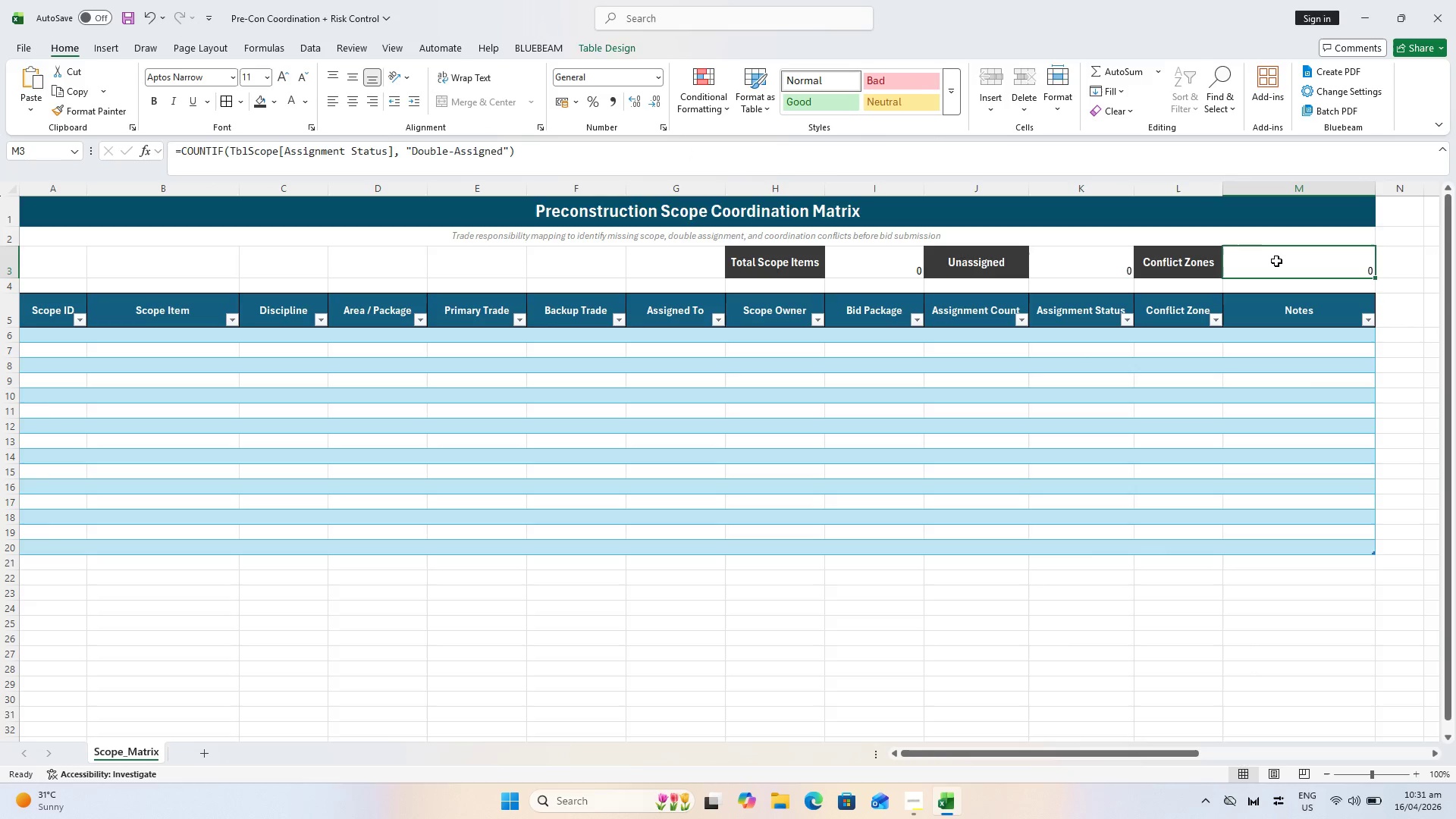 
left_click([1276, 261])
 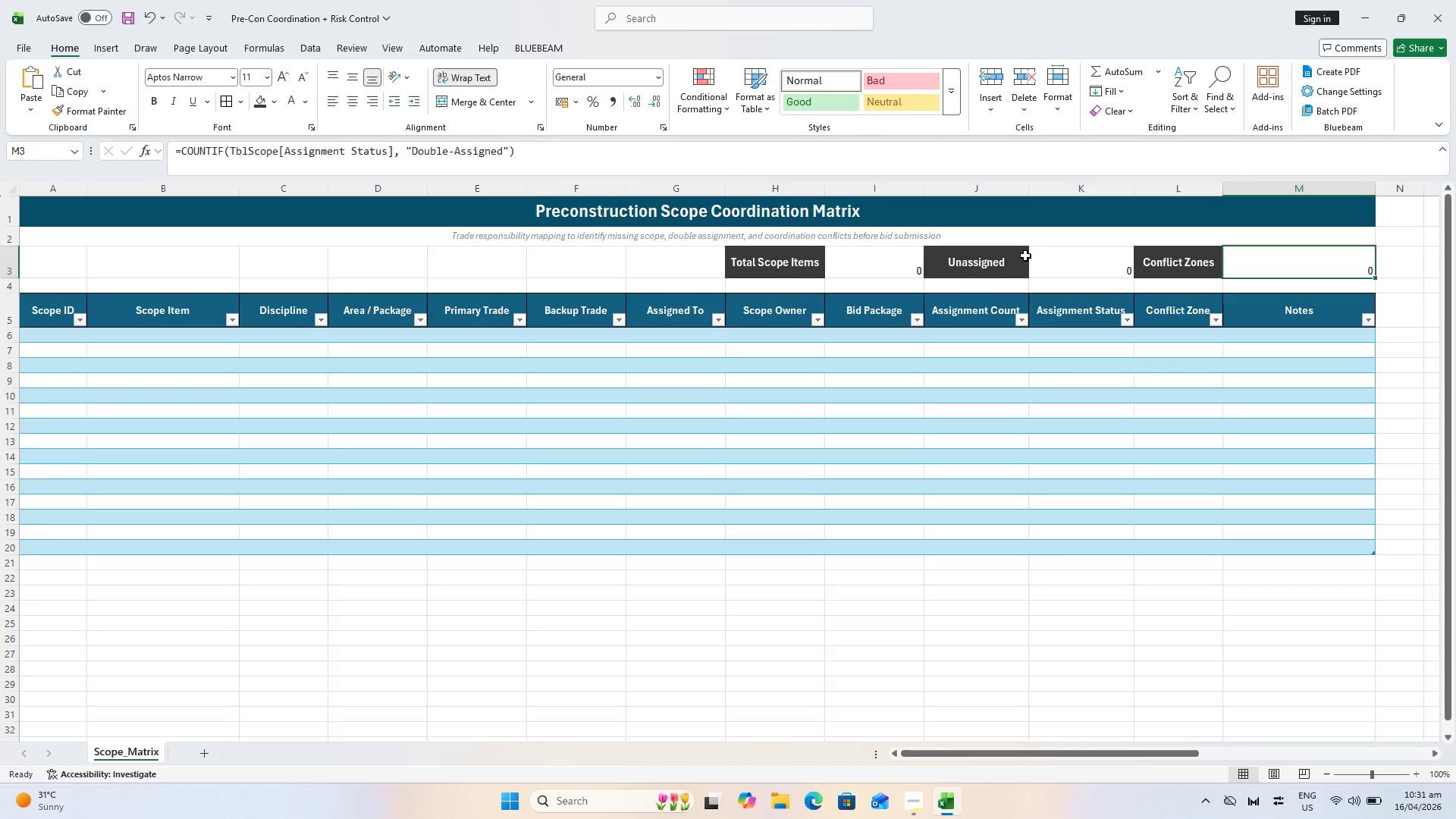 
hold_key(key=ControlLeft, duration=0.92)
 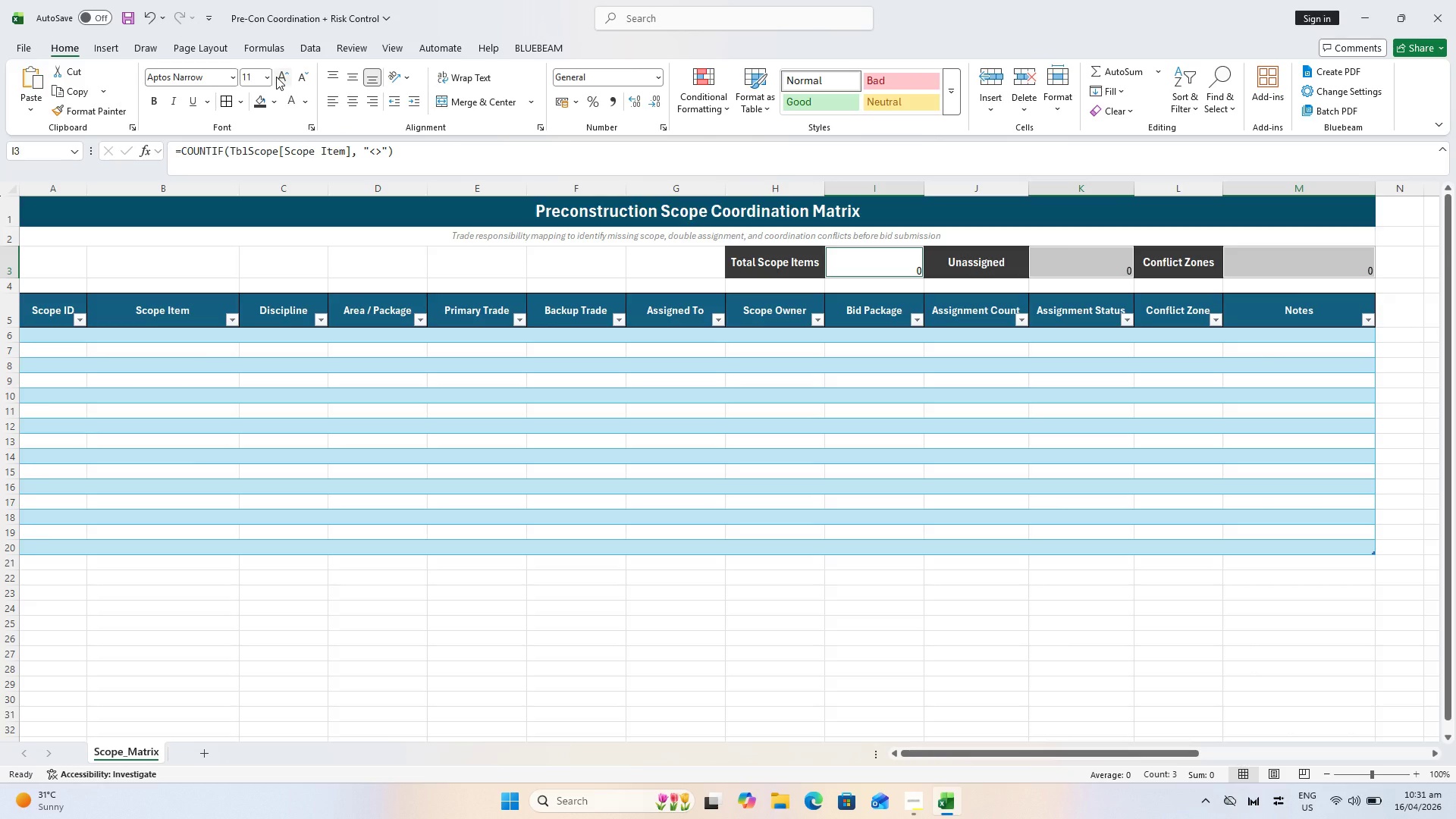 
left_click([276, 77])
 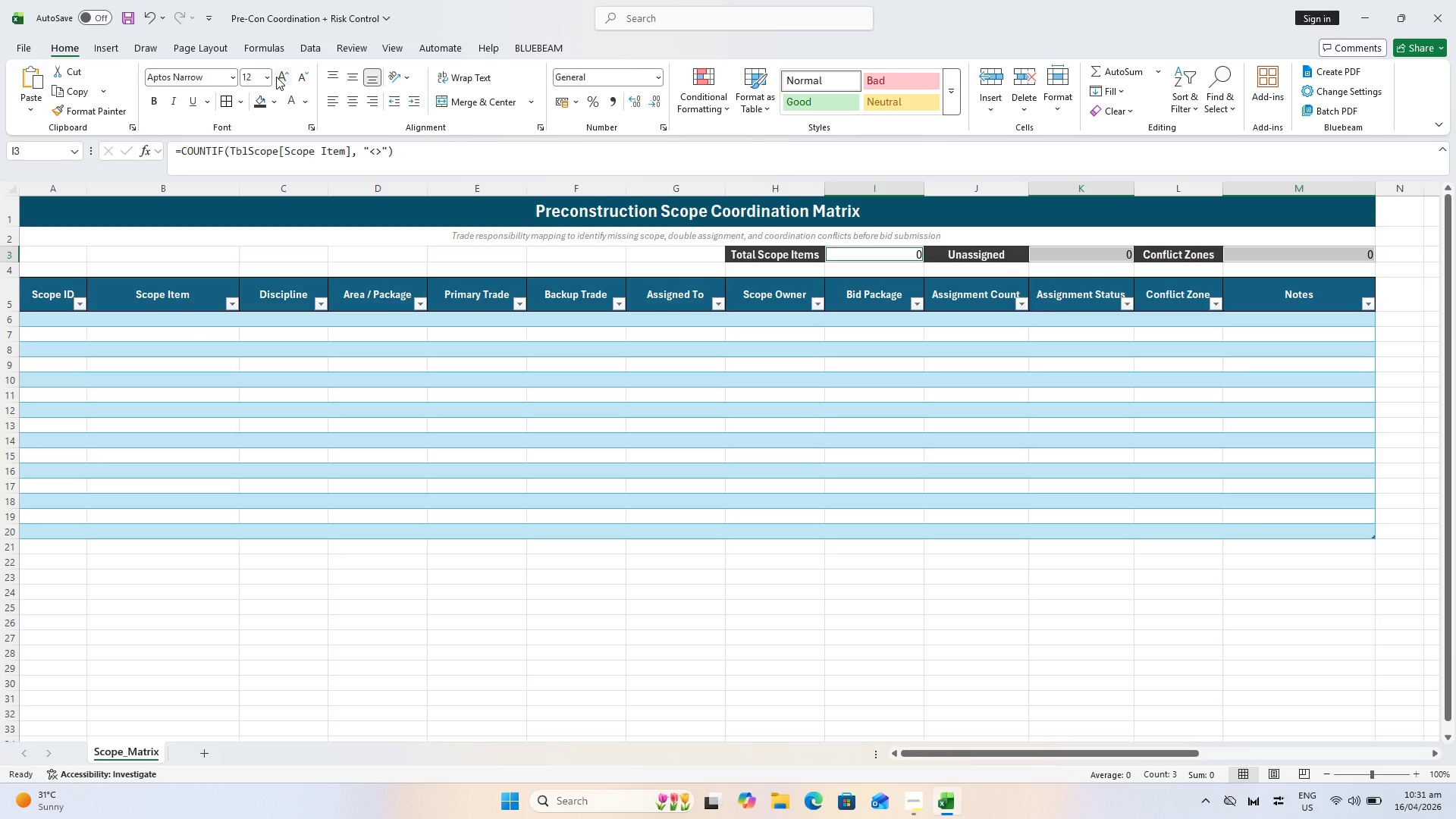 
key(Control+Z)
 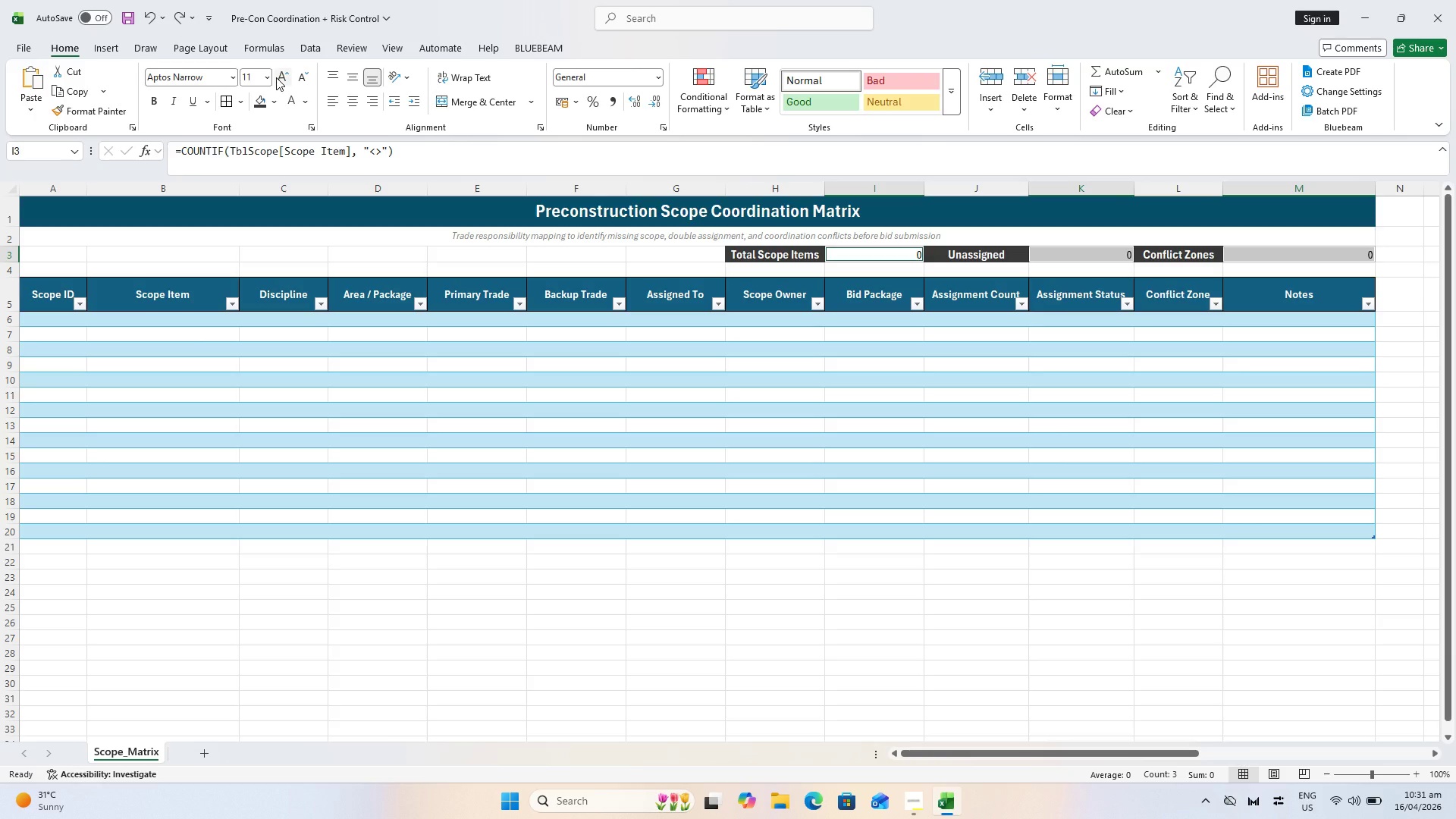 
key(Control+Z)
 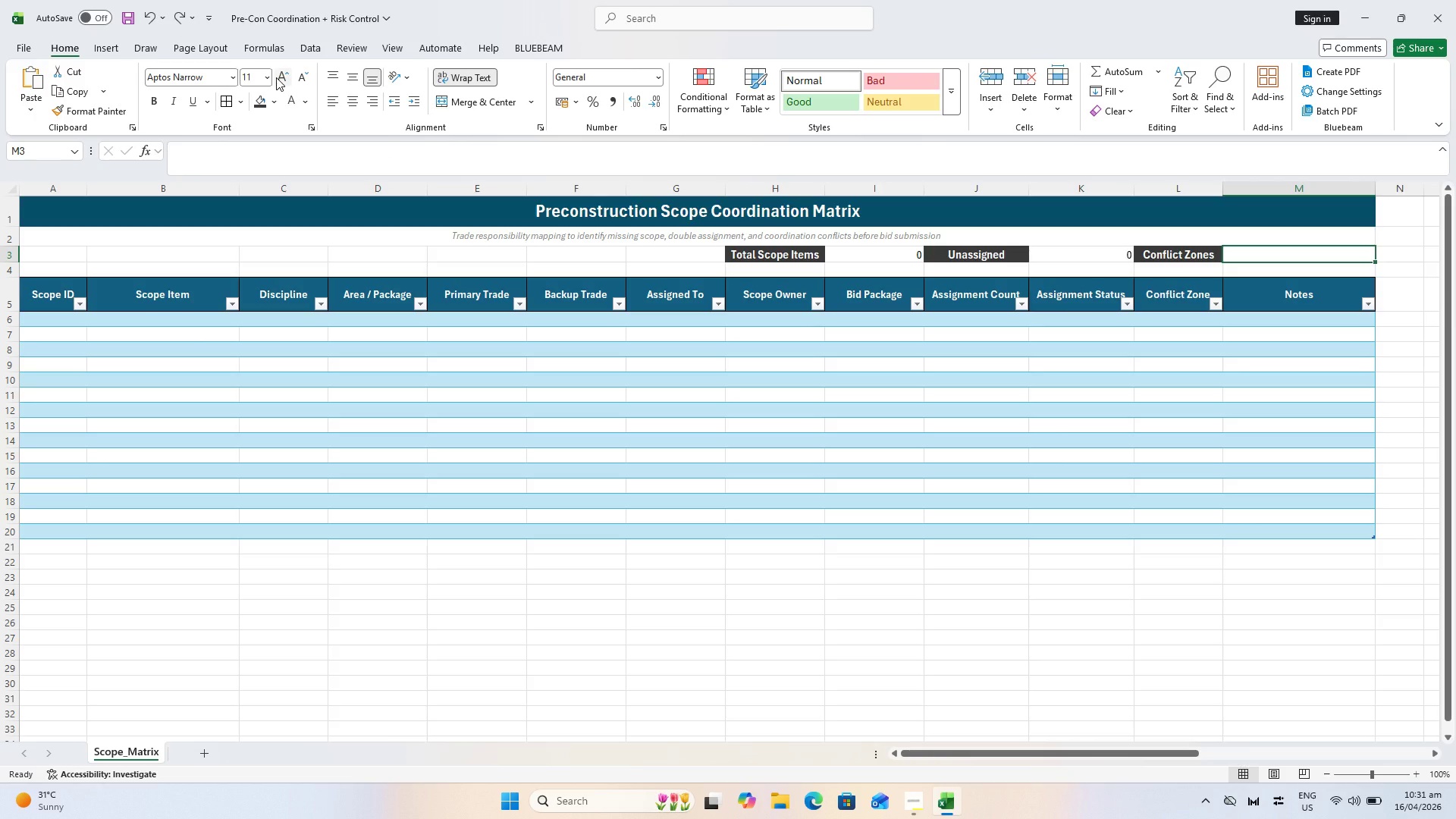 
key(Control+ControlLeft)
 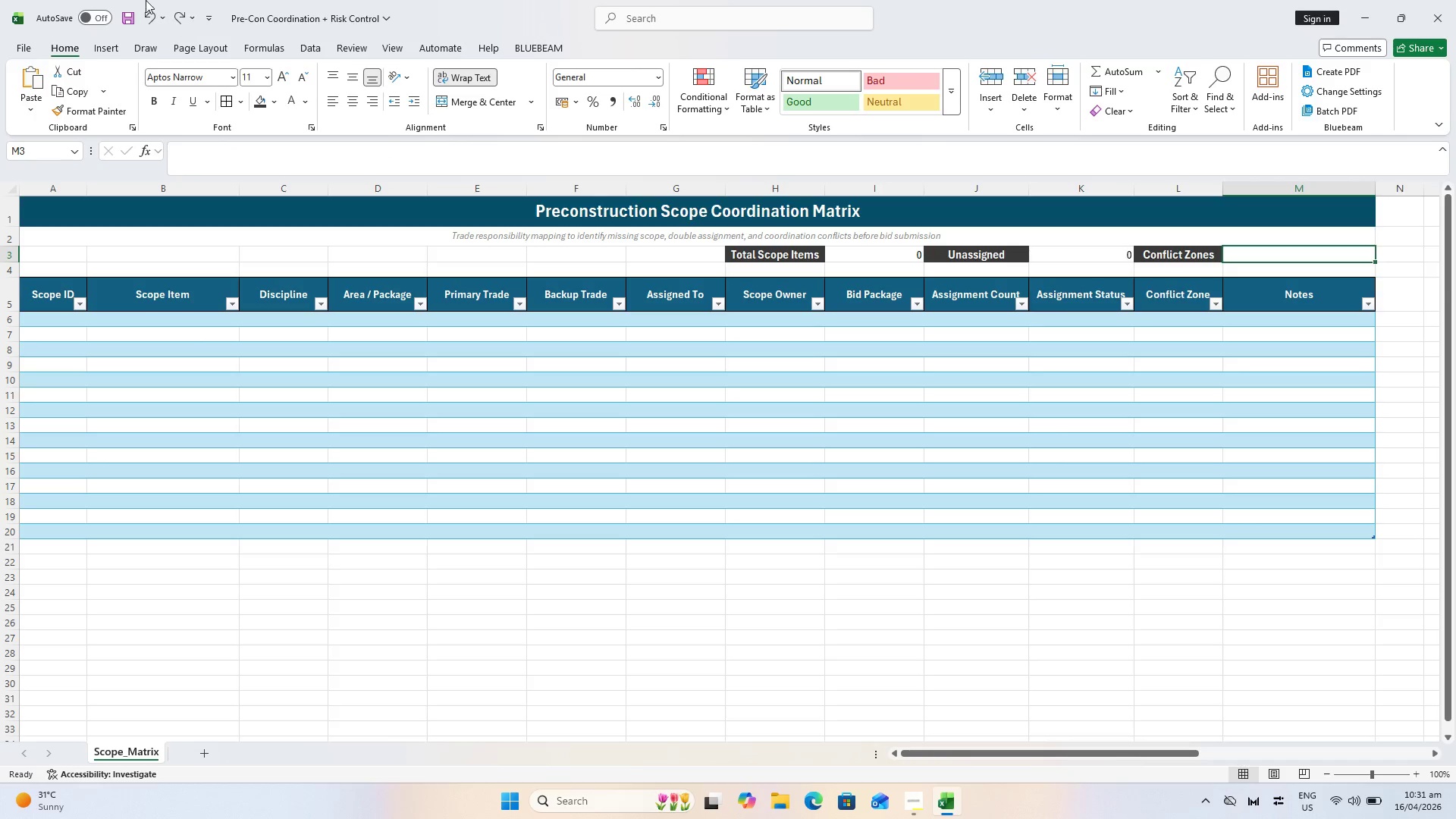 
double_click([174, 8])
 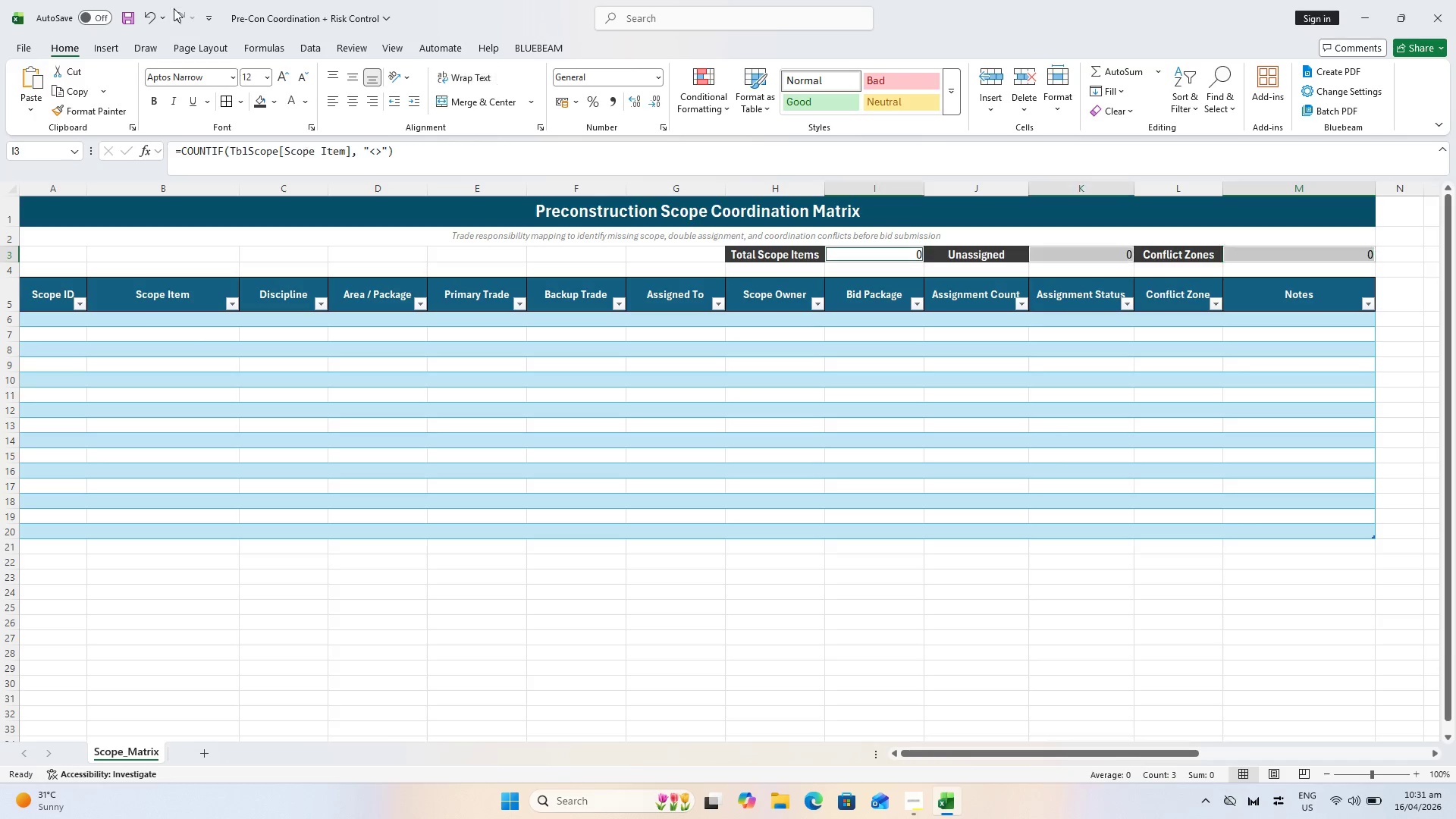 
triple_click([174, 8])
 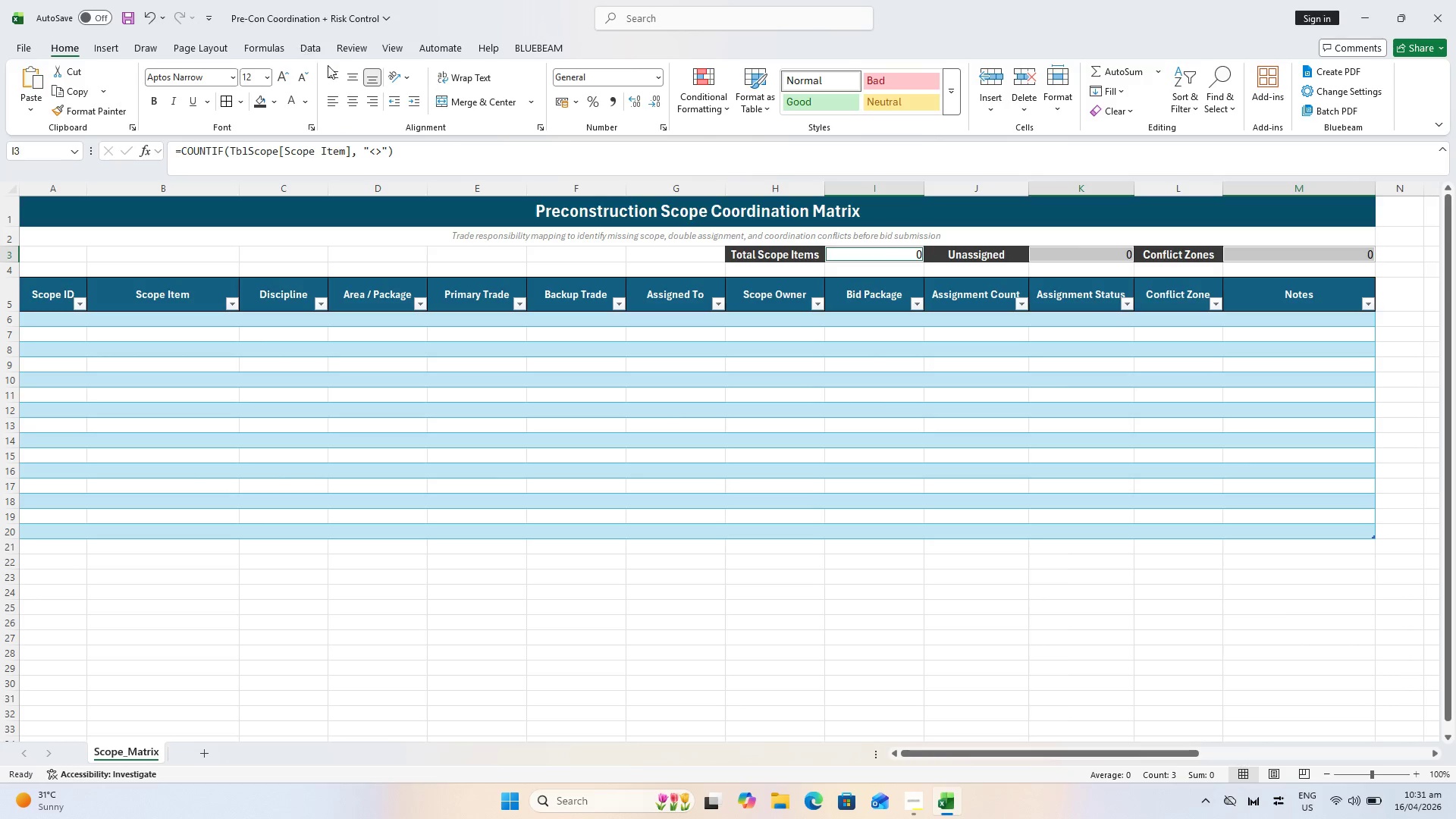 
left_click([350, 80])
 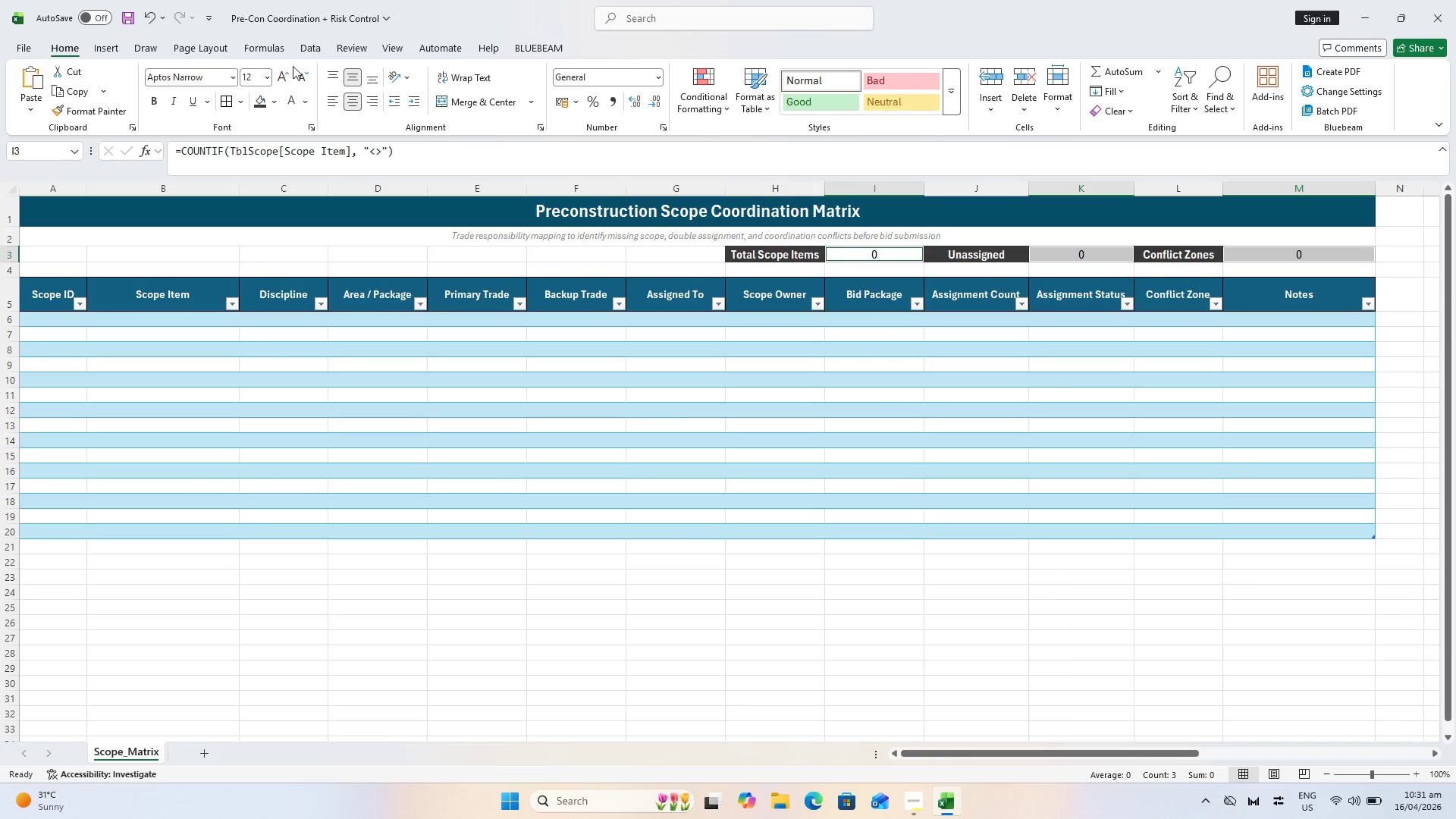 
double_click([290, 78])
 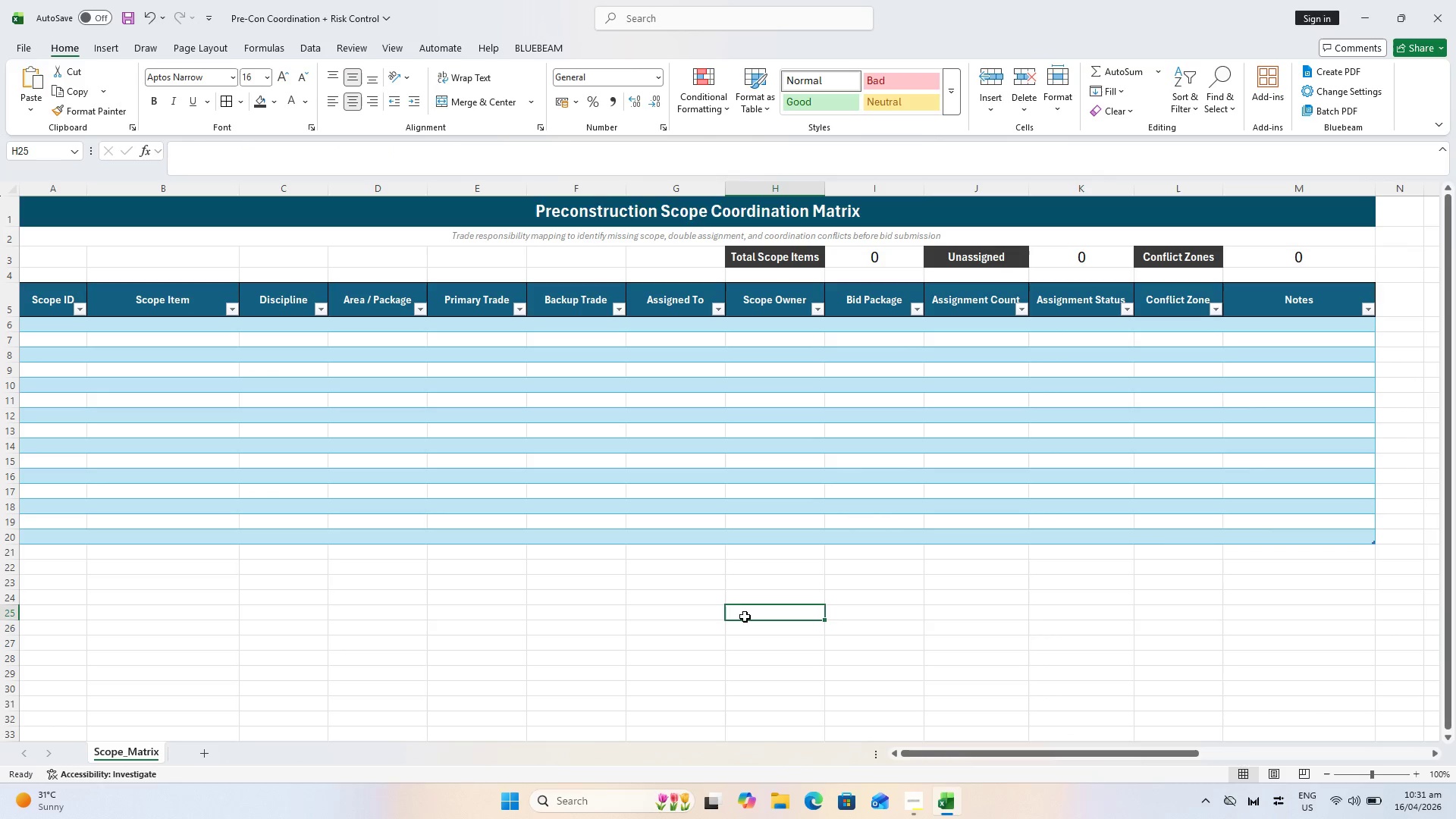 
wait(5.27)
 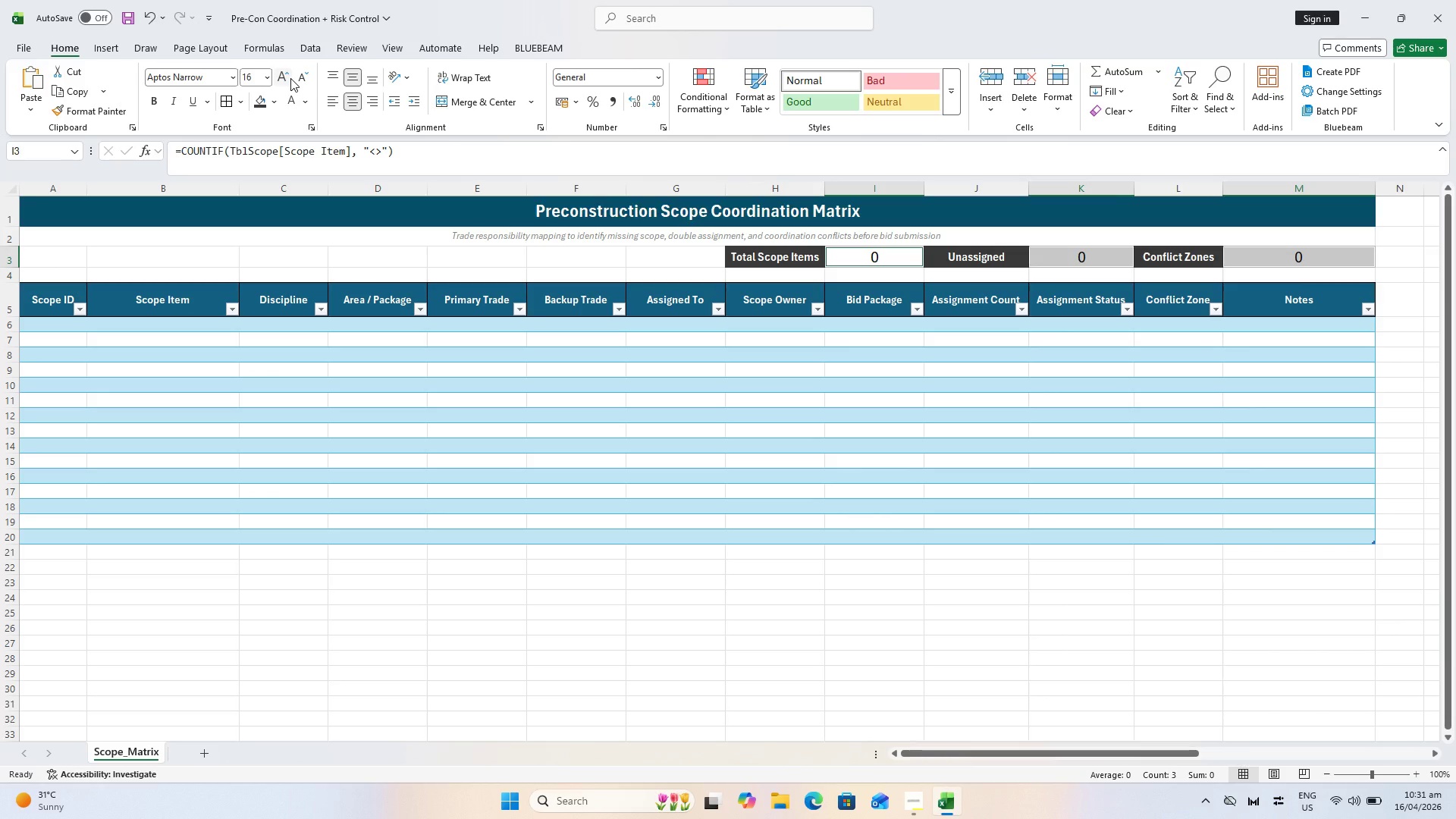 
scroll: coordinate [856, 299], scroll_direction: up, amount: 1.0
 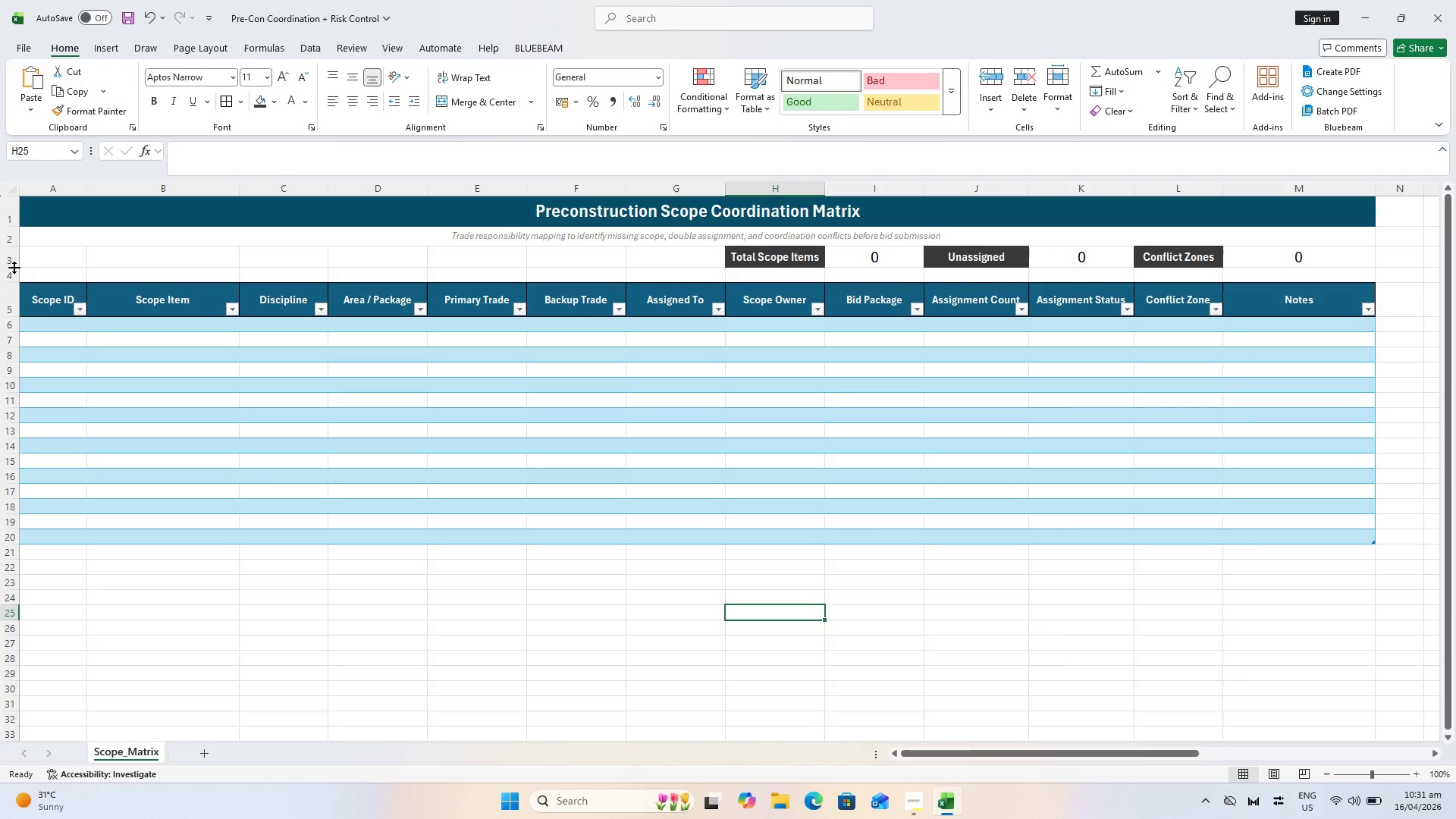 
left_click([11, 262])
 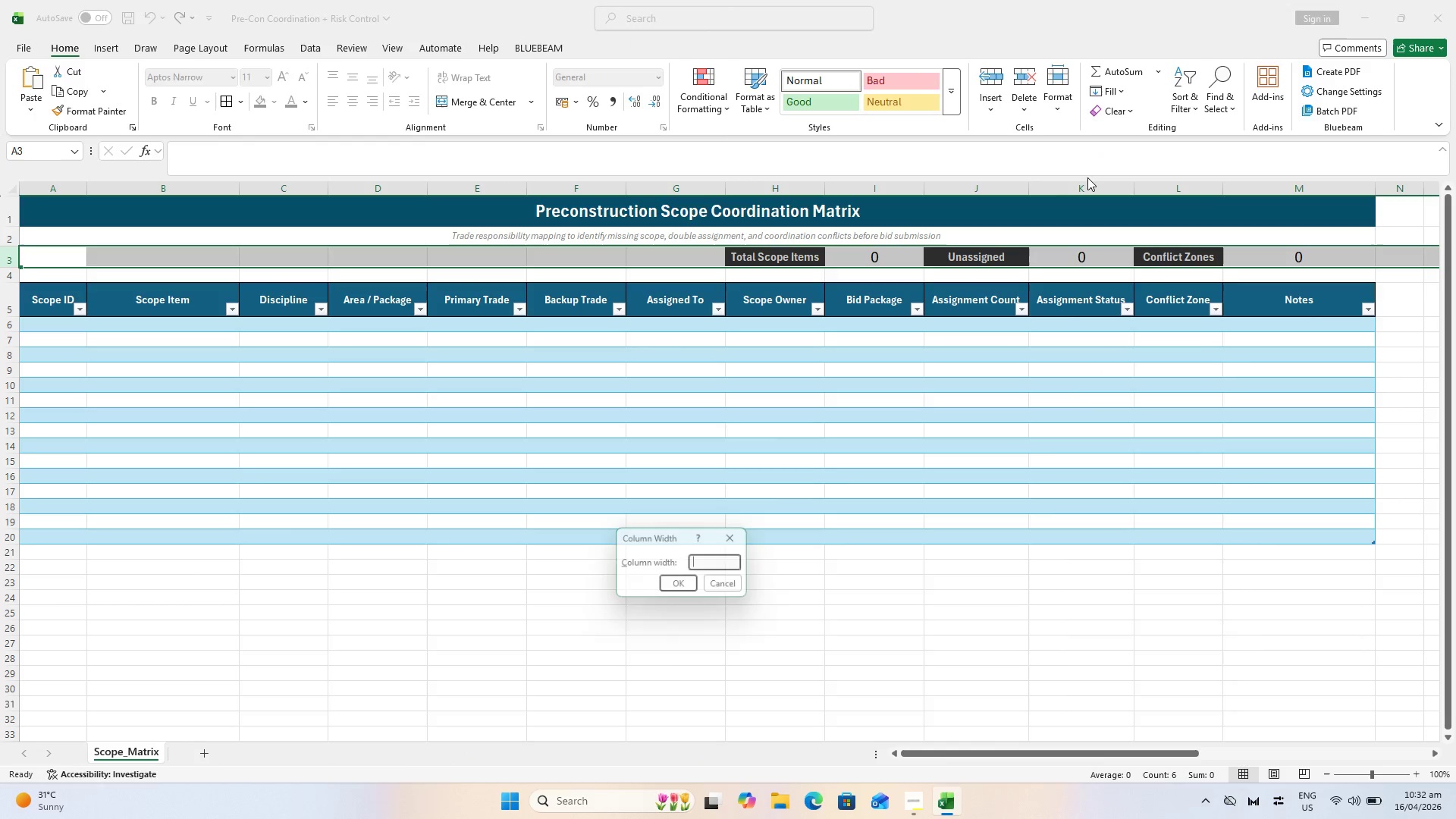 
key(Escape)
 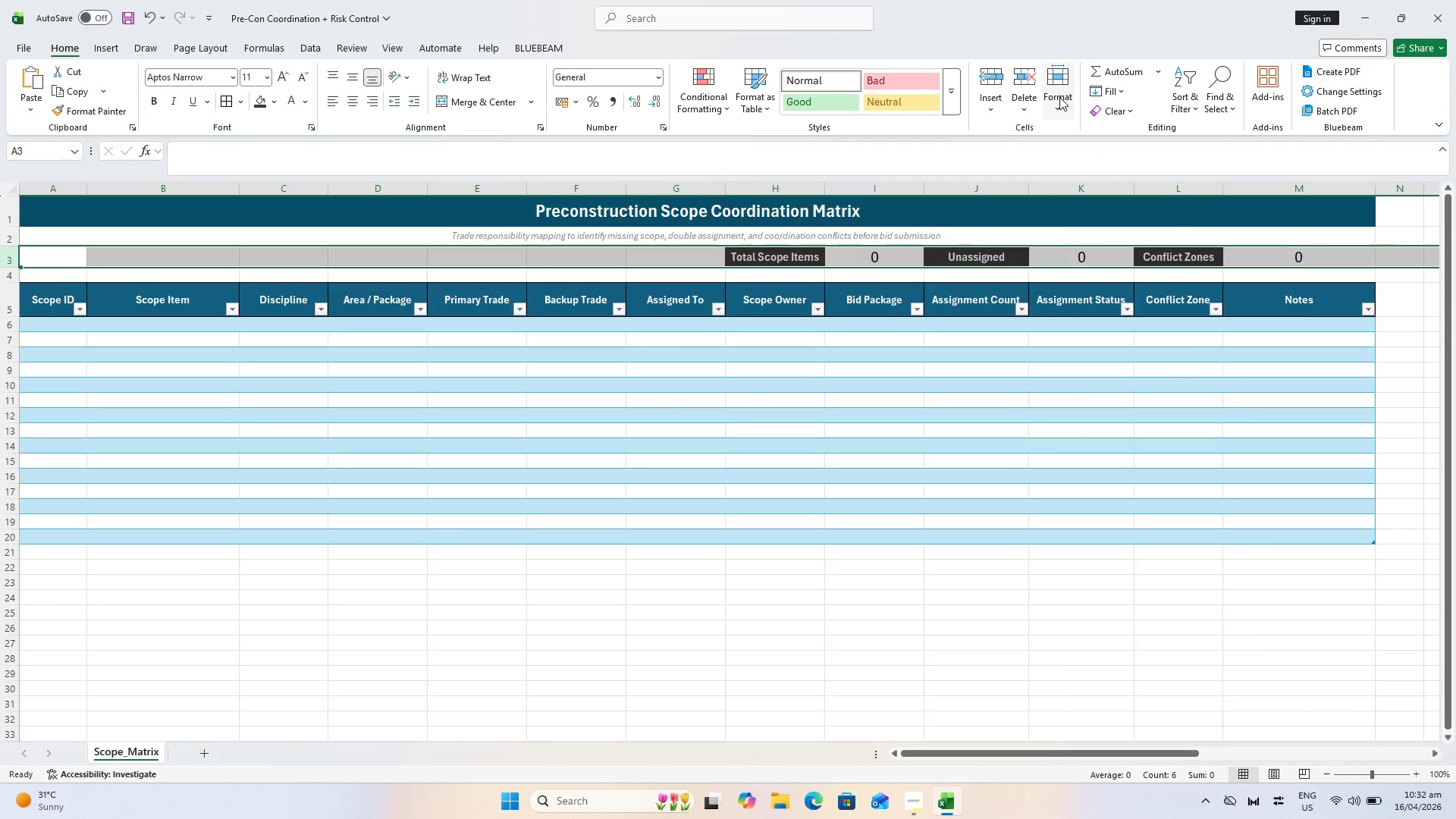 
left_click([1059, 97])
 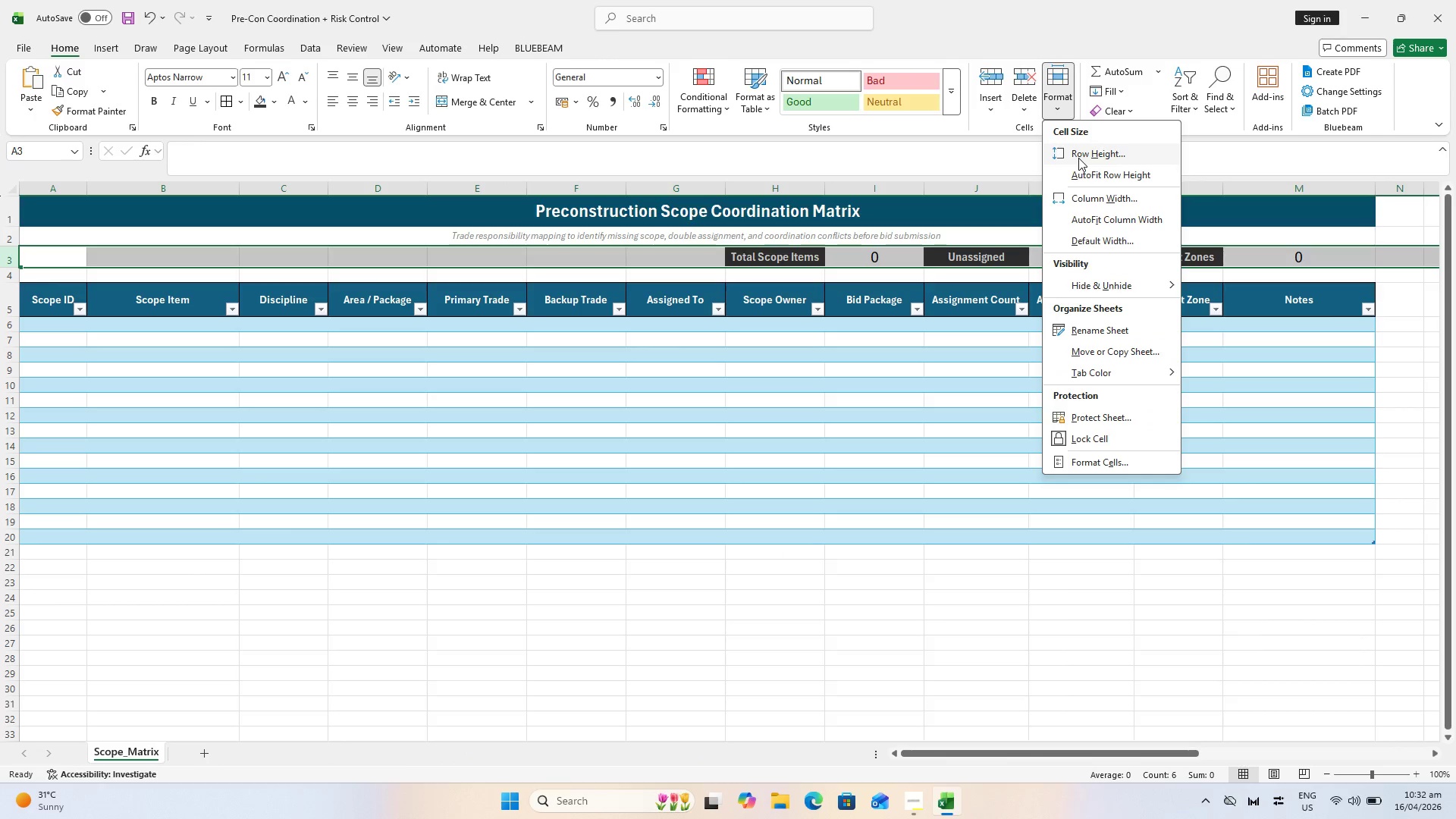 
left_click([1078, 156])
 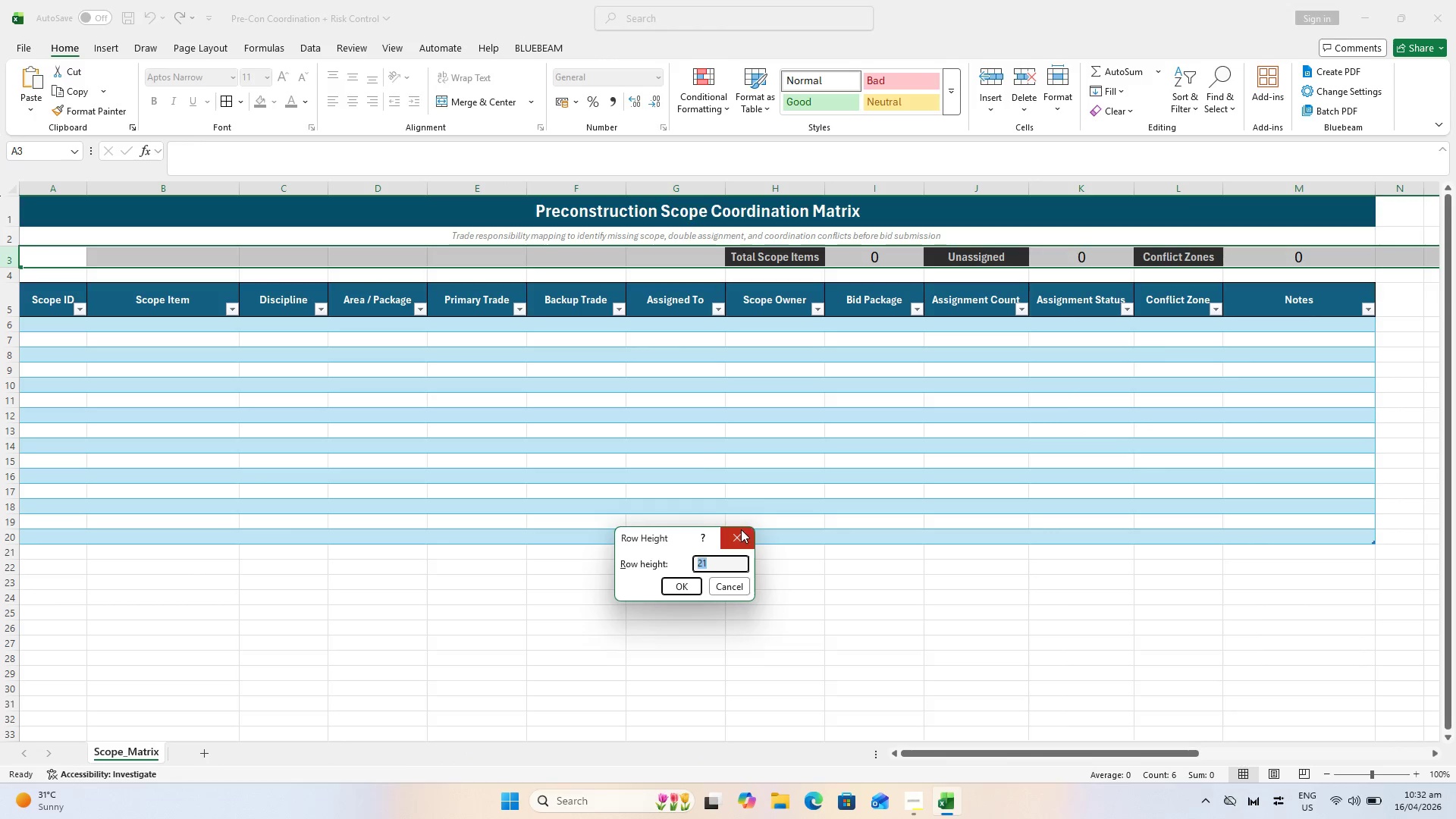 
type(30)
 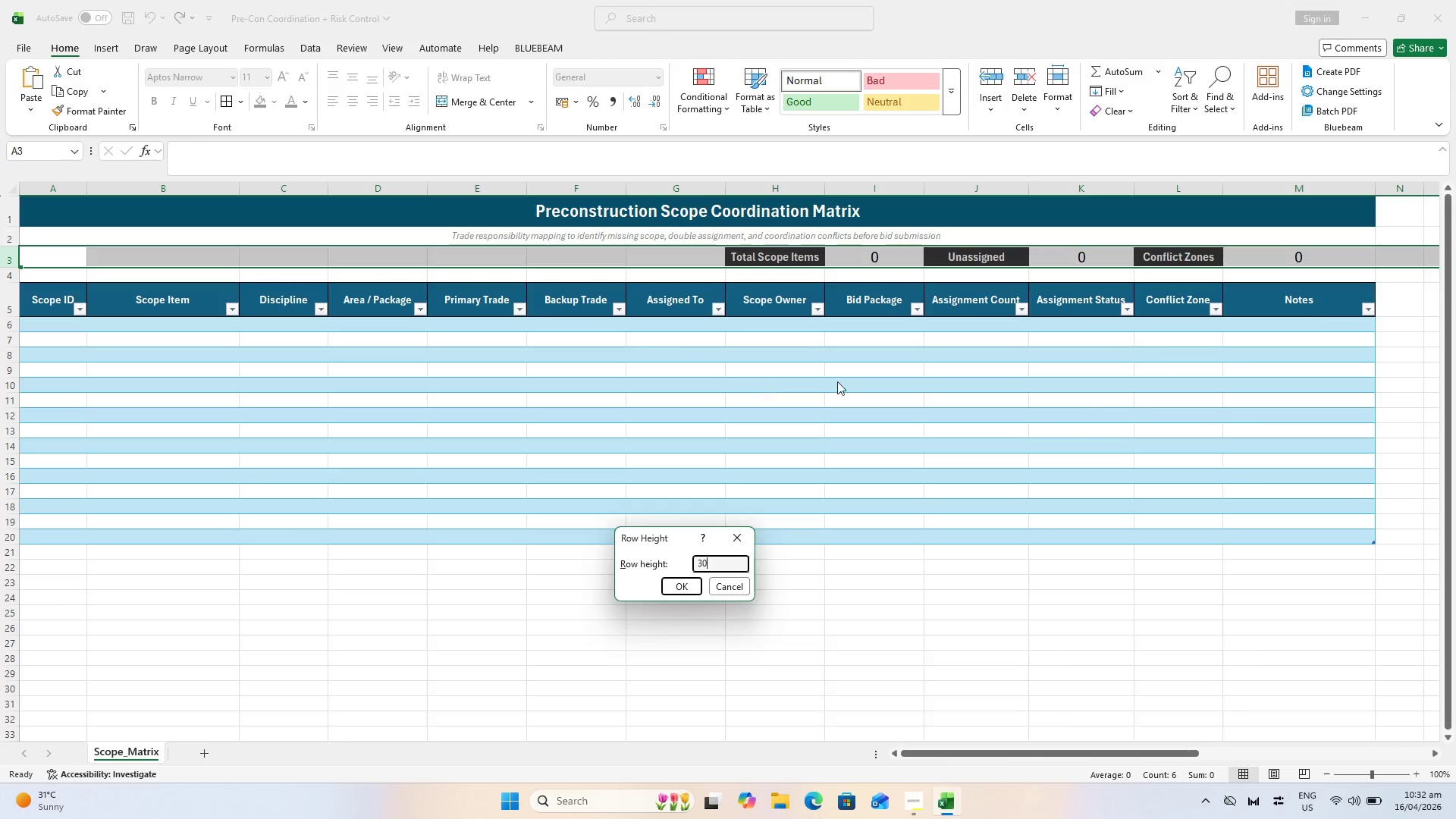 
key(Enter)
 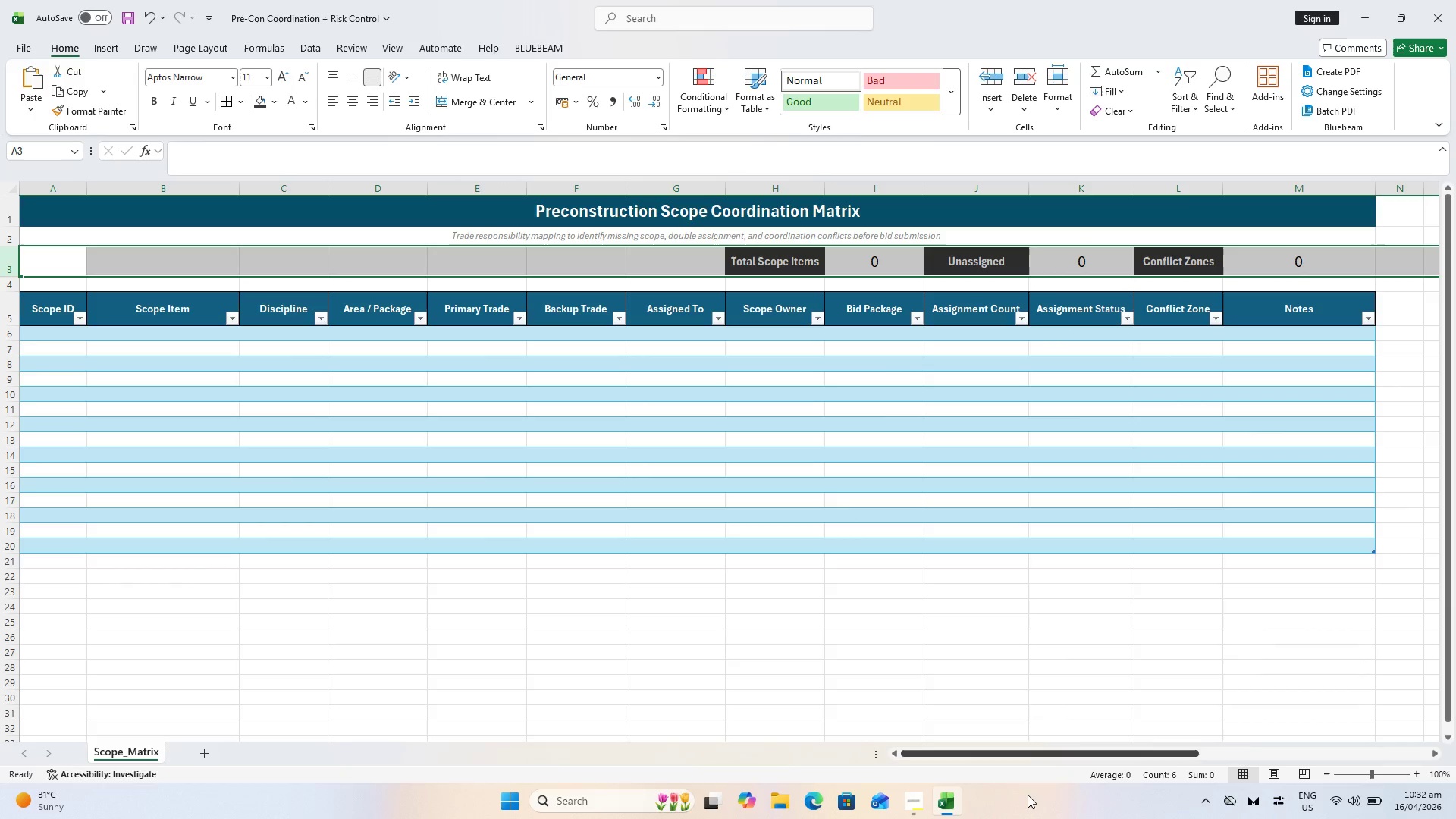 
left_click([985, 714])
 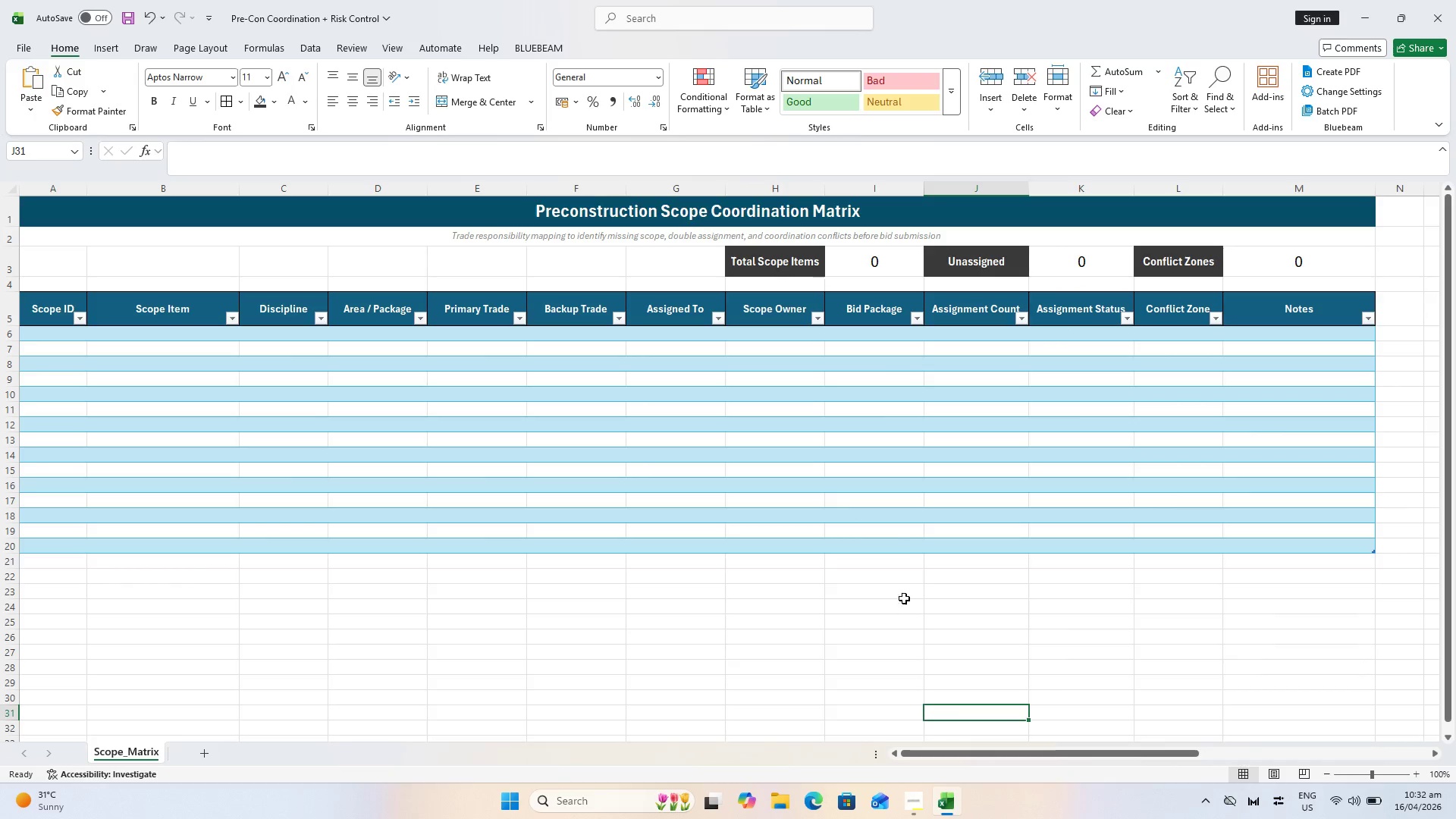 
scroll: coordinate [892, 547], scroll_direction: up, amount: 2.0
 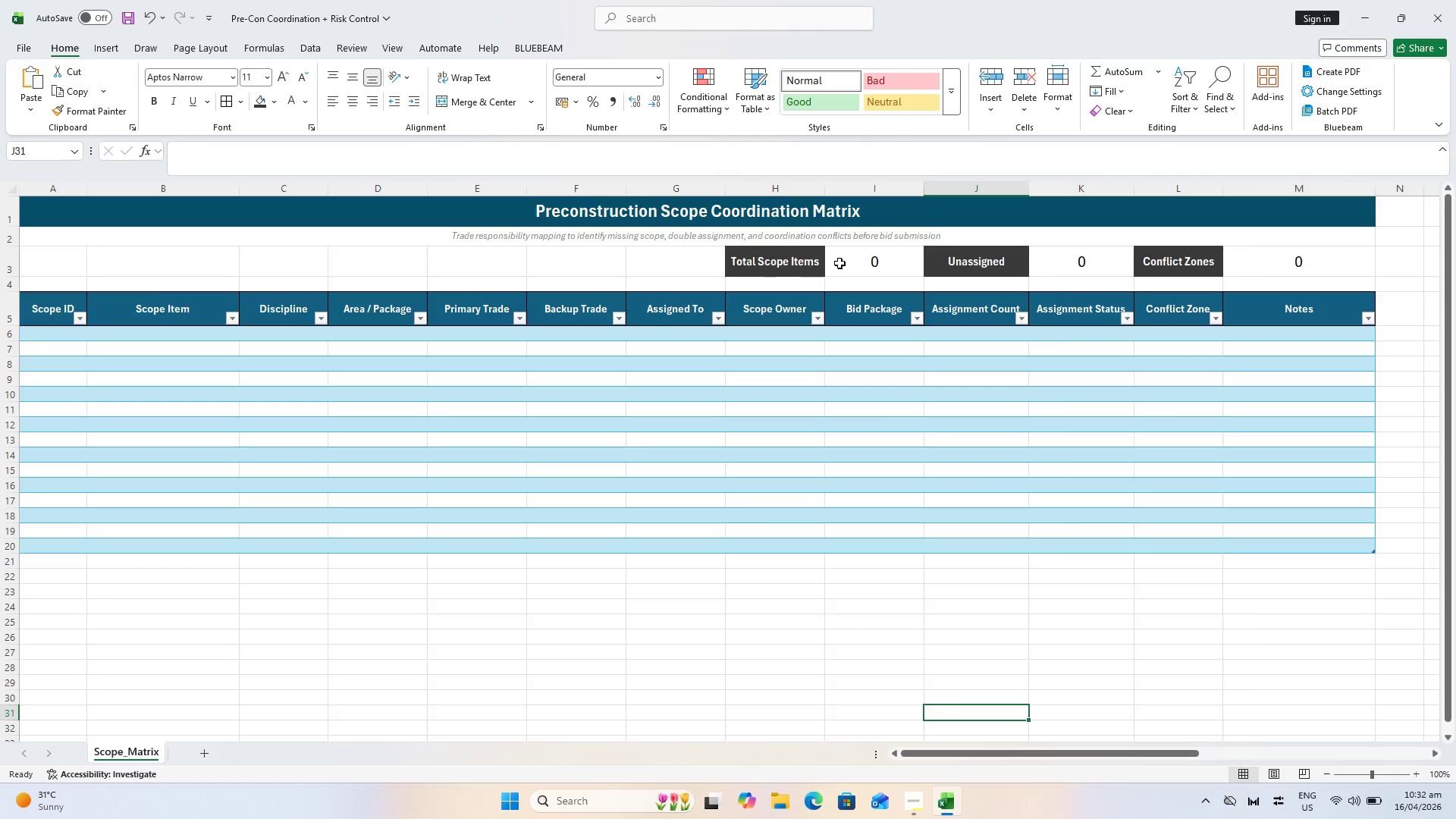 
left_click([882, 262])
 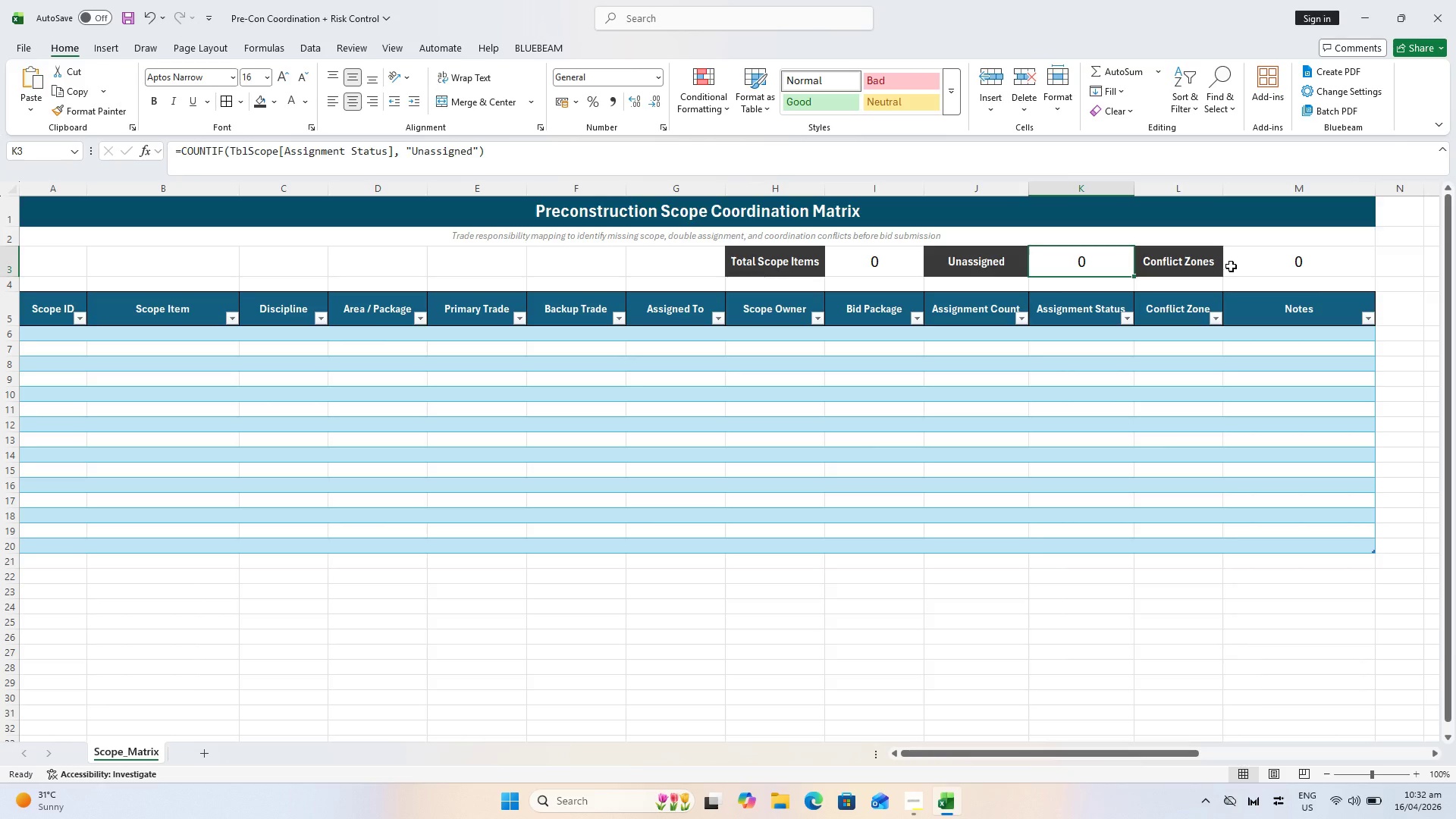 
left_click([1257, 256])
 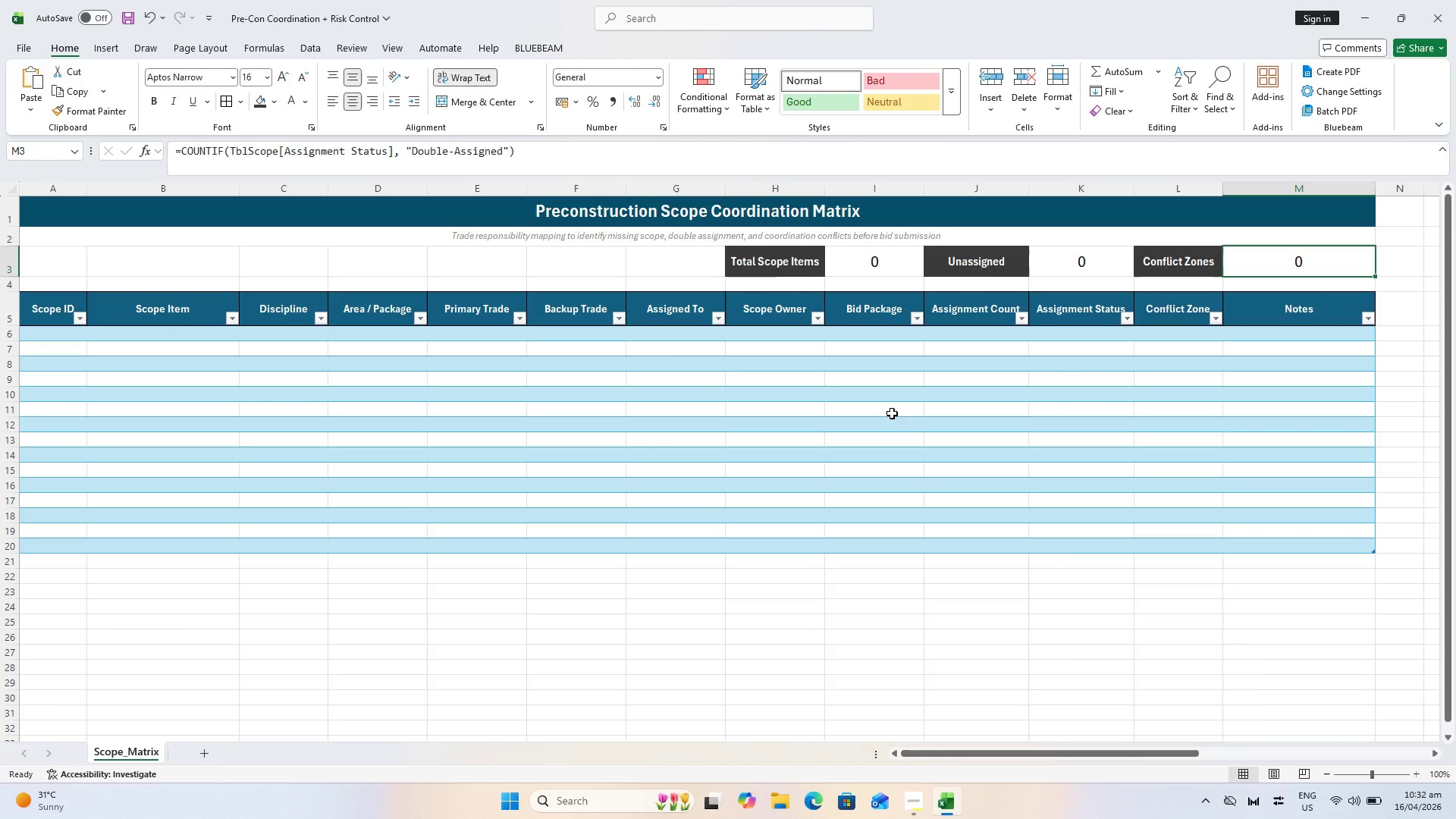 
key(Control+ControlLeft)
 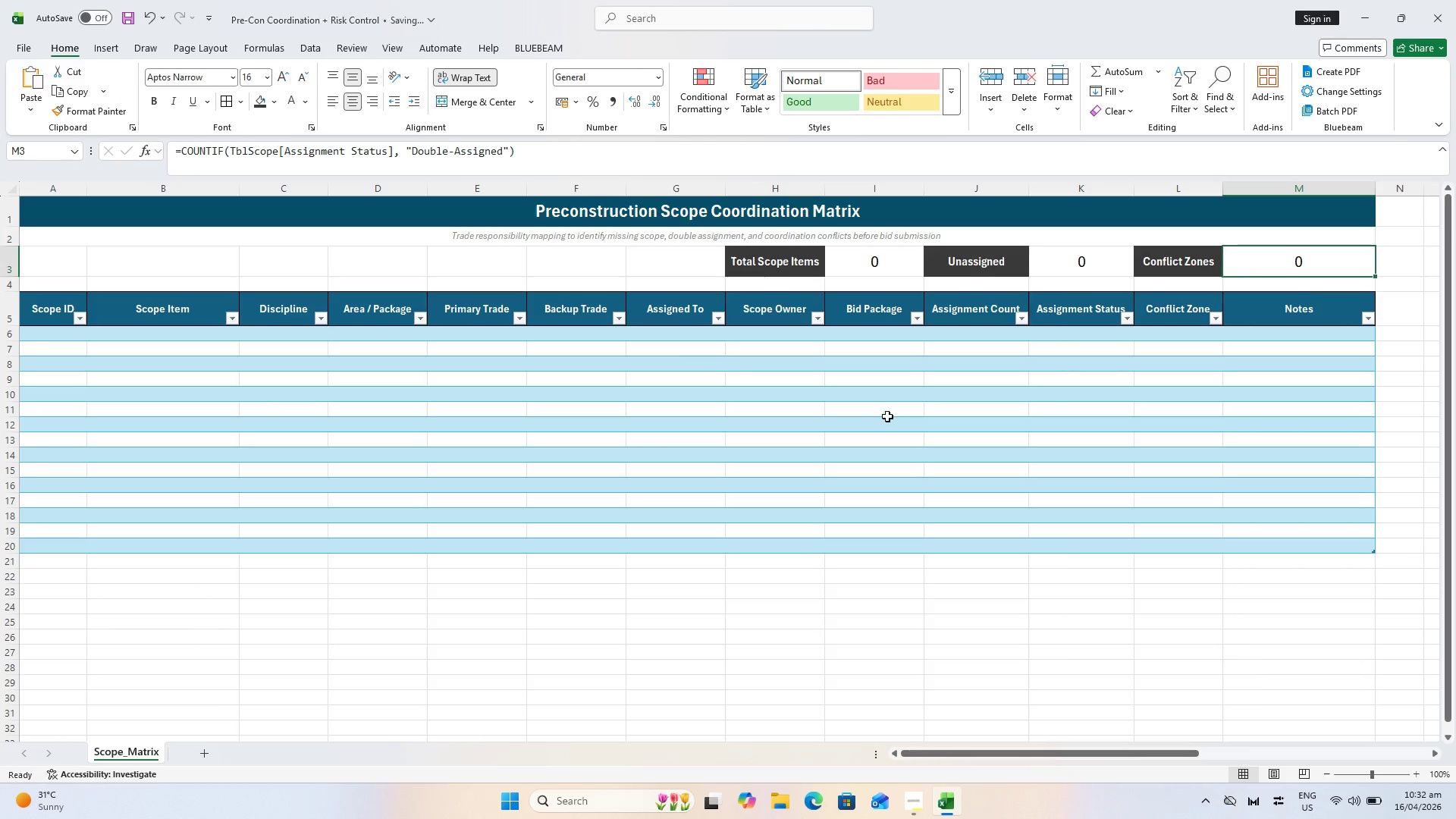 
key(Control+S)
 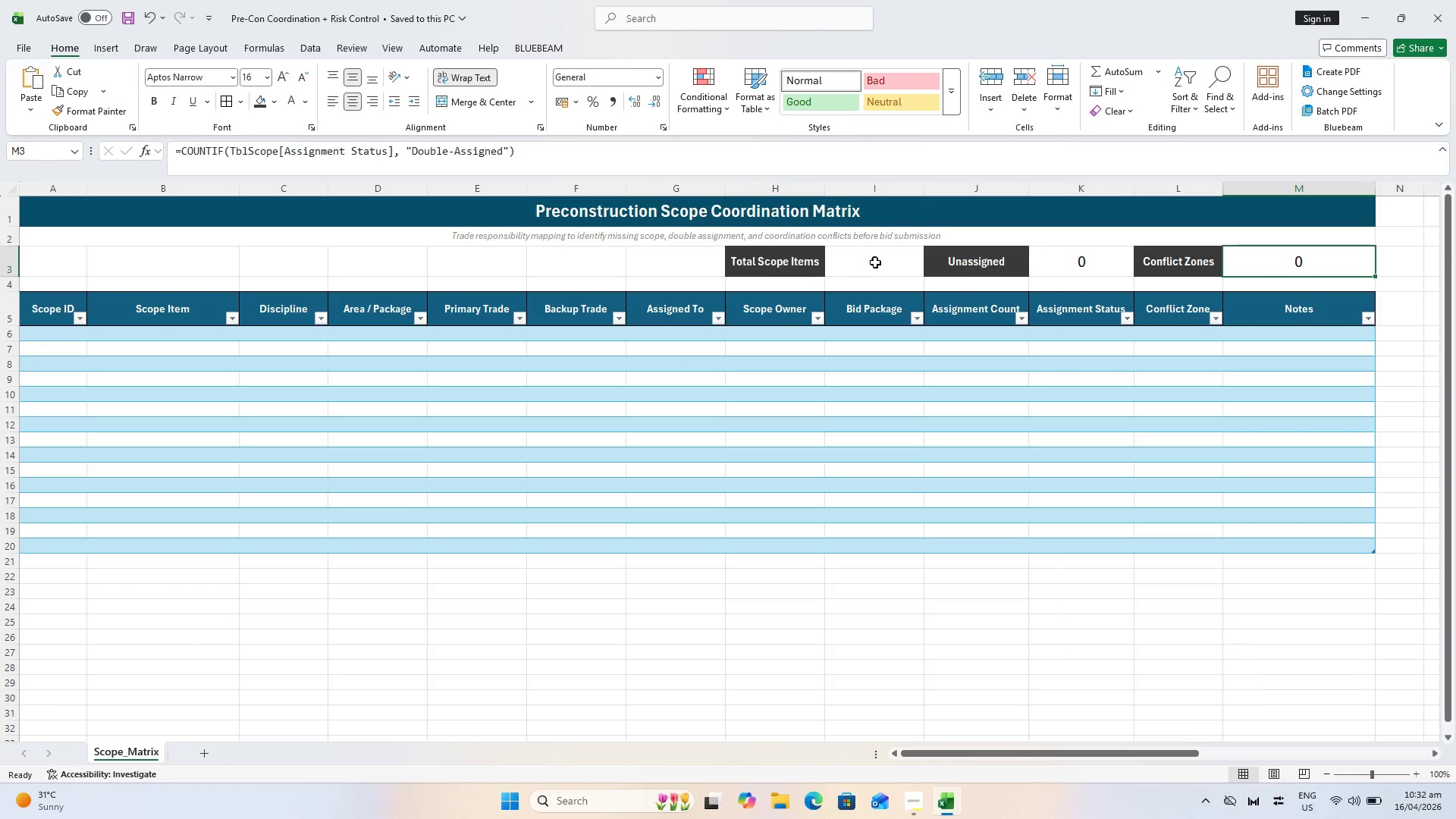 
hold_key(key=ControlLeft, duration=1.34)
left_click([1316, 275])
 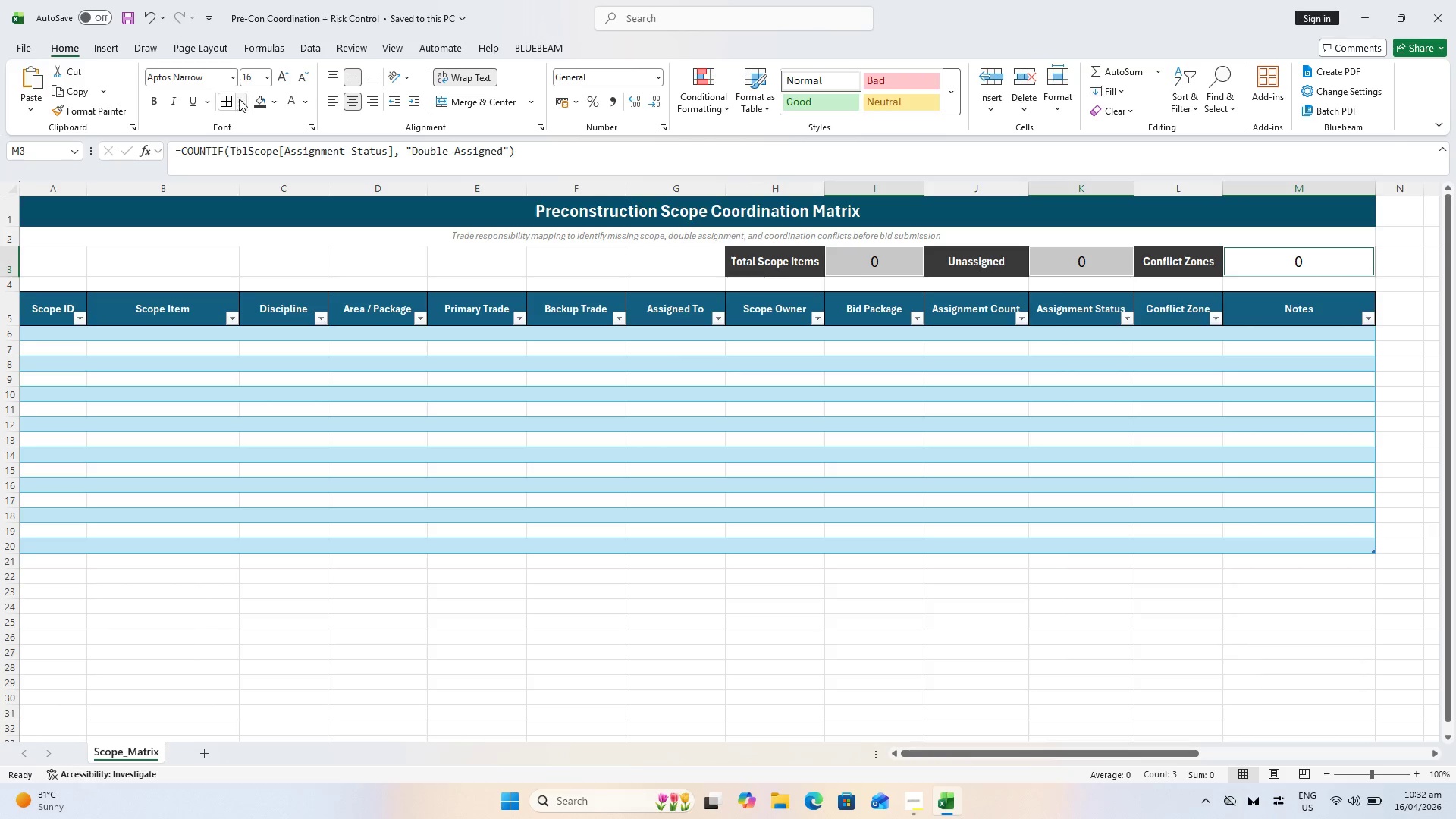 
left_click([246, 102])
 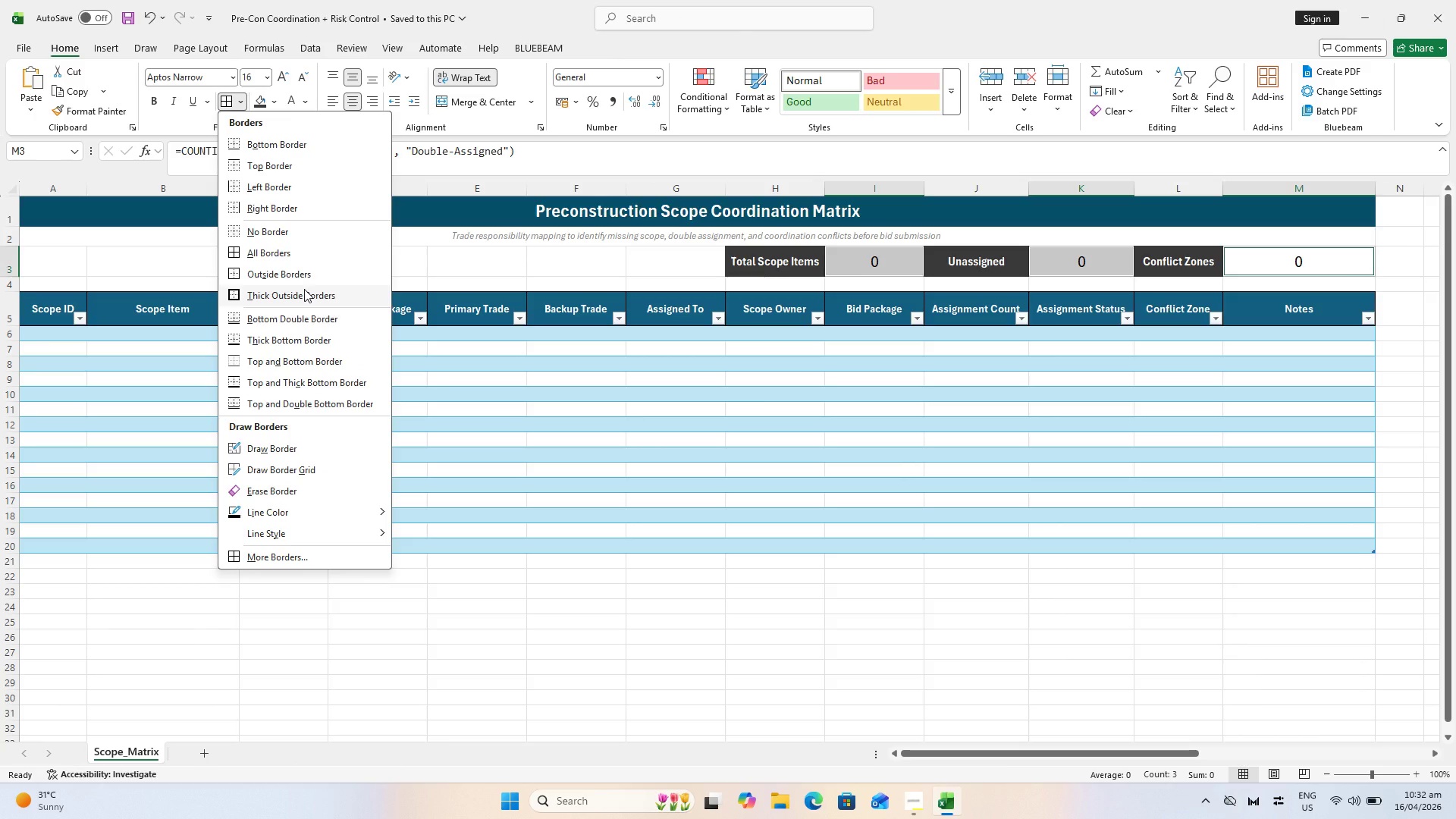 
left_click([304, 289])
 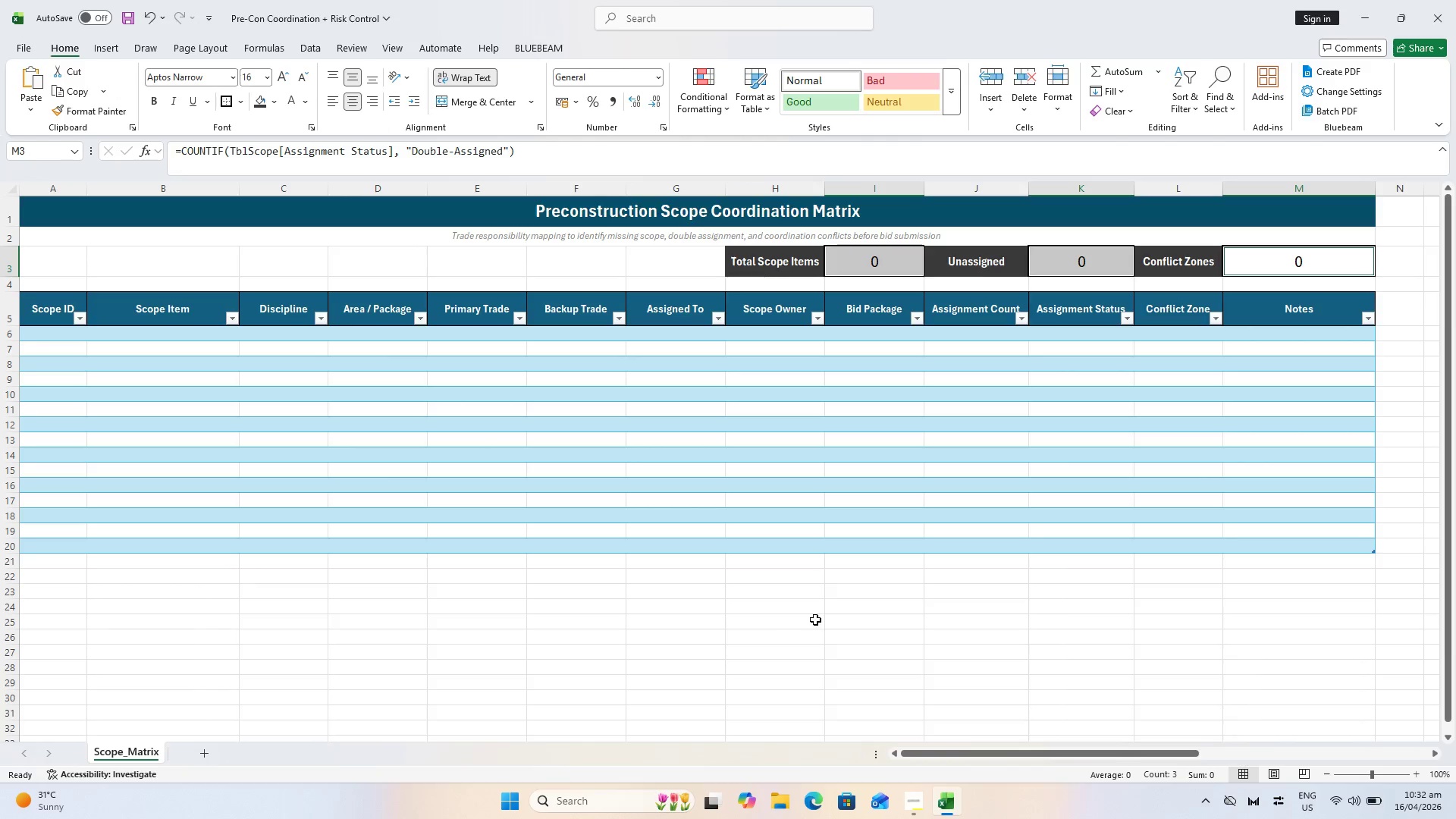 
left_click([816, 620])
 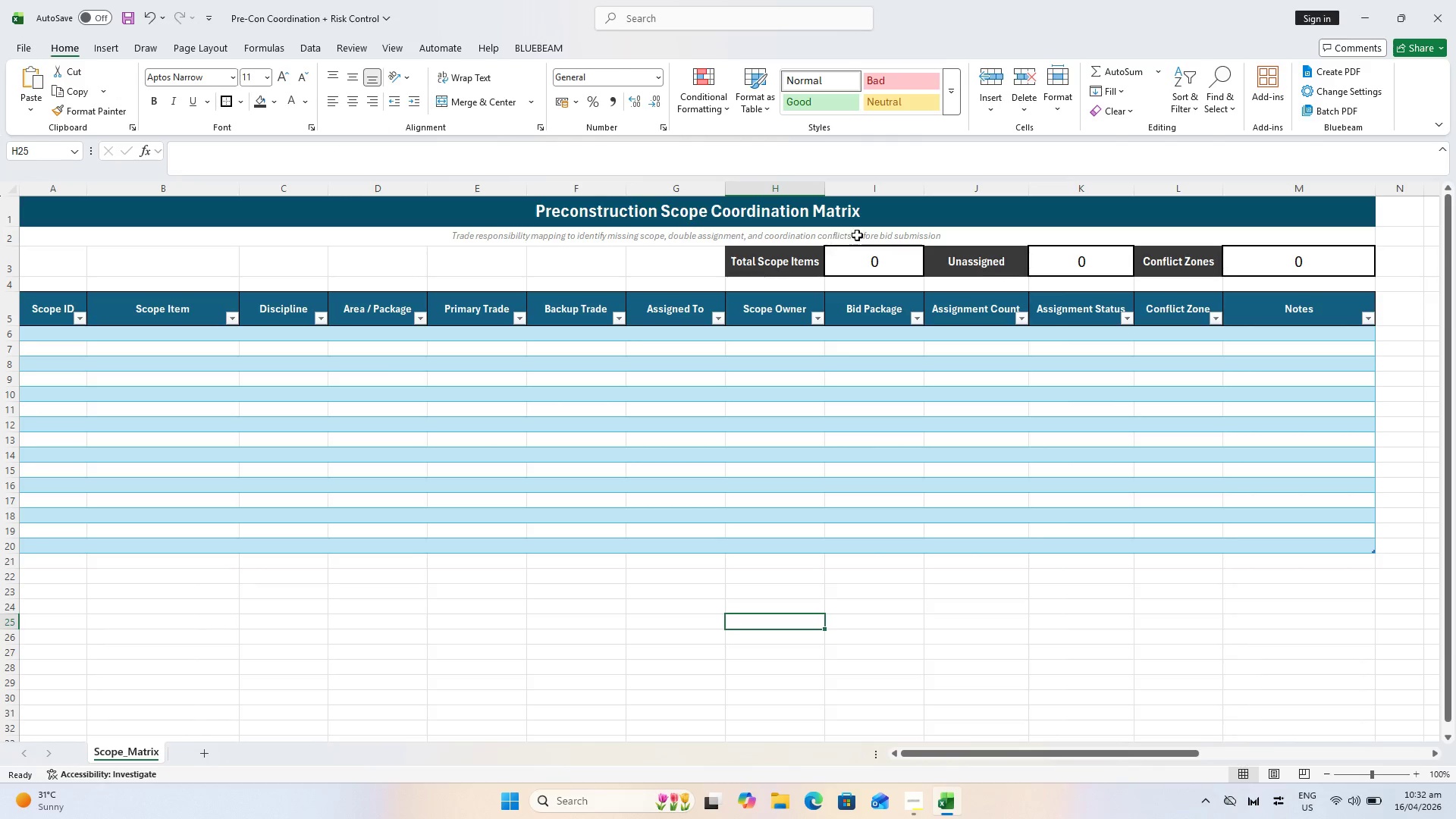 
left_click([873, 266])
 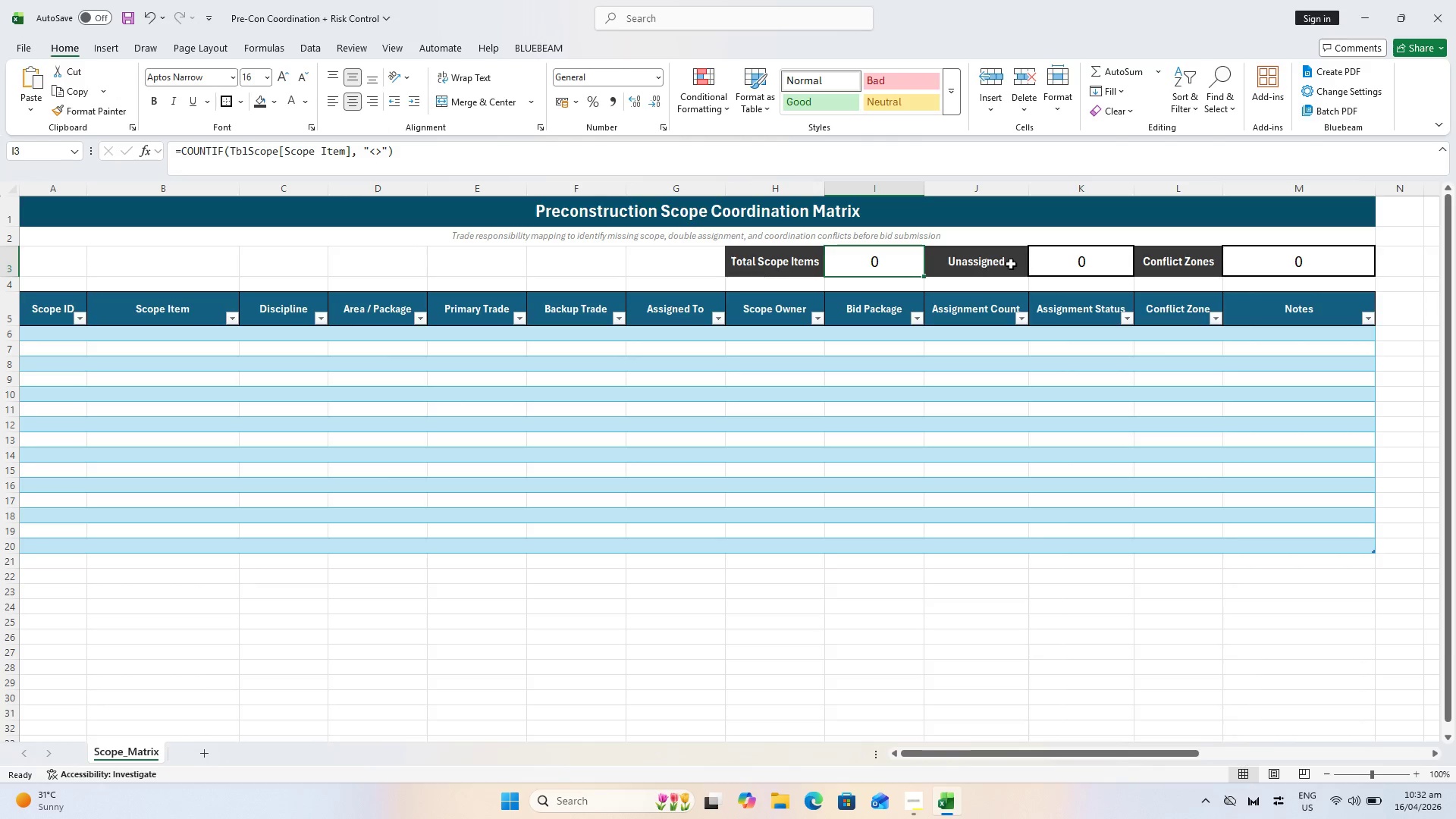 
hold_key(key=ControlLeft, duration=0.78)
left_click_drag(start_coordinate=[1028, 258], to_coordinate=[1035, 259])
 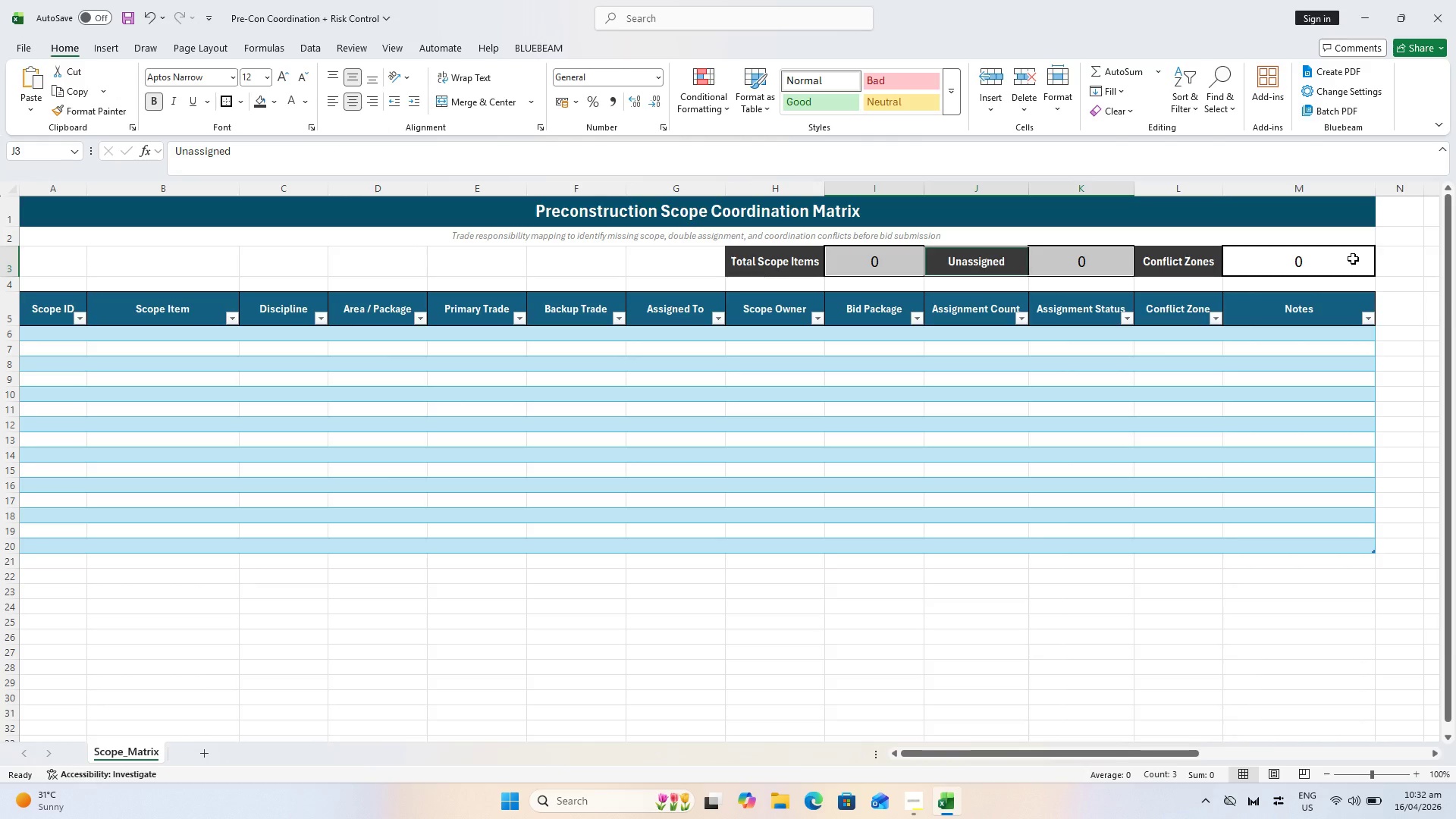 
left_click([1353, 259])
 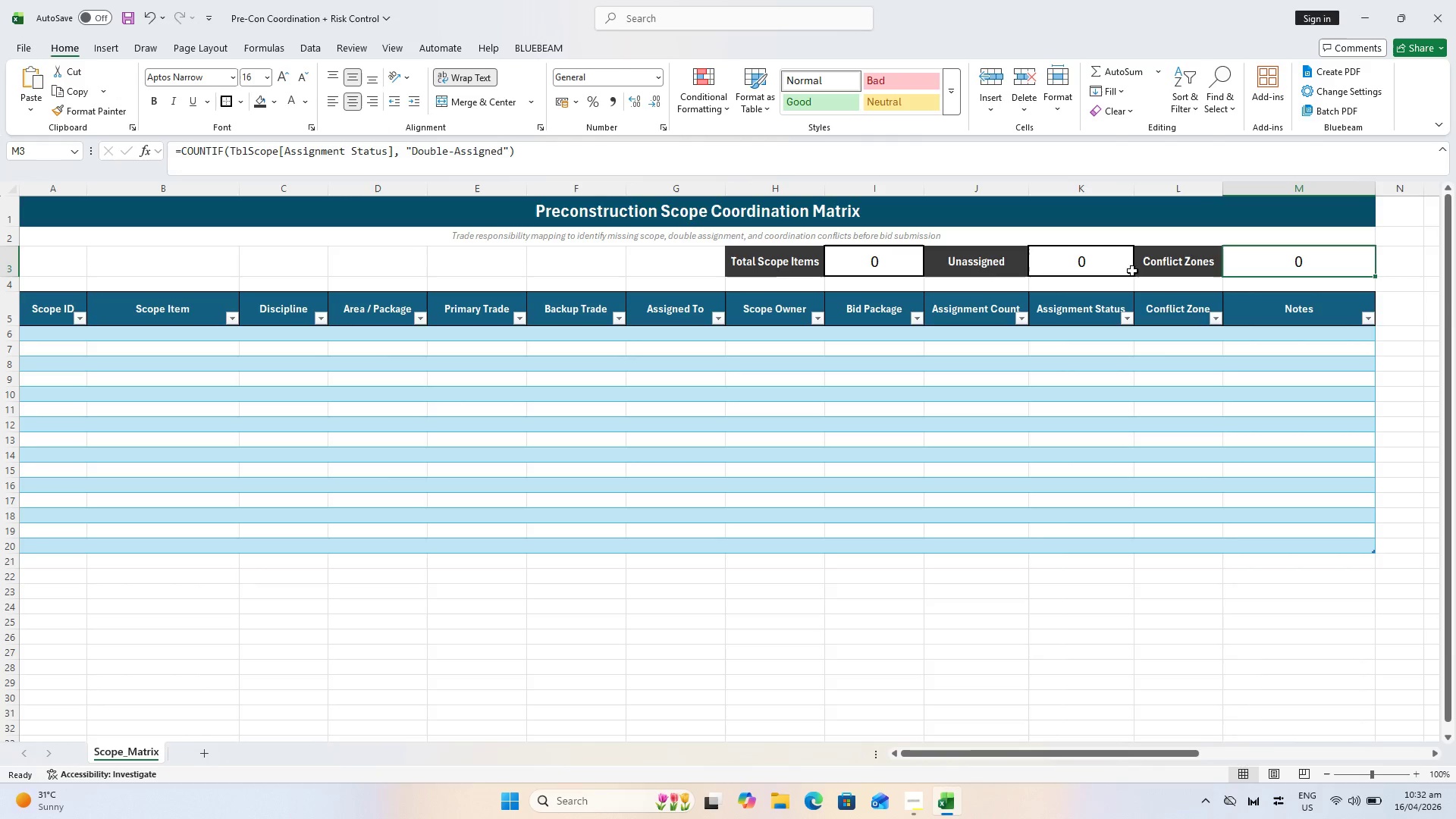 
hold_key(key=ControlLeft, duration=1.16)
left_click([1122, 268])
 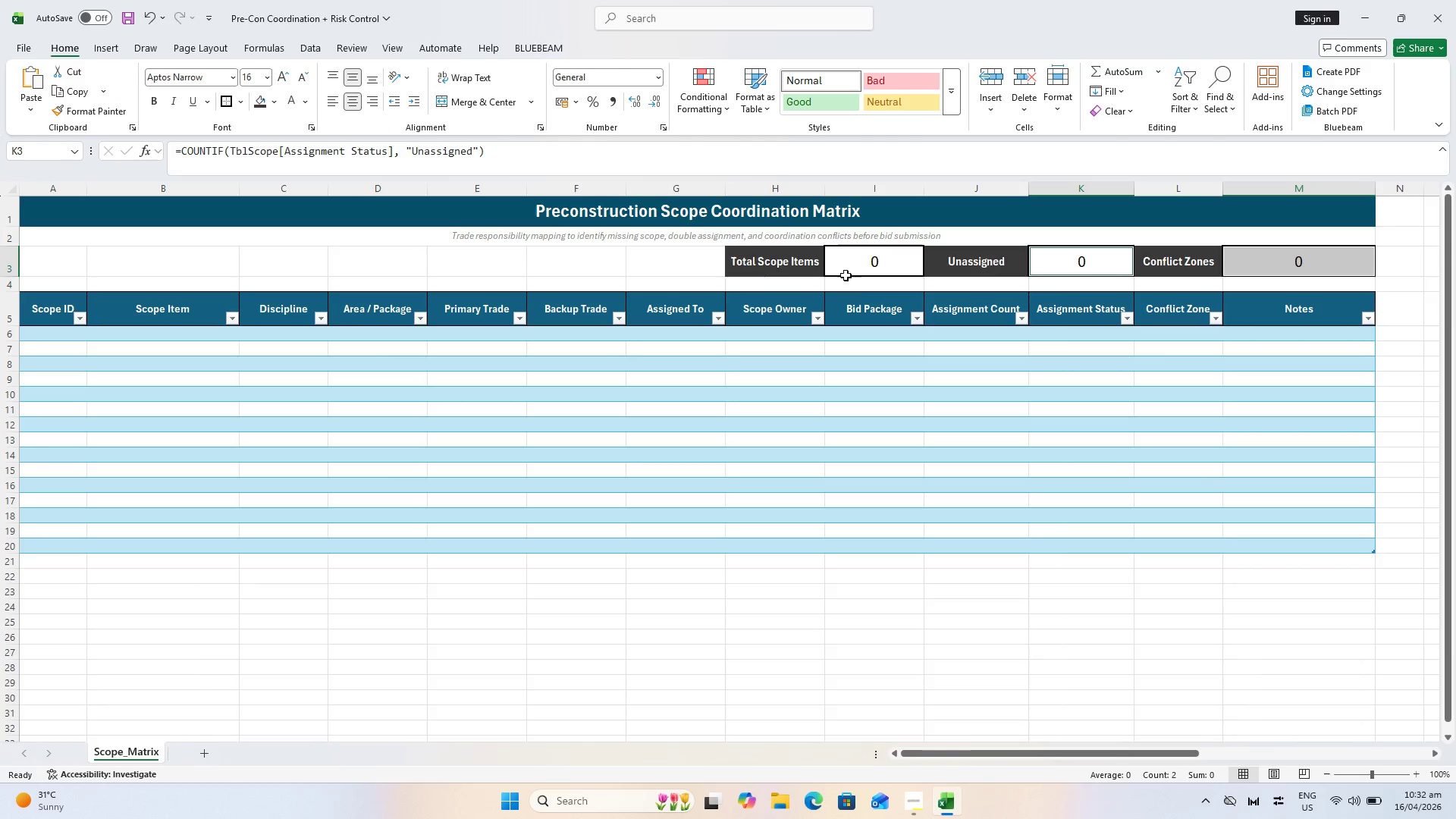 
left_click([858, 265])
 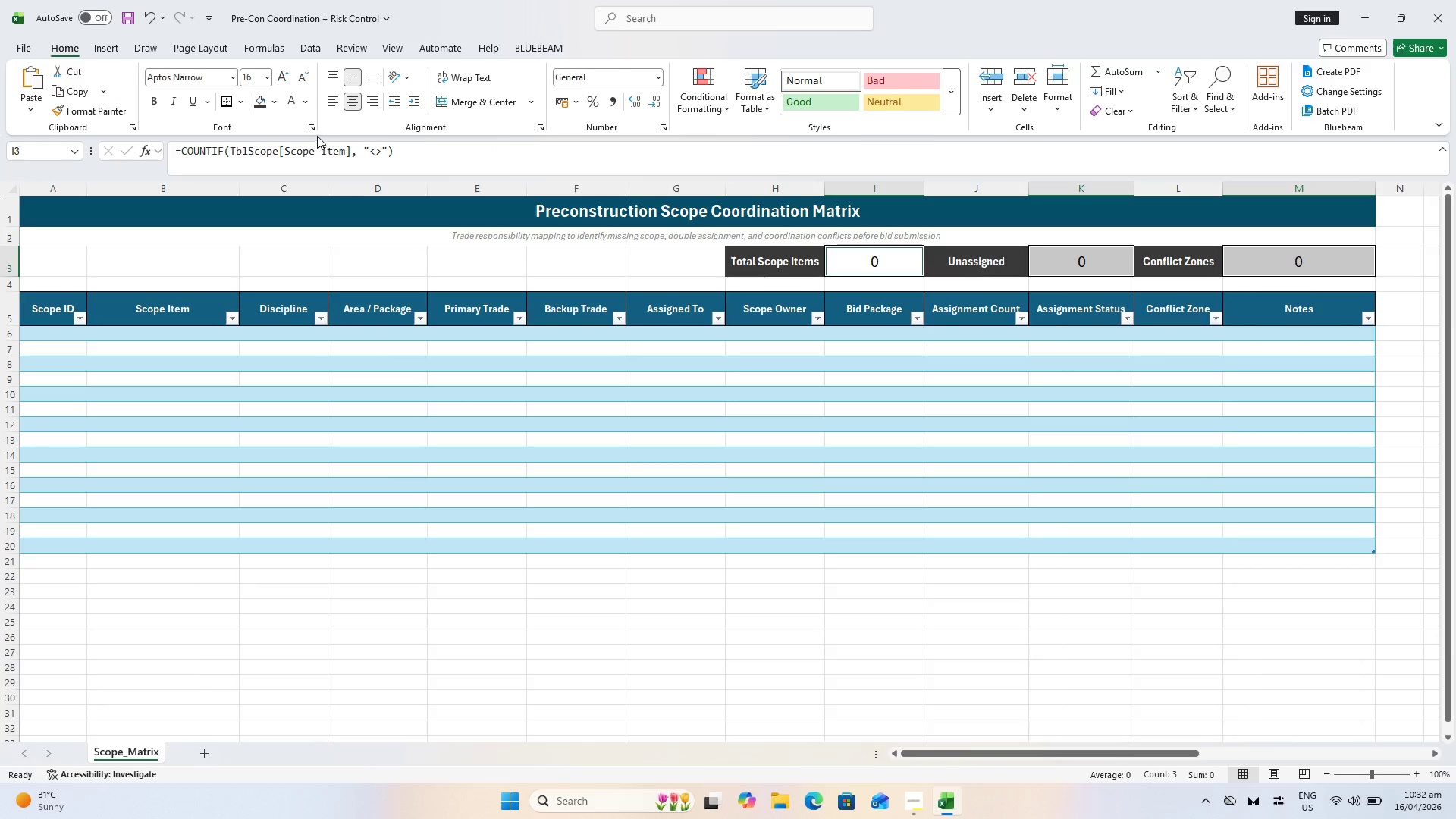 
mouse_move([268, 105])
 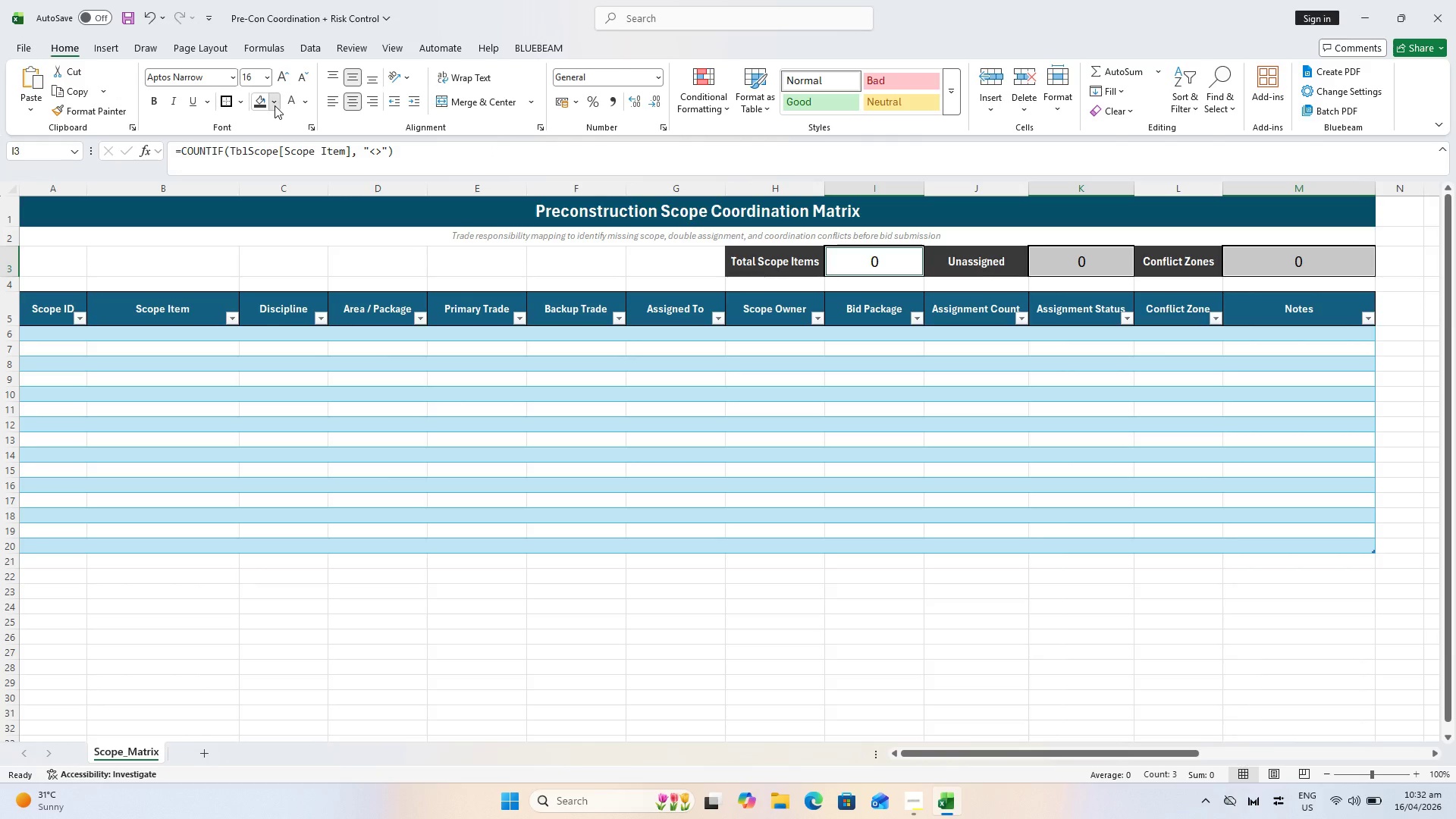 
left_click([275, 105])
 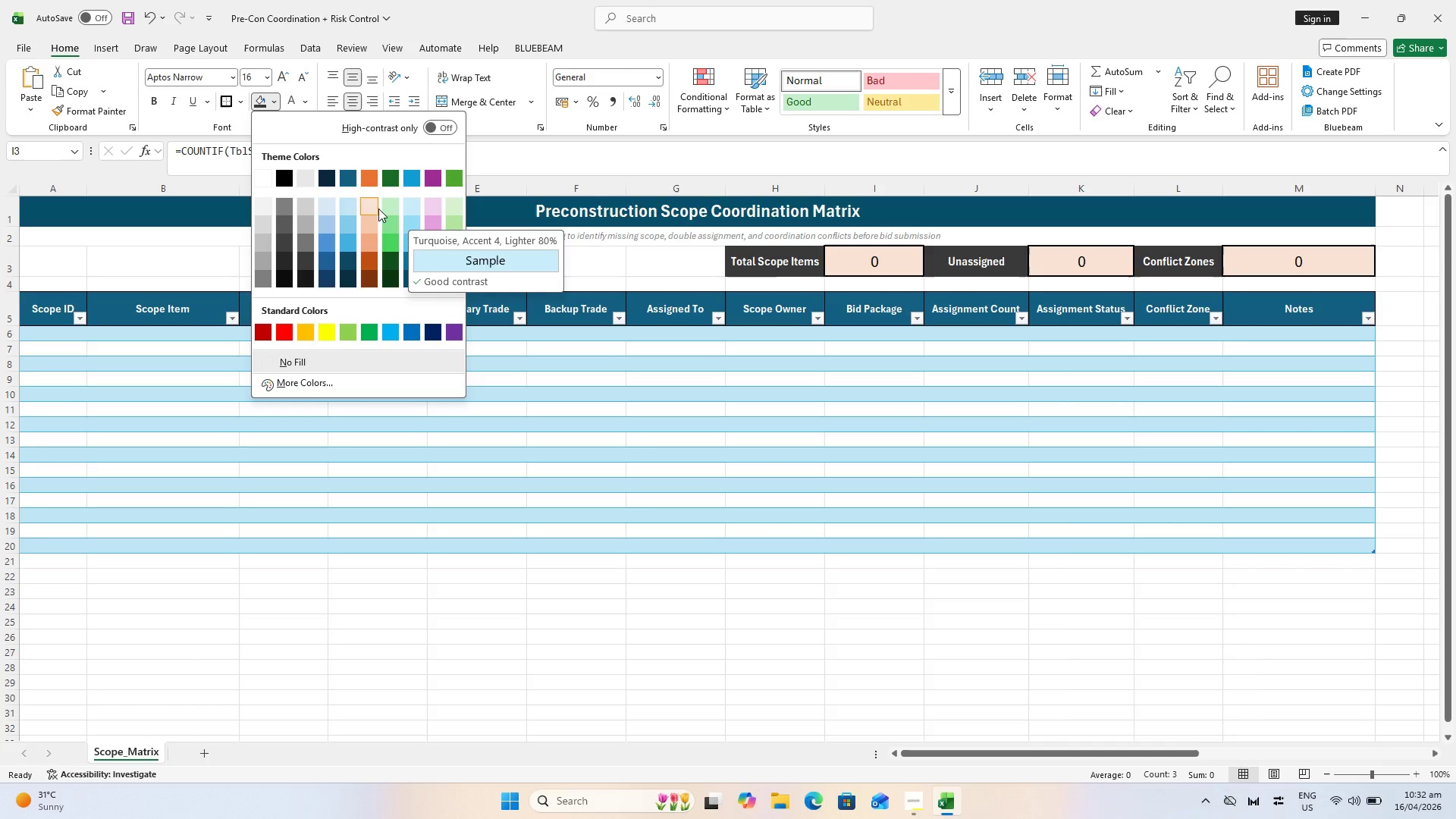 
wait(7.51)
 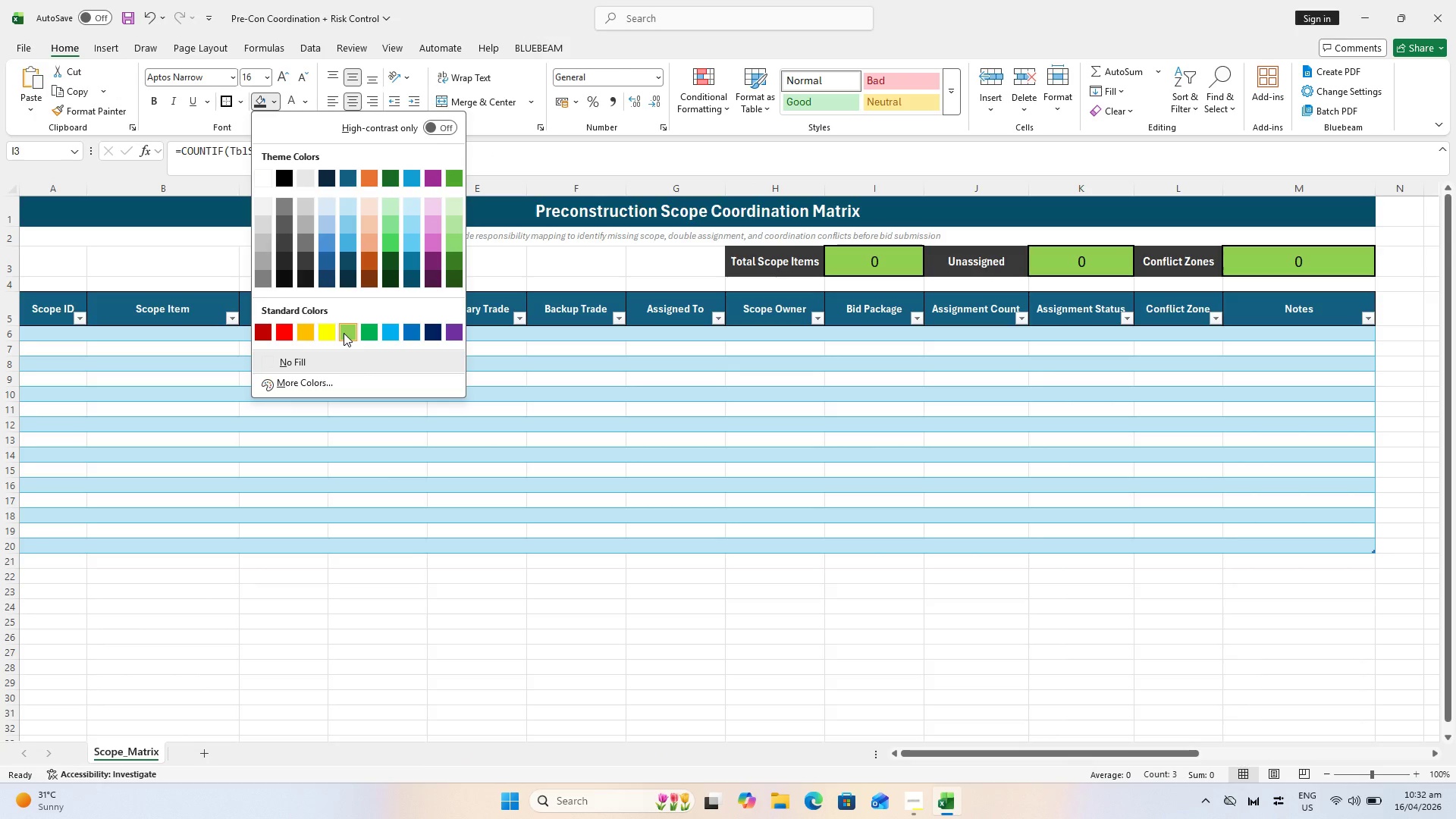 
mouse_move([416, 198])
 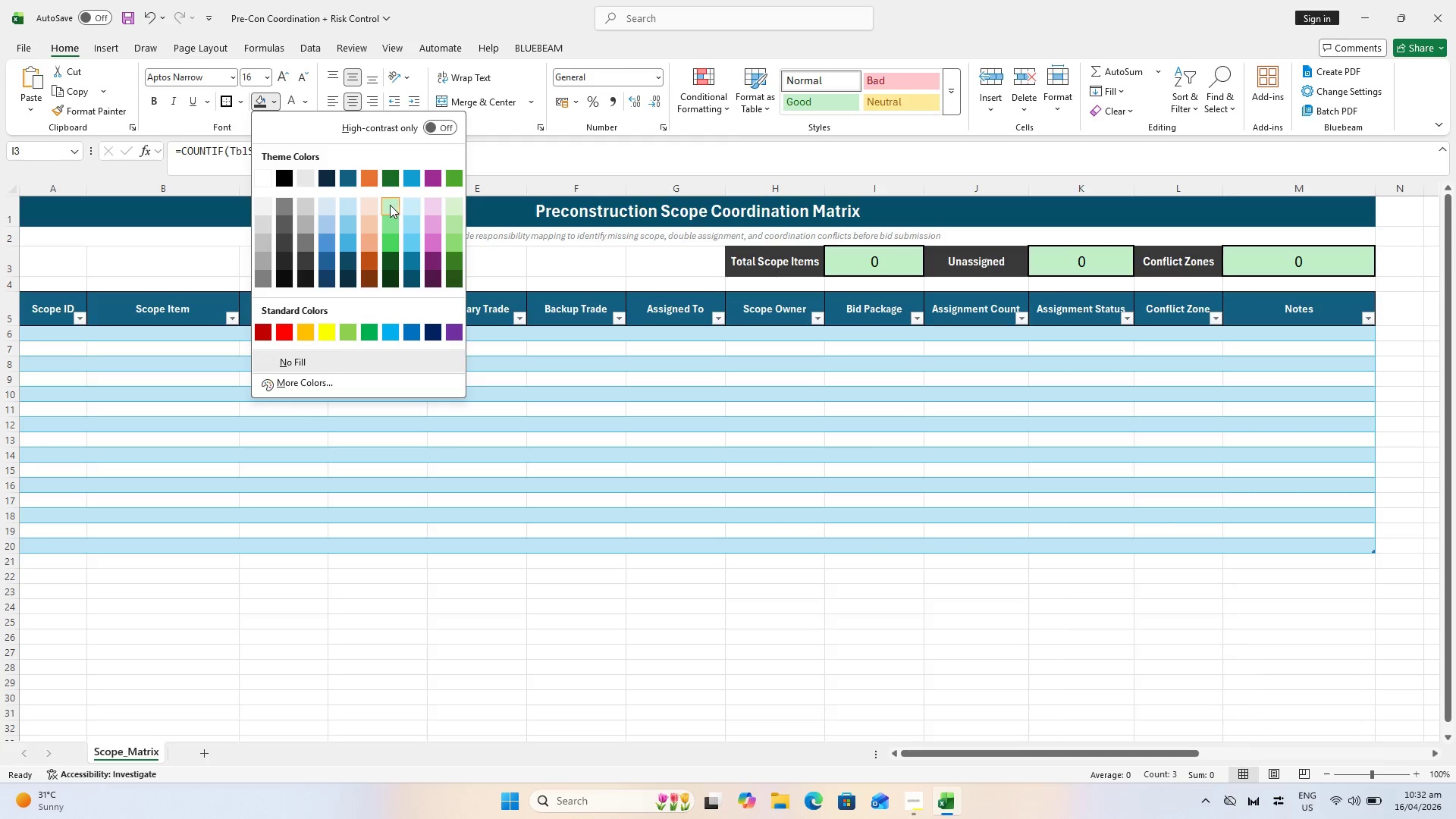 
wait(7.24)
 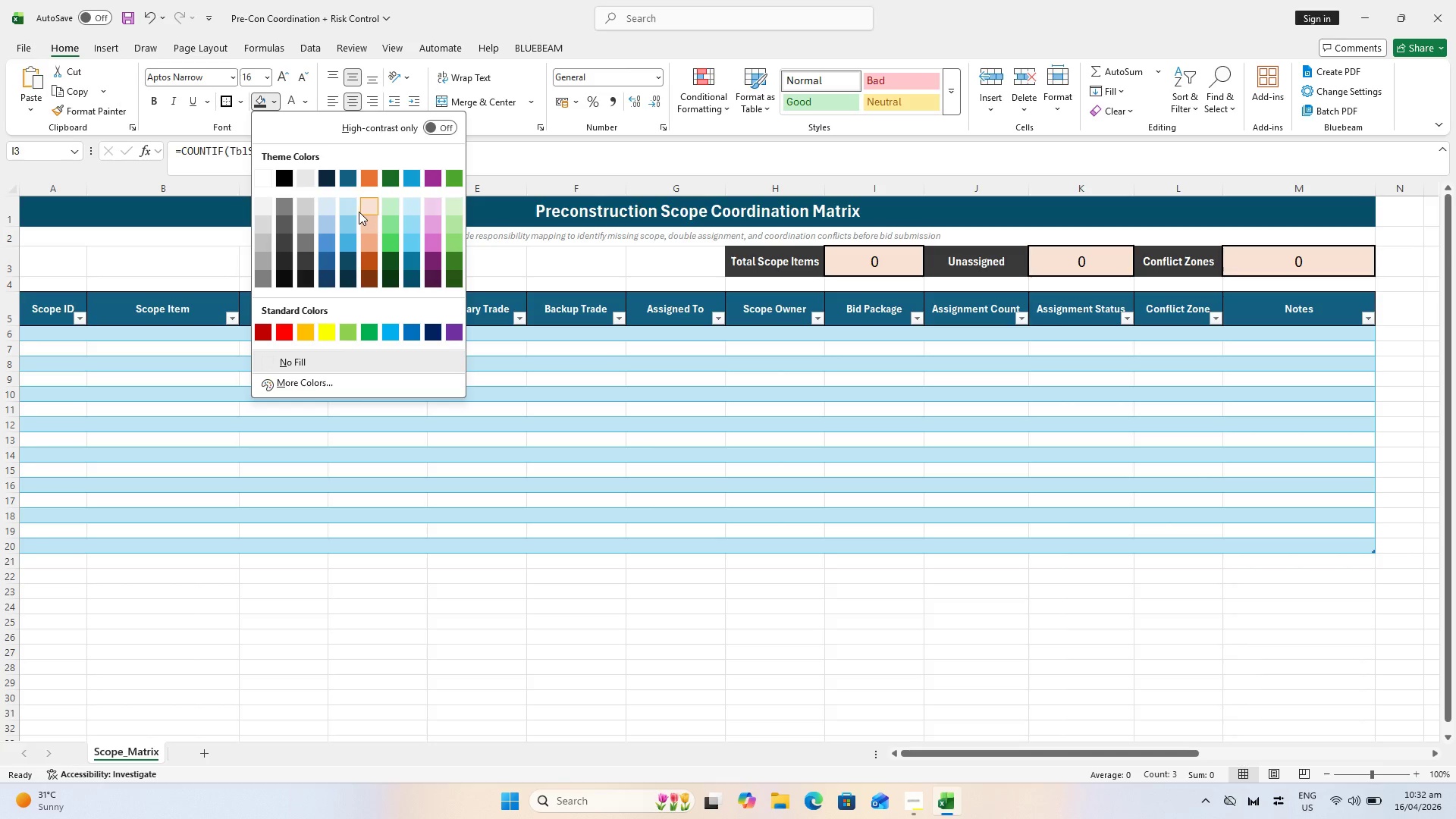 
left_click([385, 204])
 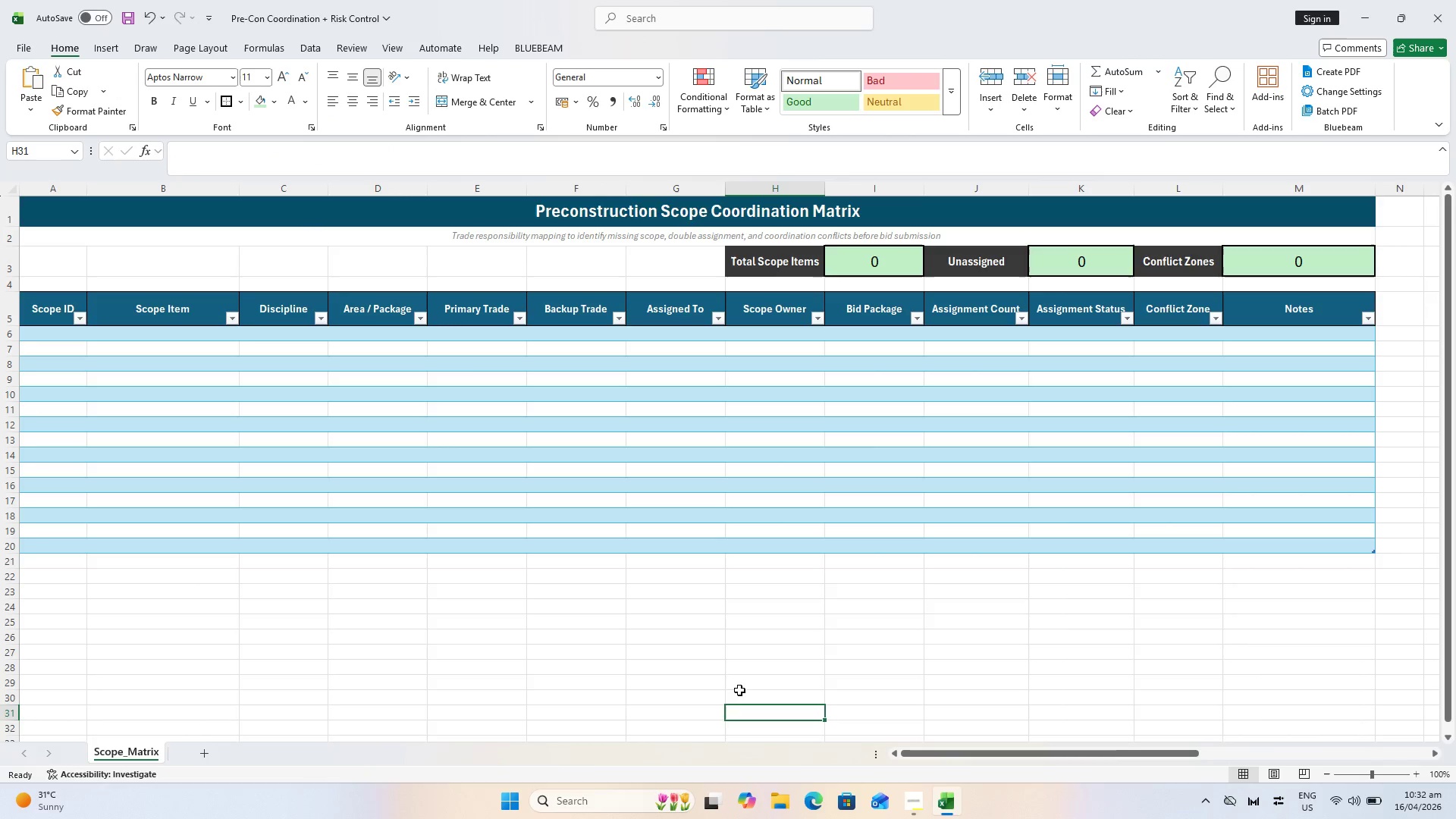 
key(Control+S)
 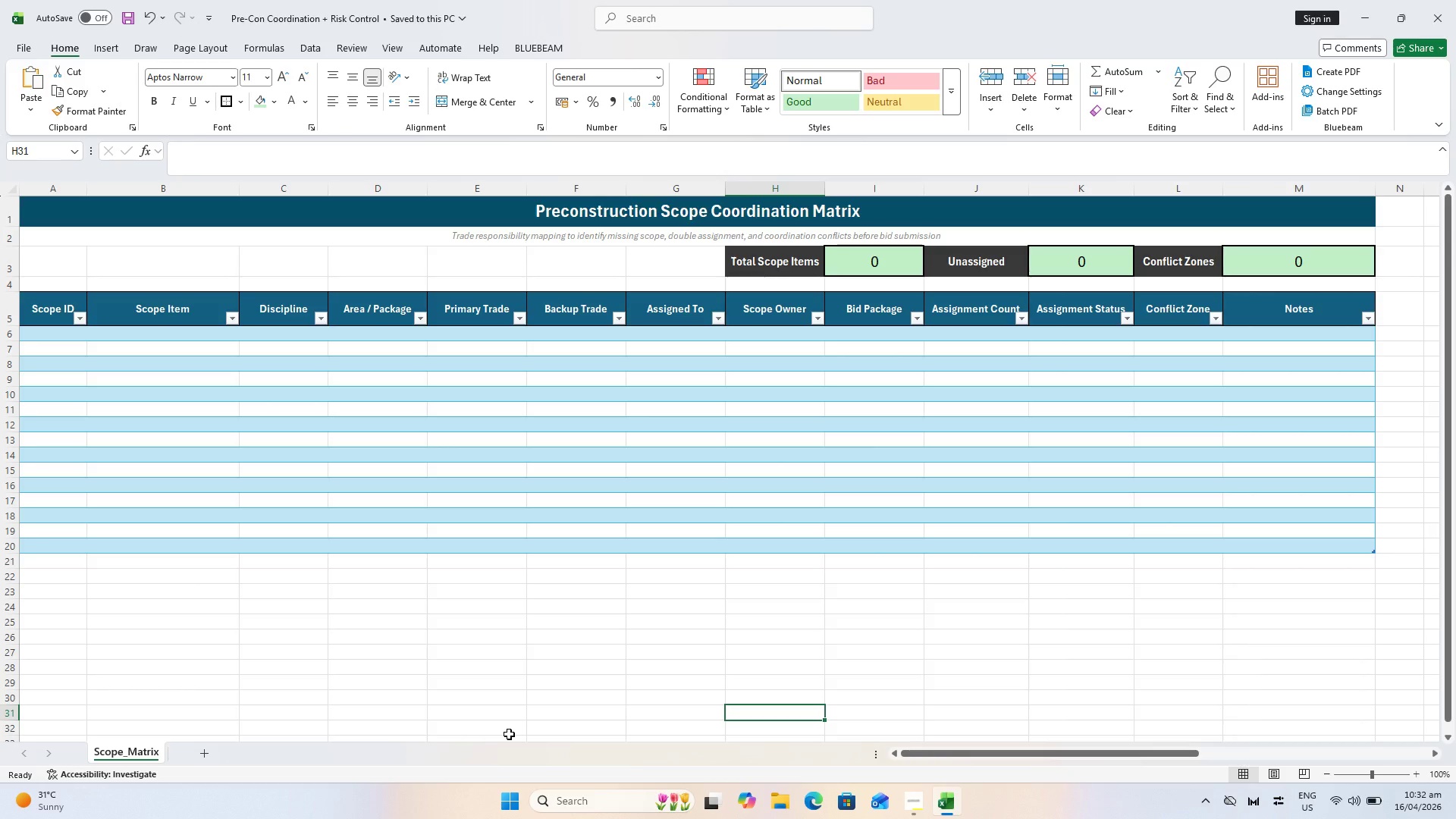 
wait(18.88)
 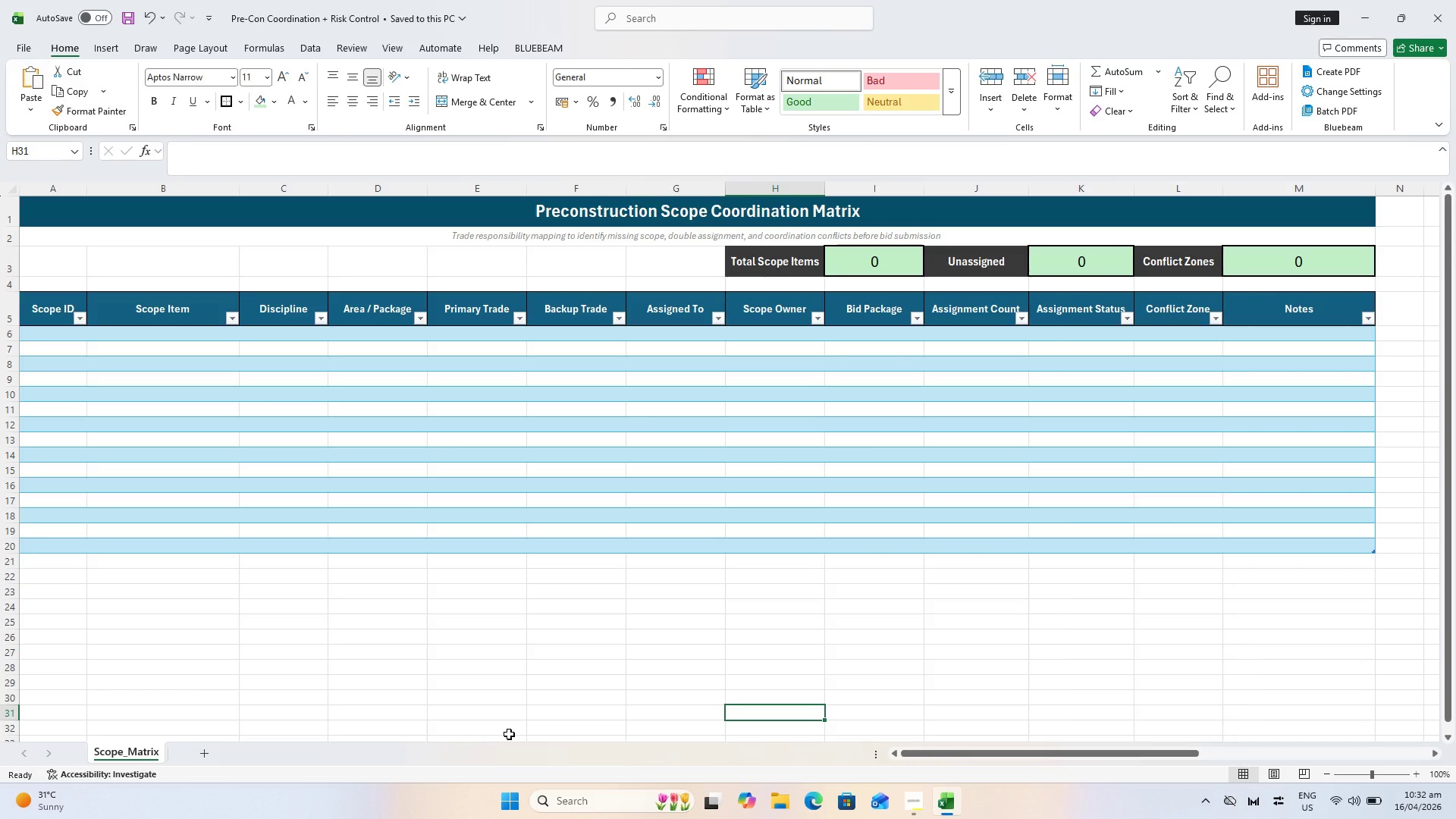 
key(Control+S)
 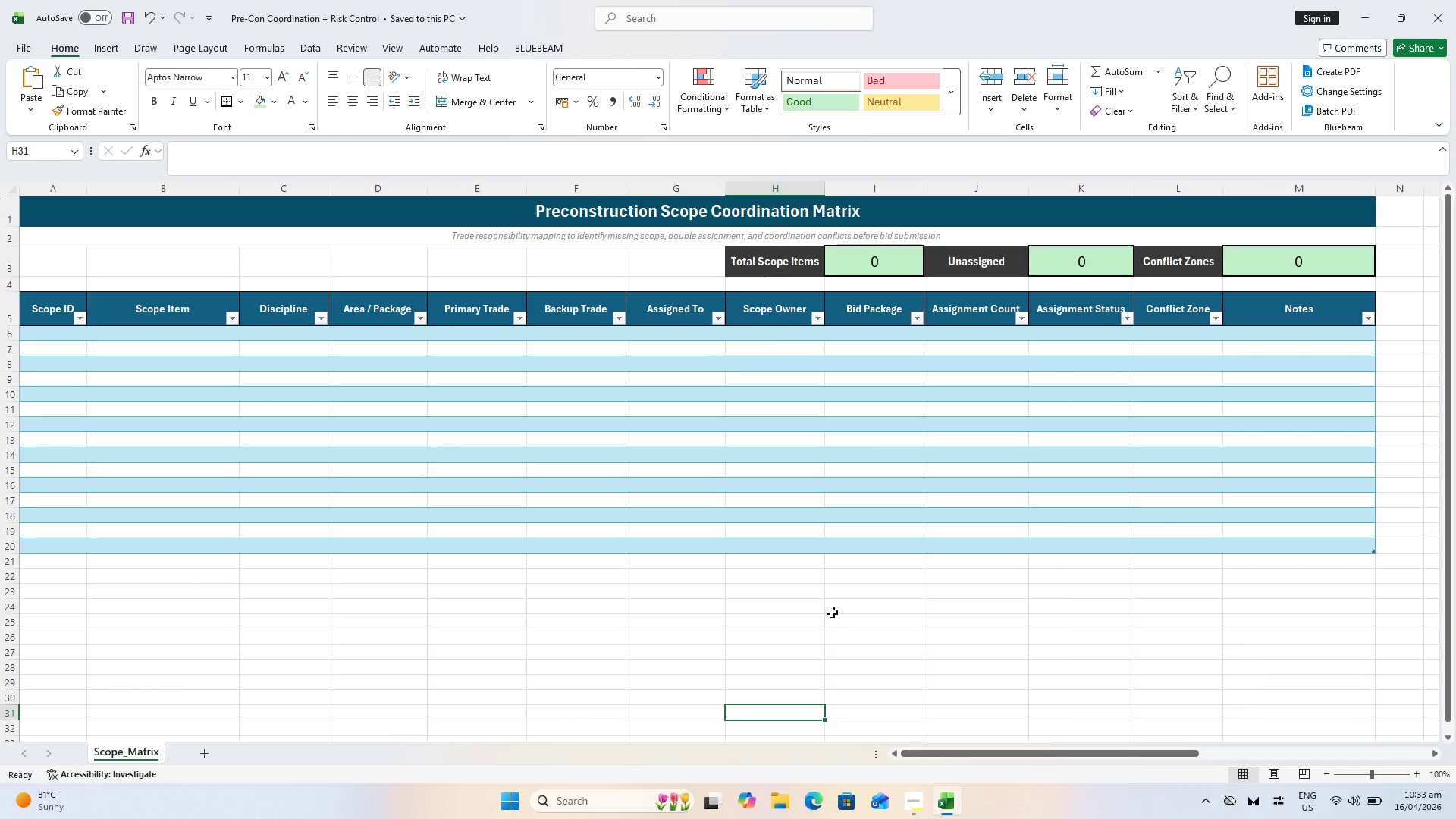 
left_click([818, 585])
 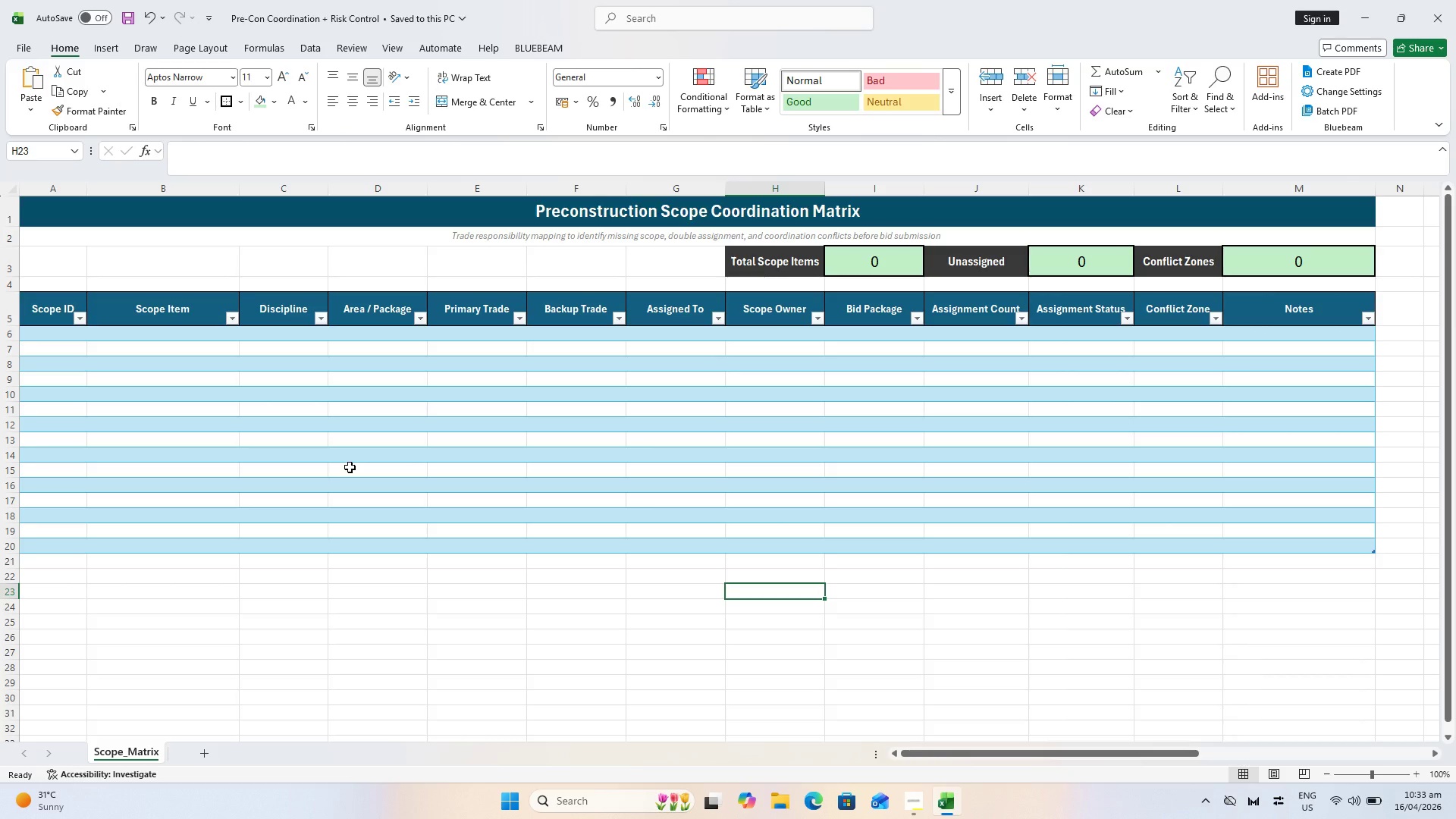 
wait(27.11)
 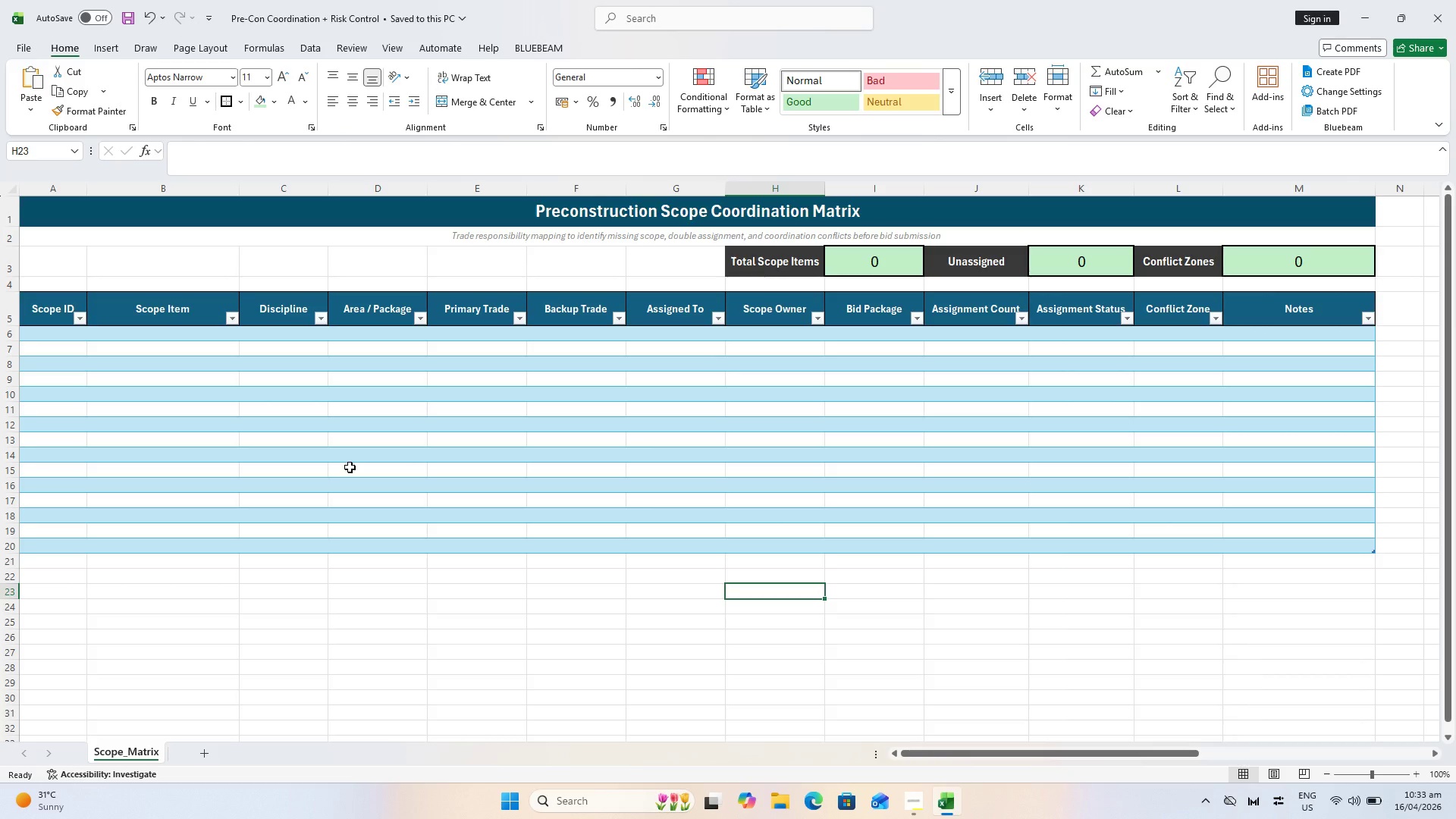 
left_click_drag(start_coordinate=[980, 758], to_coordinate=[910, 744])
 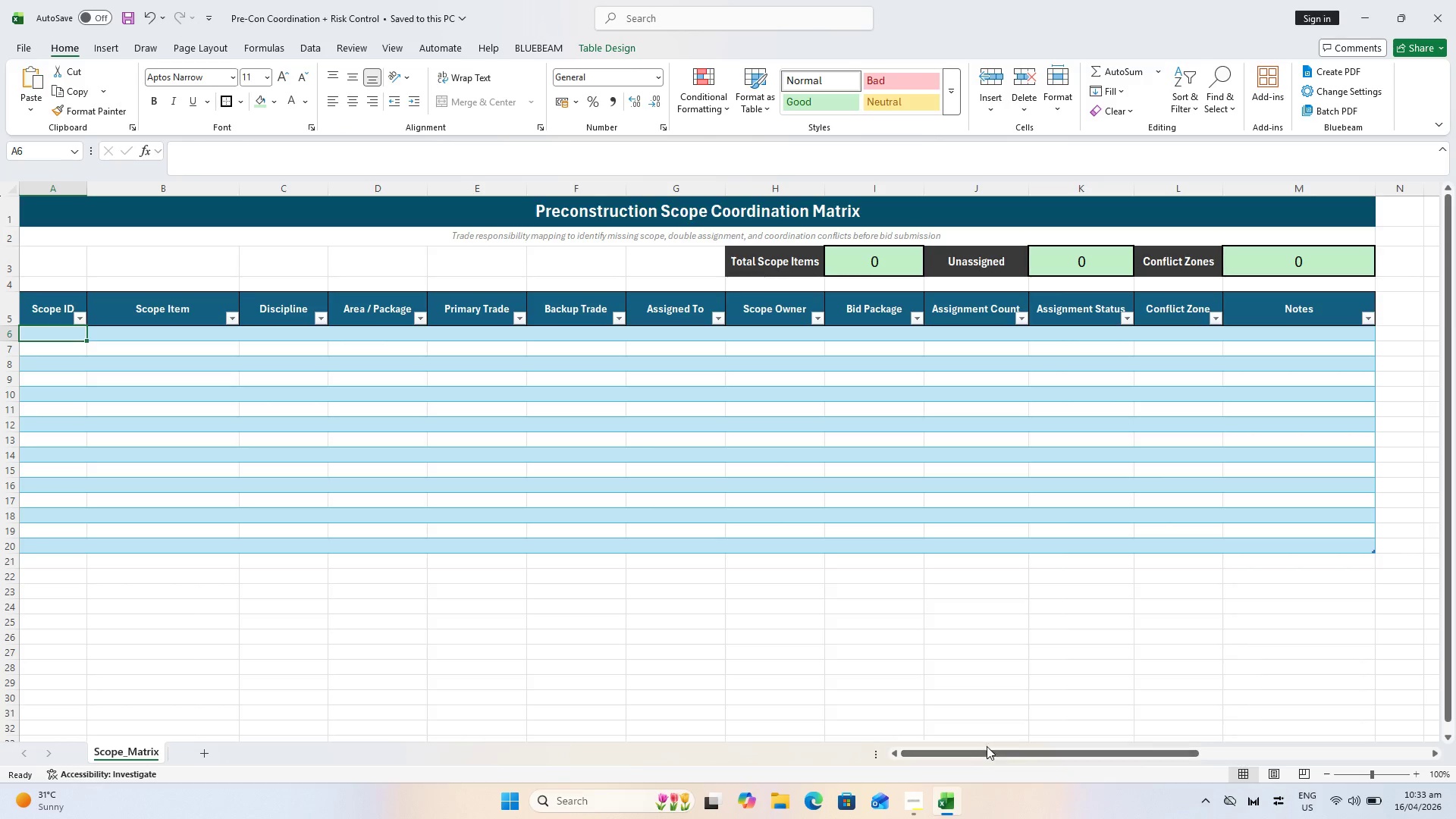 
left_click_drag(start_coordinate=[990, 752], to_coordinate=[1255, 710])
 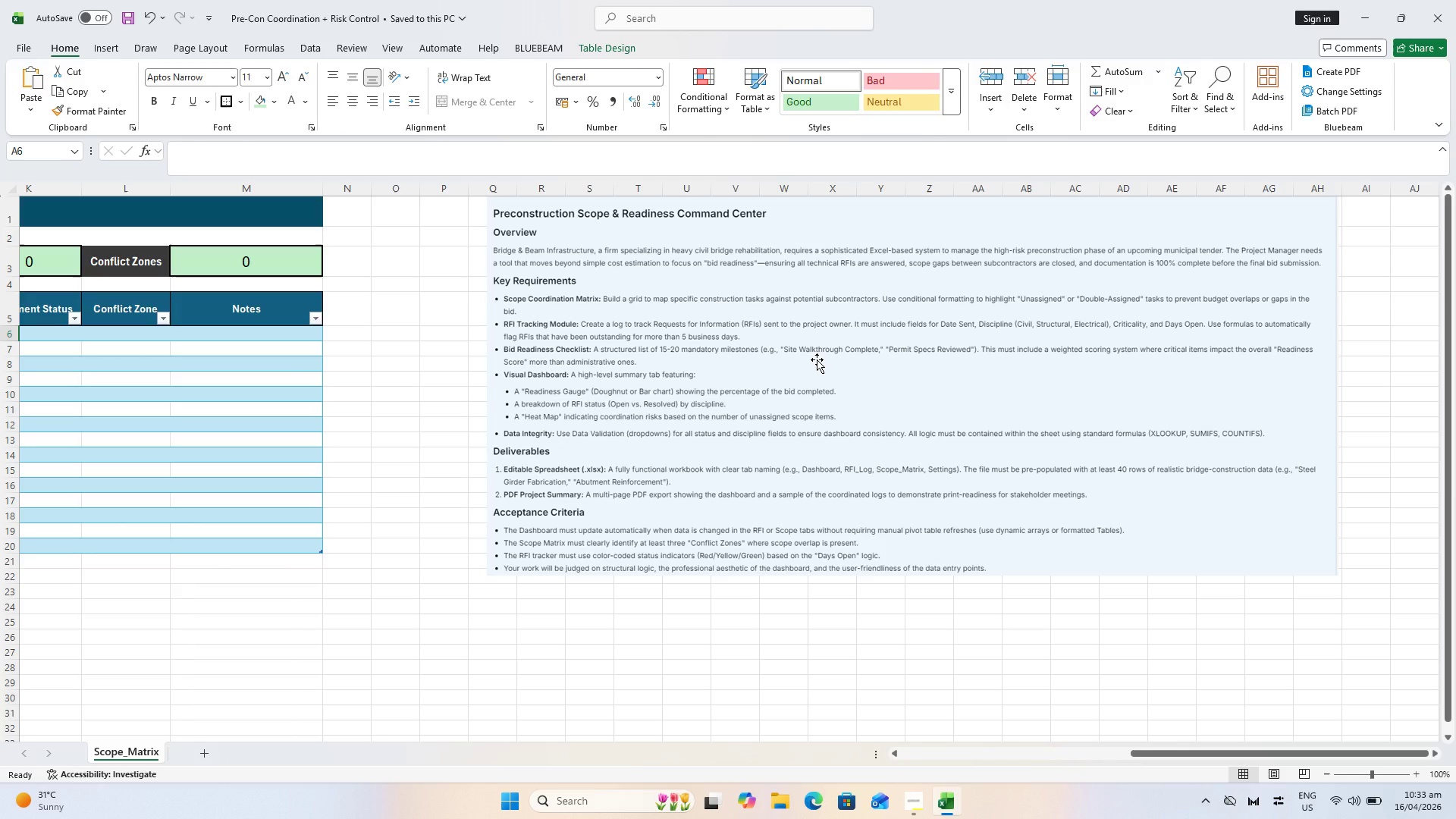 
wait(18.53)
 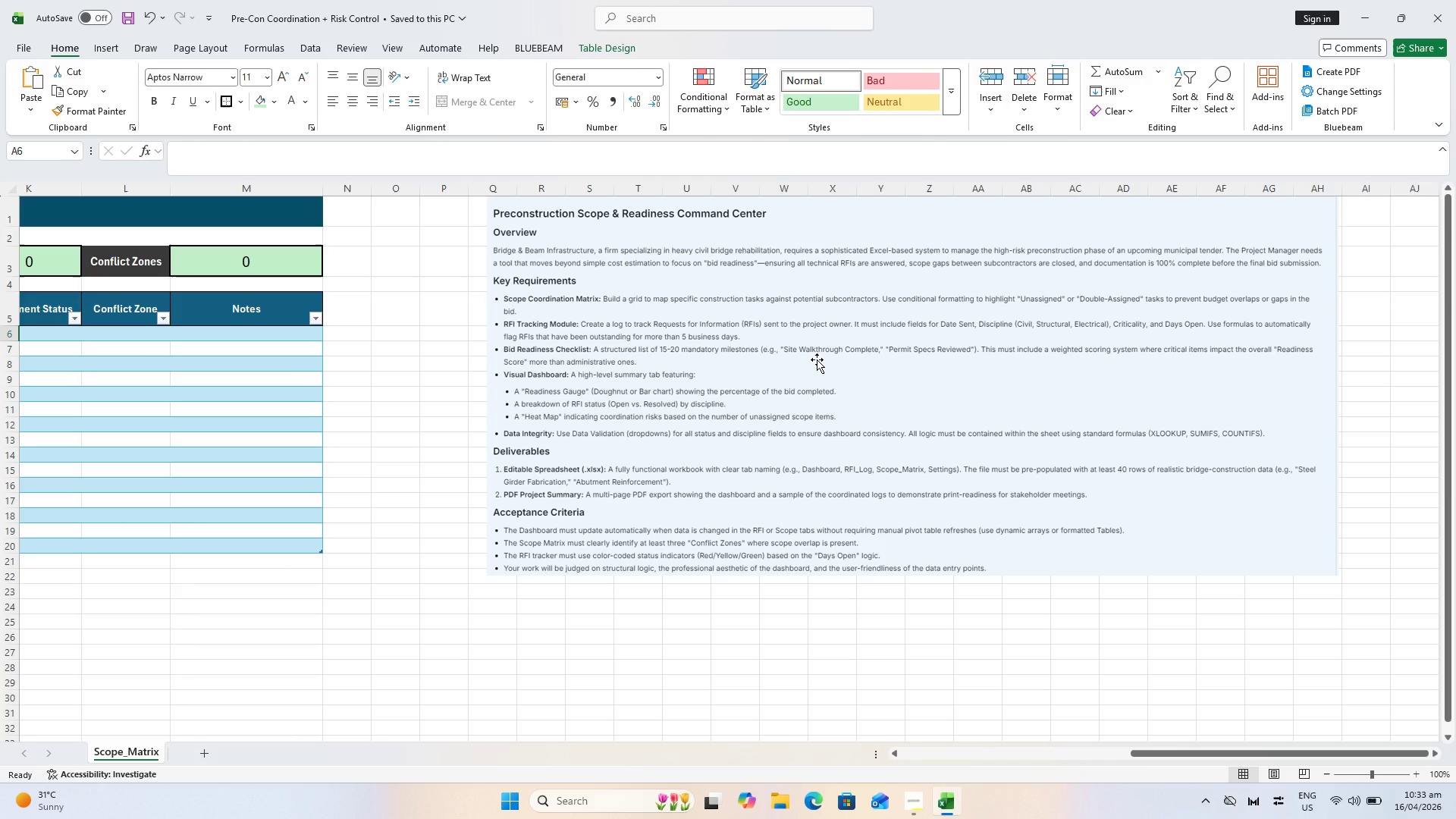 
left_click_drag(start_coordinate=[1216, 754], to_coordinate=[877, 733])
 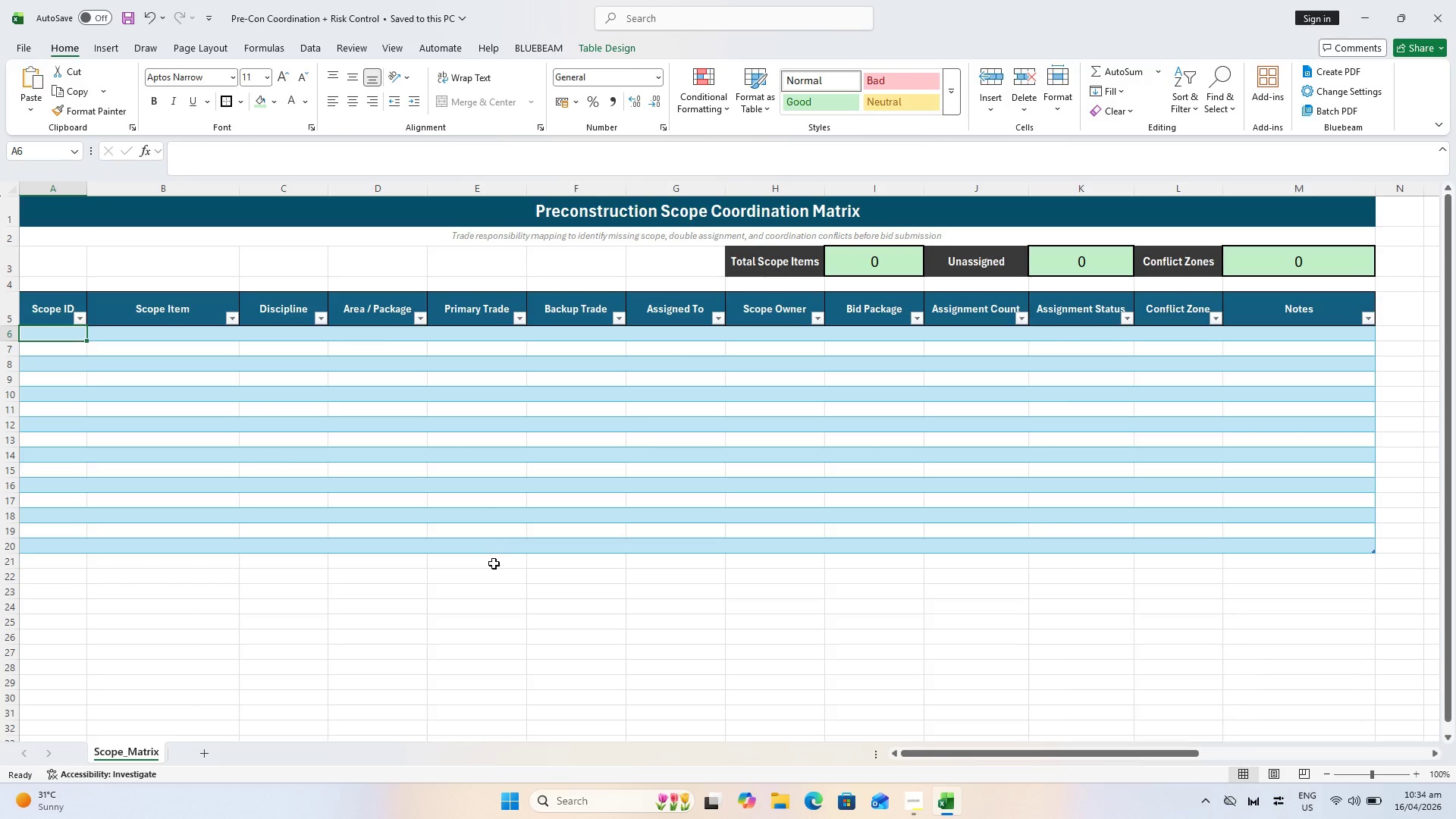 
wait(8.12)
 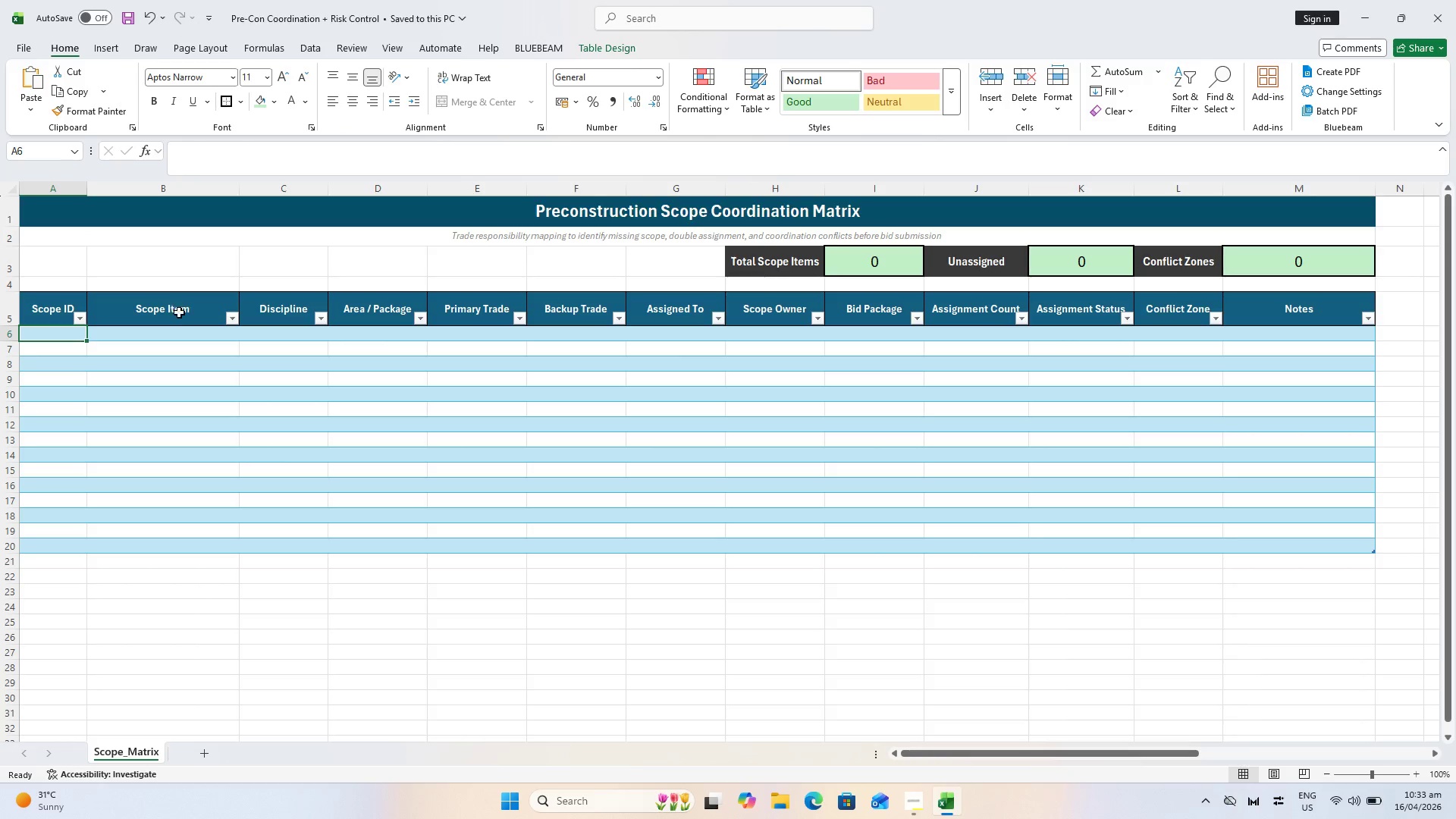 
type(Sc)
key(Backspace)
type(C-001)
 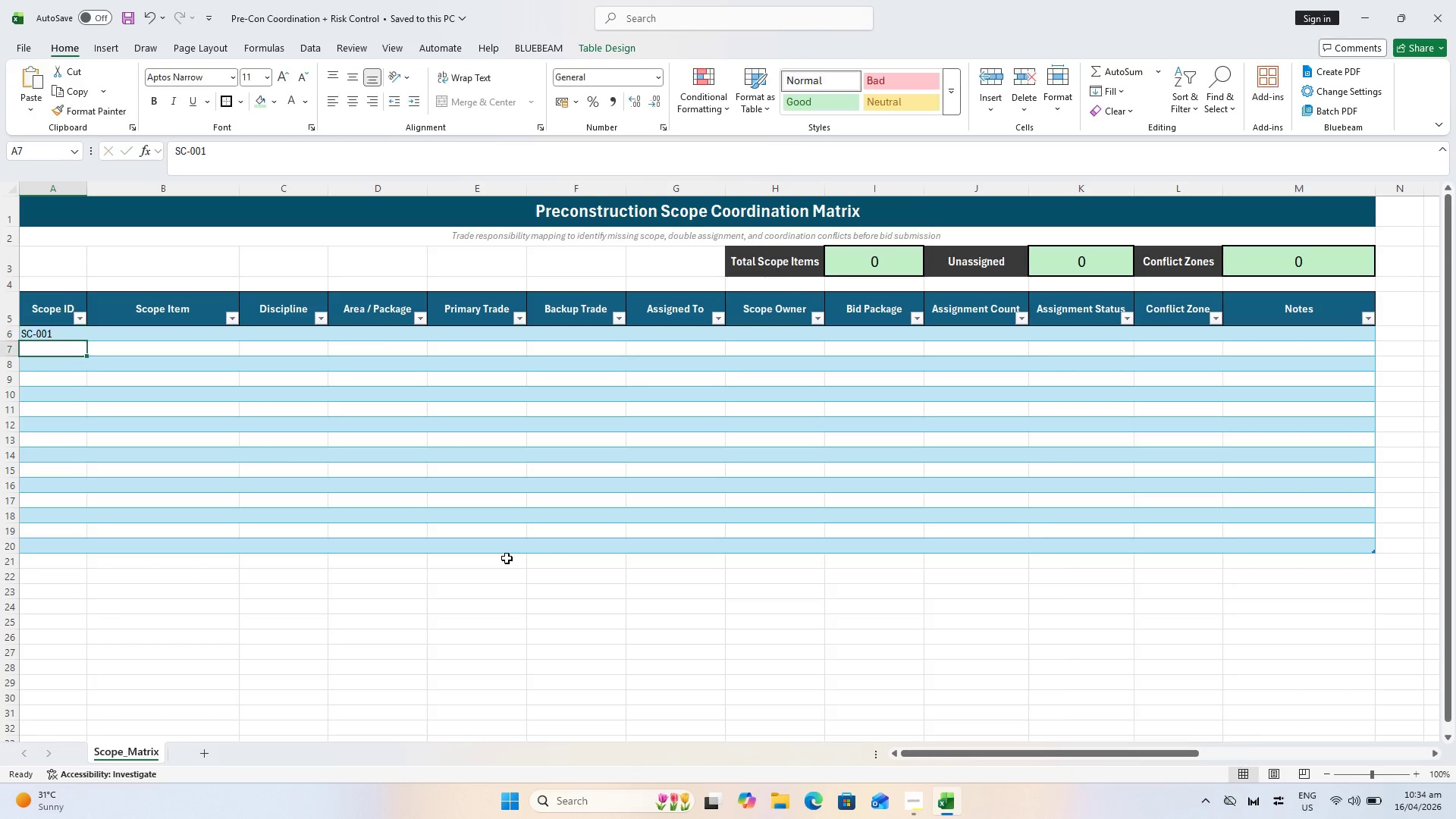 
key(Enter)
 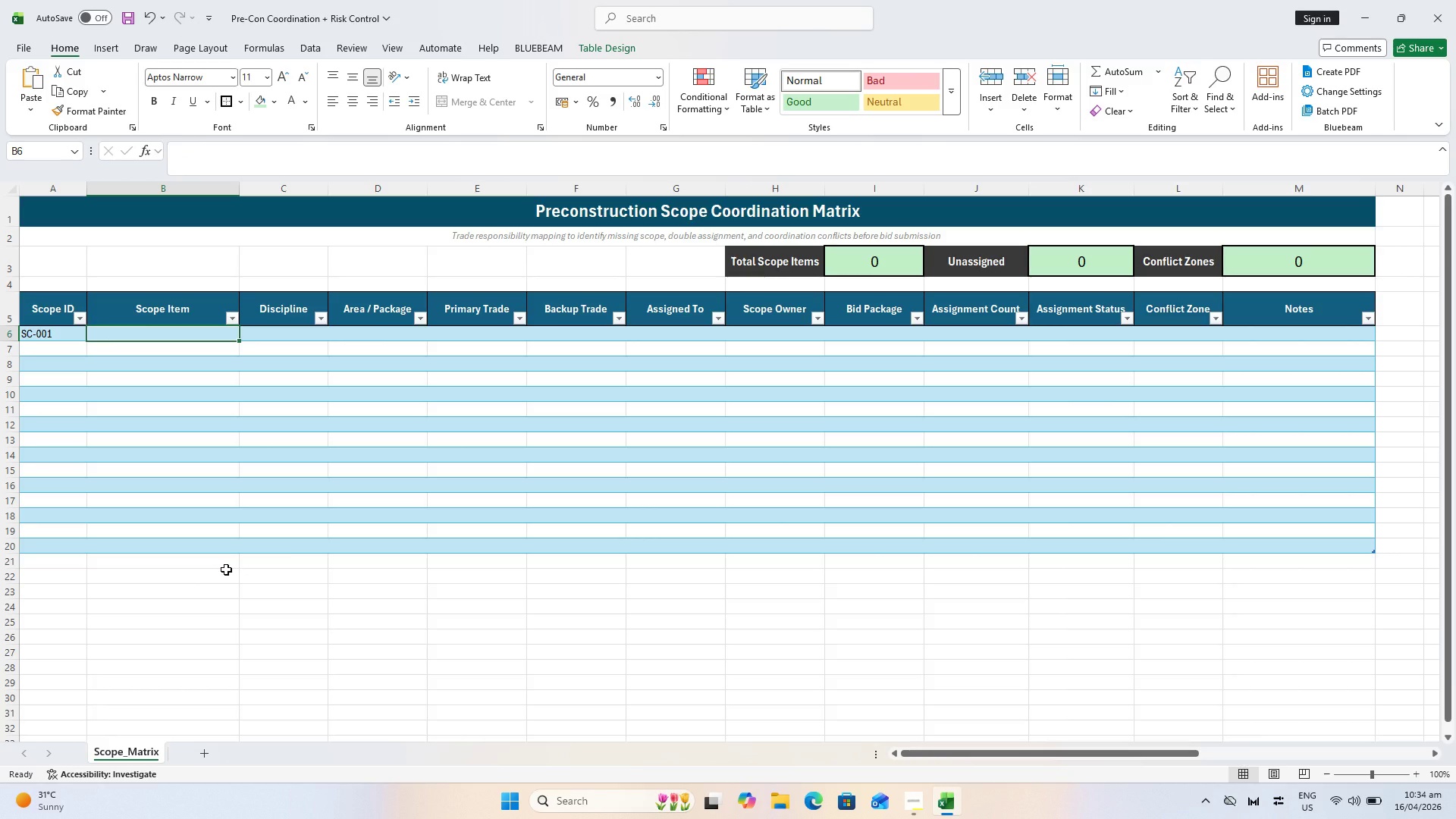 
wait(5.52)
 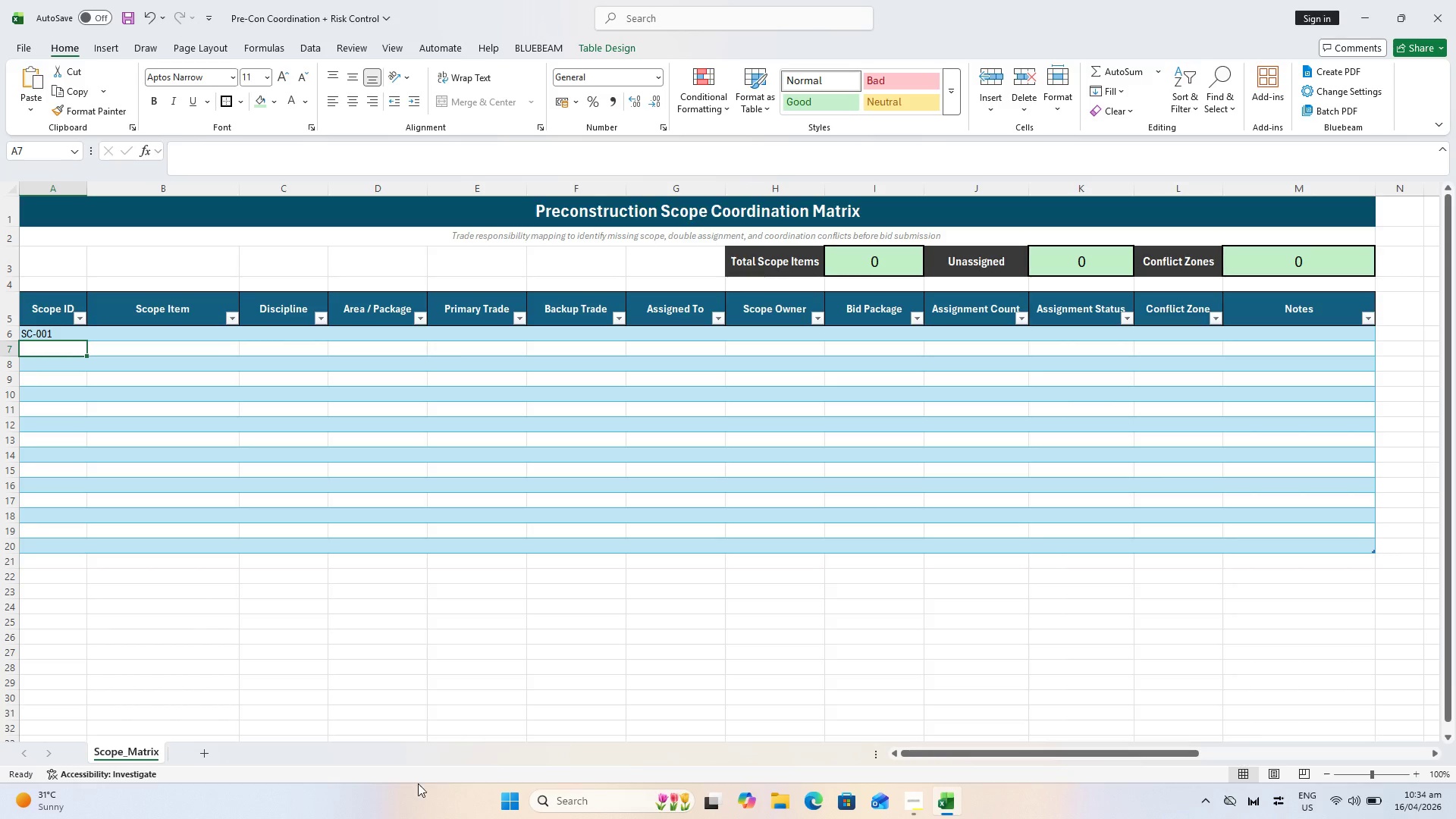 
type(Tempora)
key(Backspace)
type(r)
key(Backspace)
type(ary Traffic Control)
 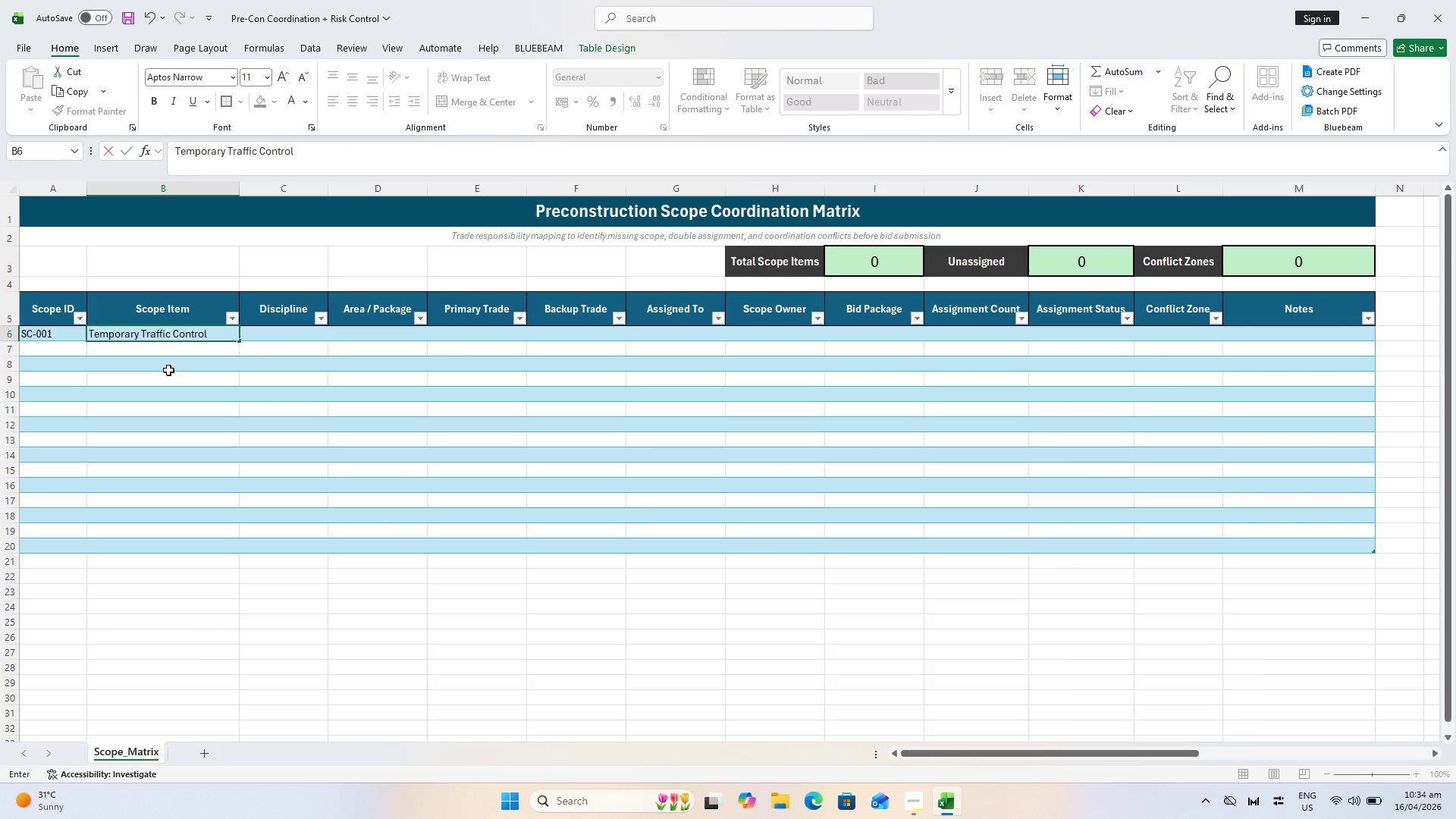 
key(ArrowRight)
 